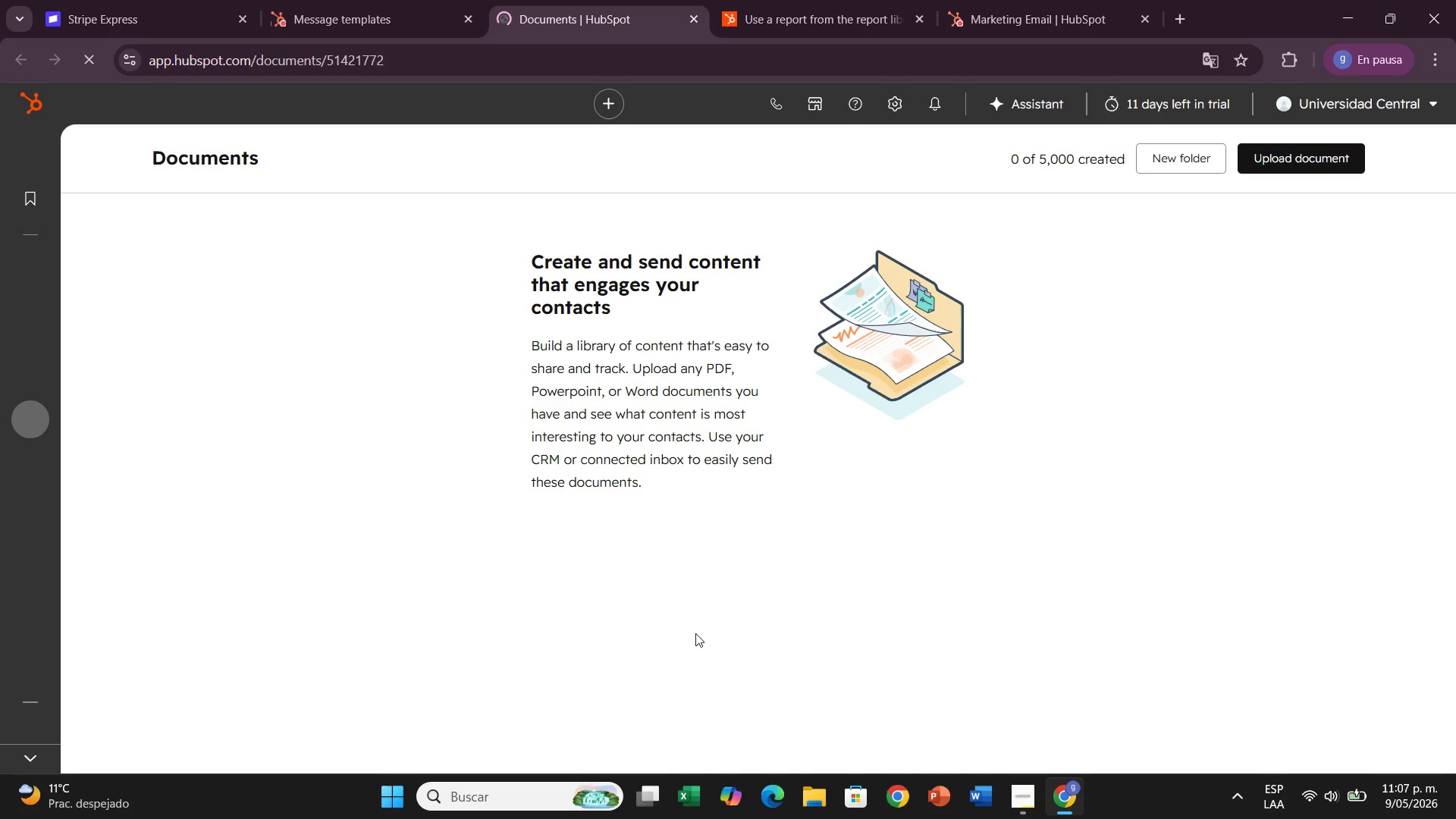 
left_click([1273, 164])
 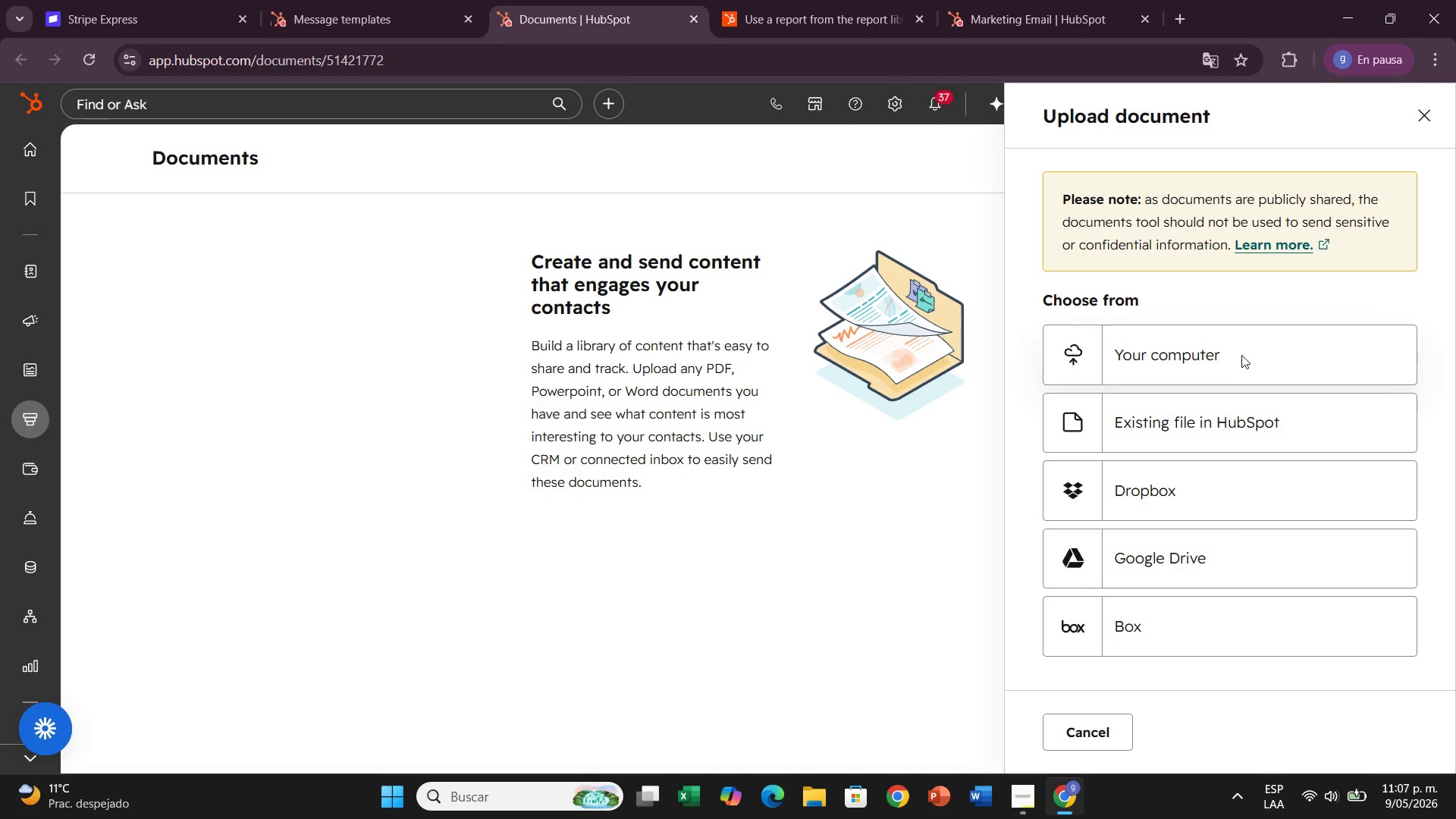 
left_click([1216, 422])
 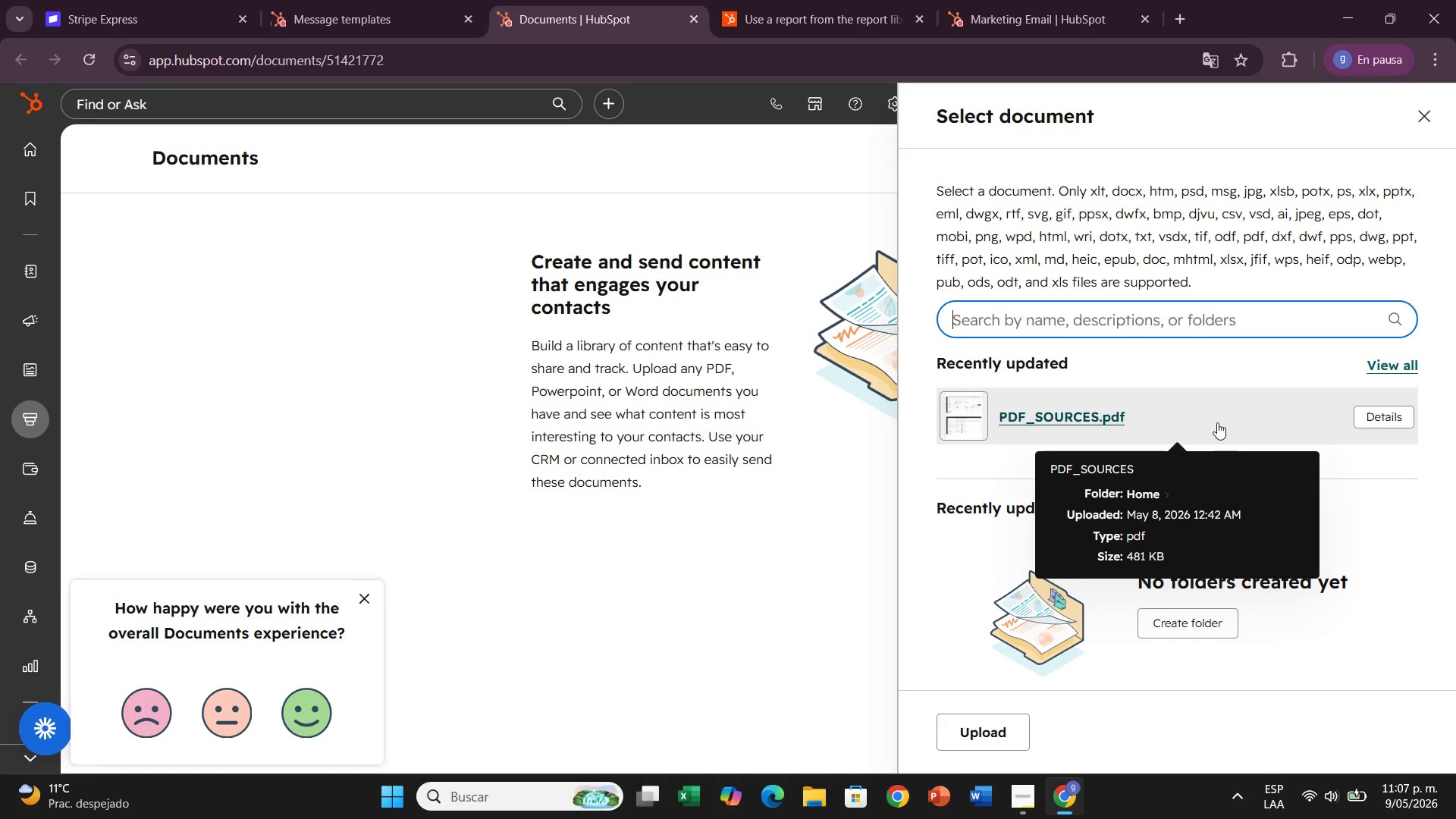 
left_click([1203, 422])
 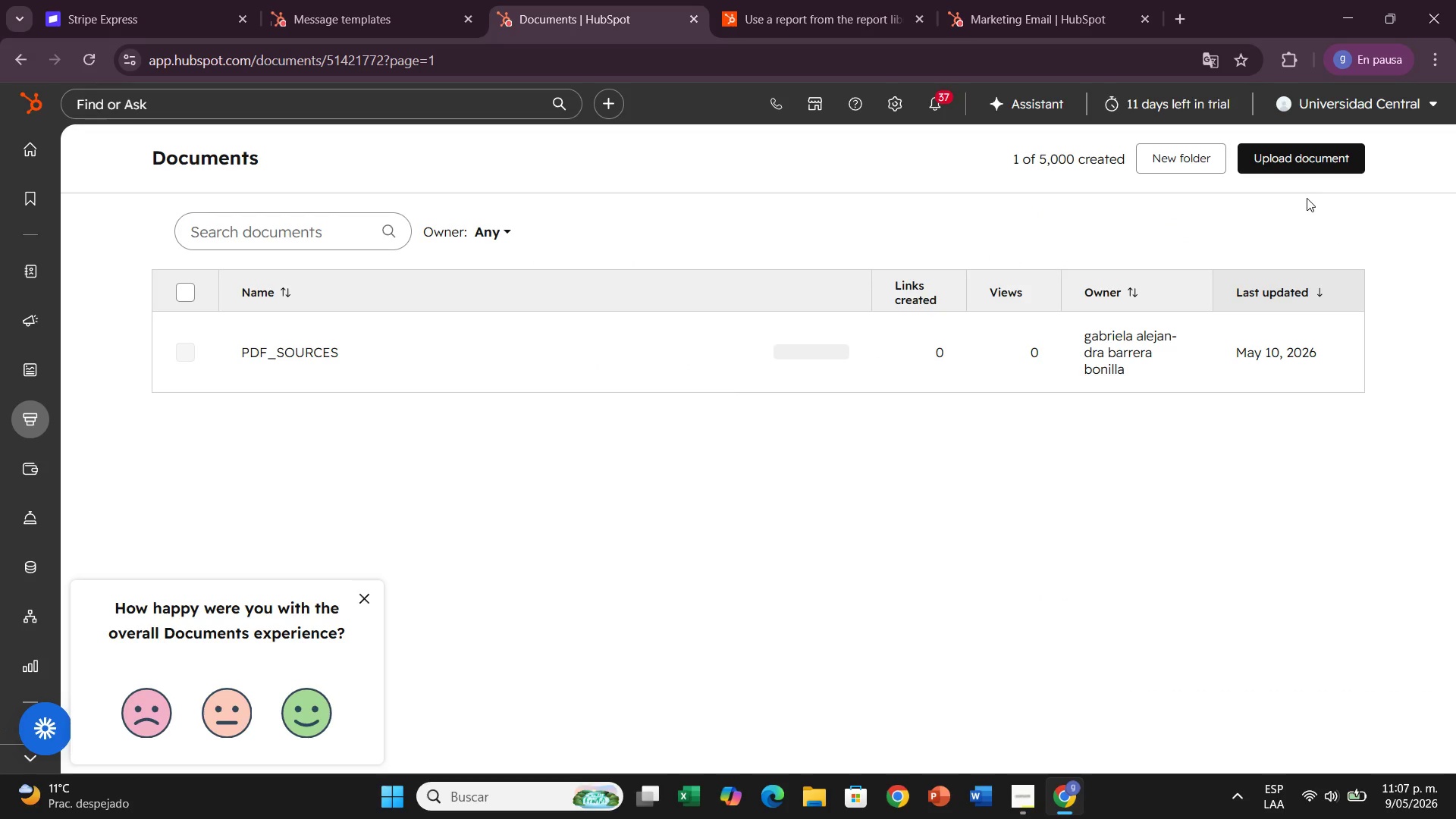 
left_click([1314, 170])
 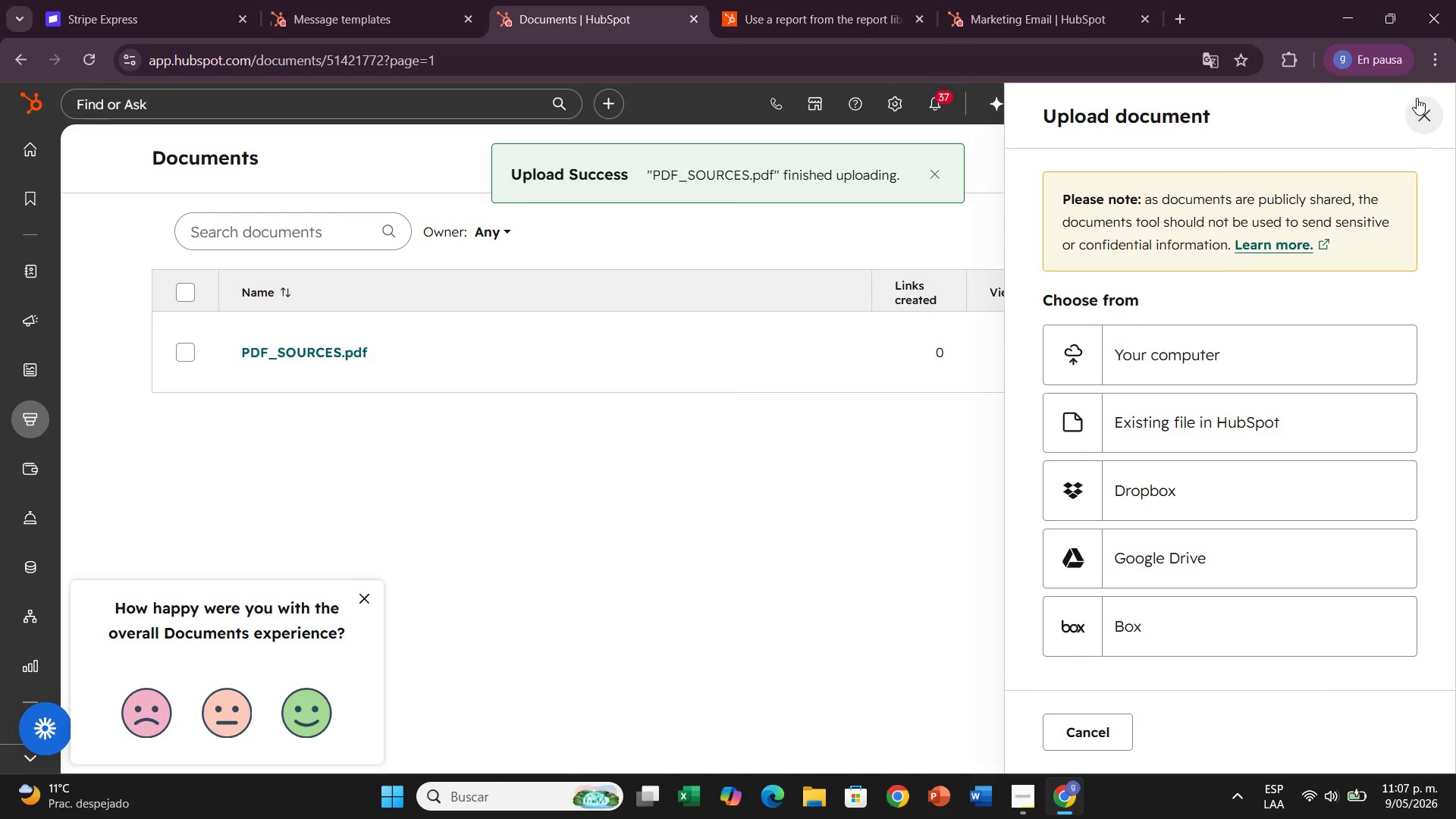 
left_click([1431, 114])
 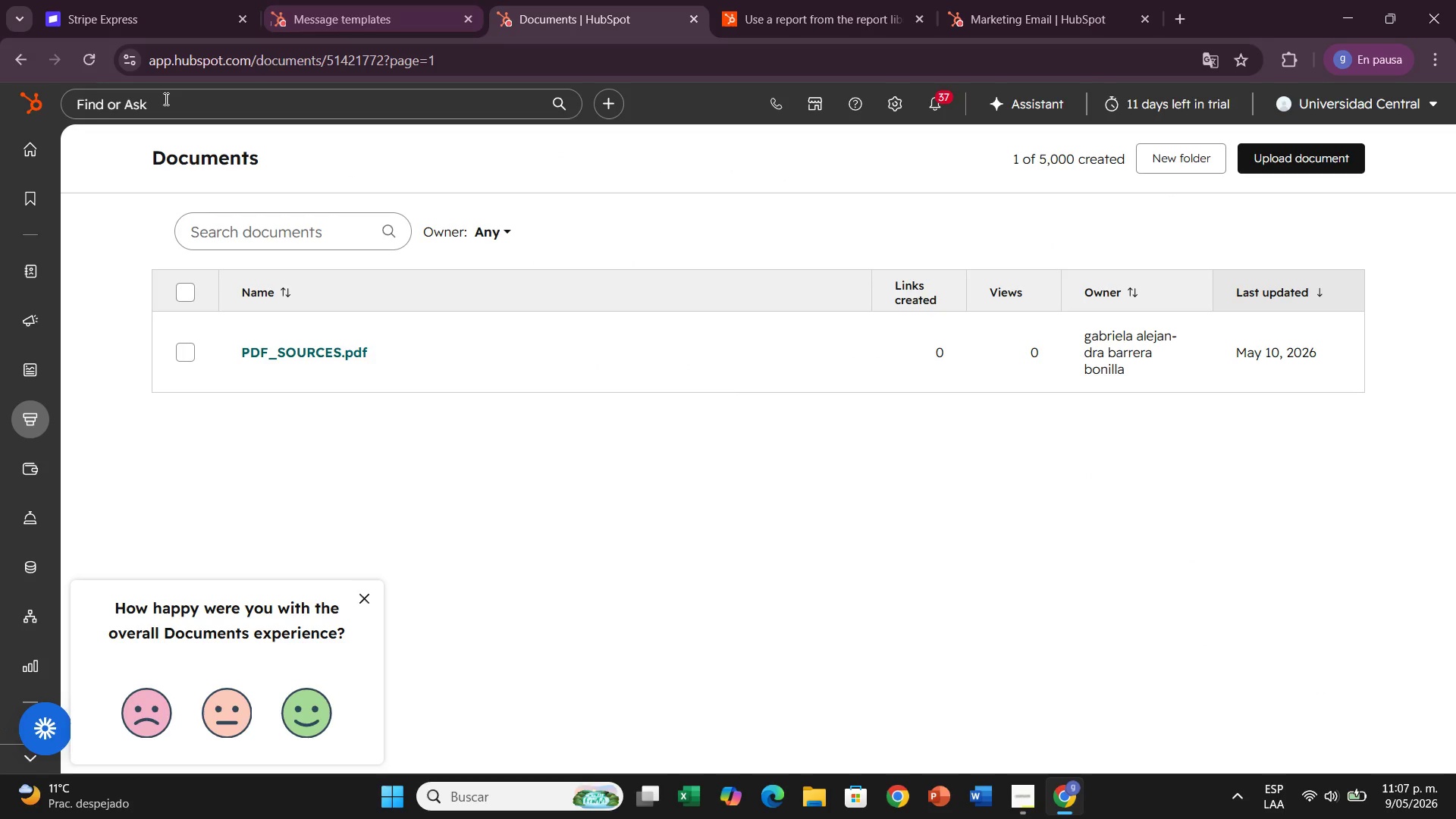 
left_click([353, 0])
 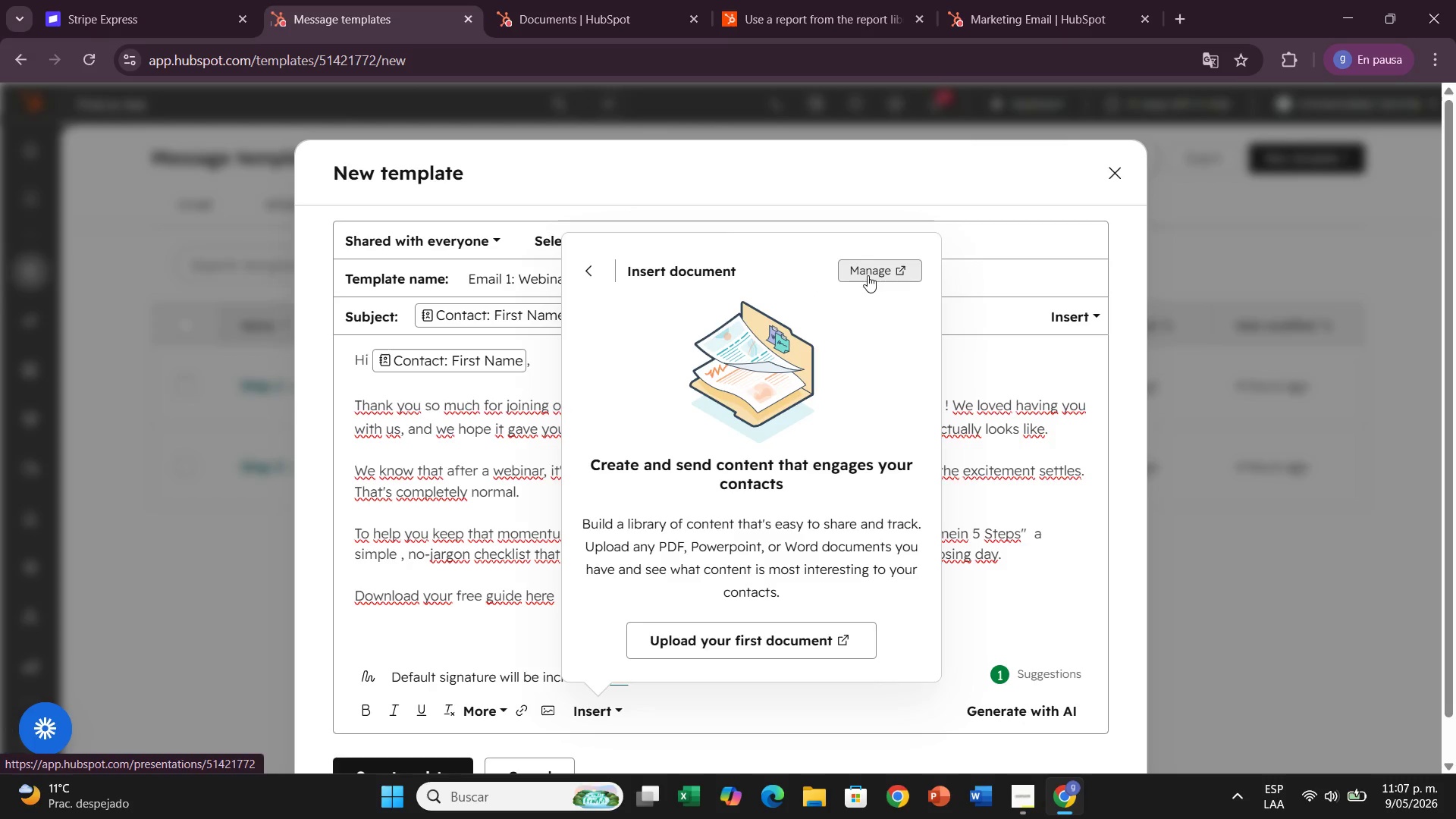 
left_click([580, 274])
 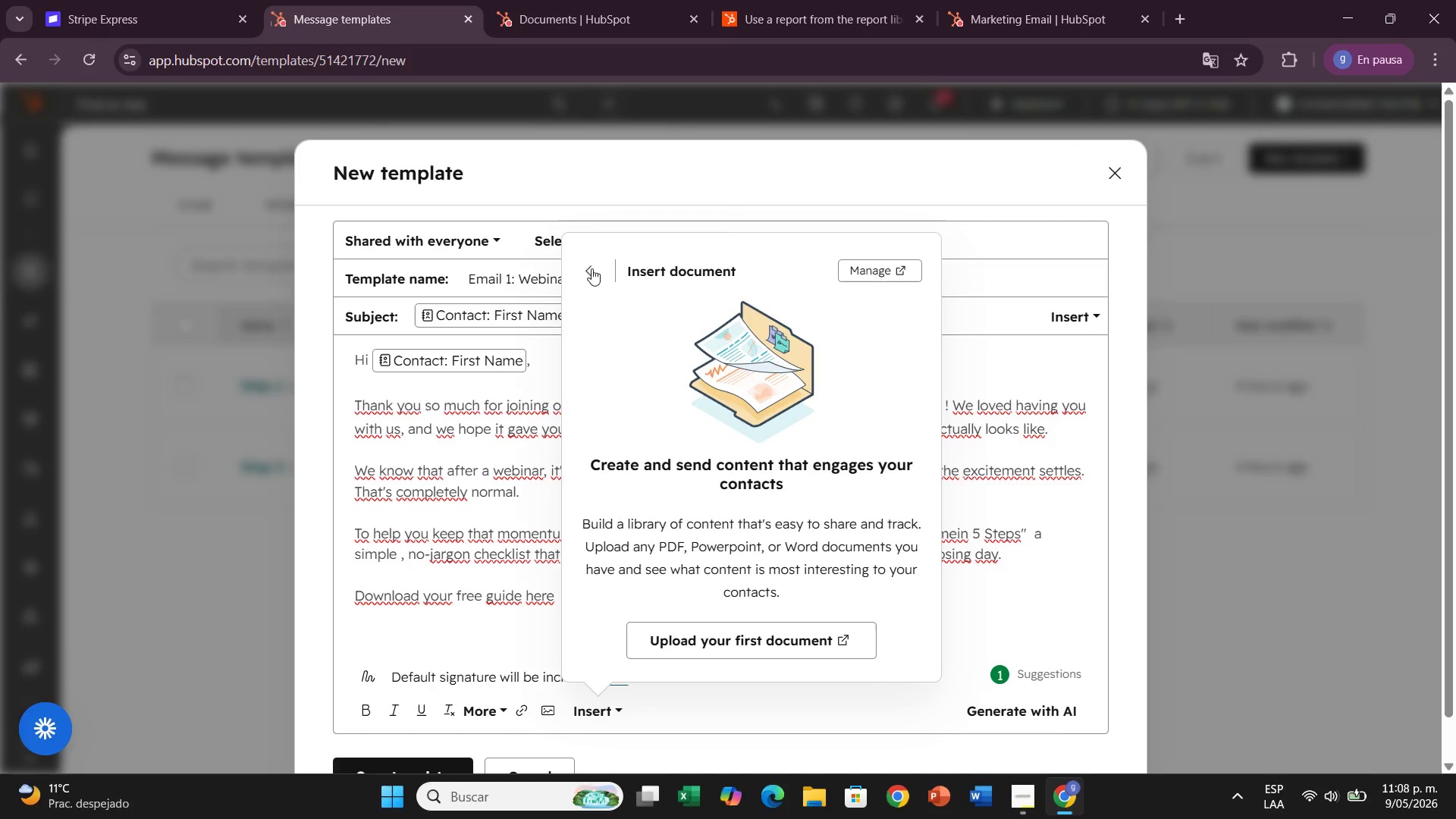 
left_click([592, 268])
 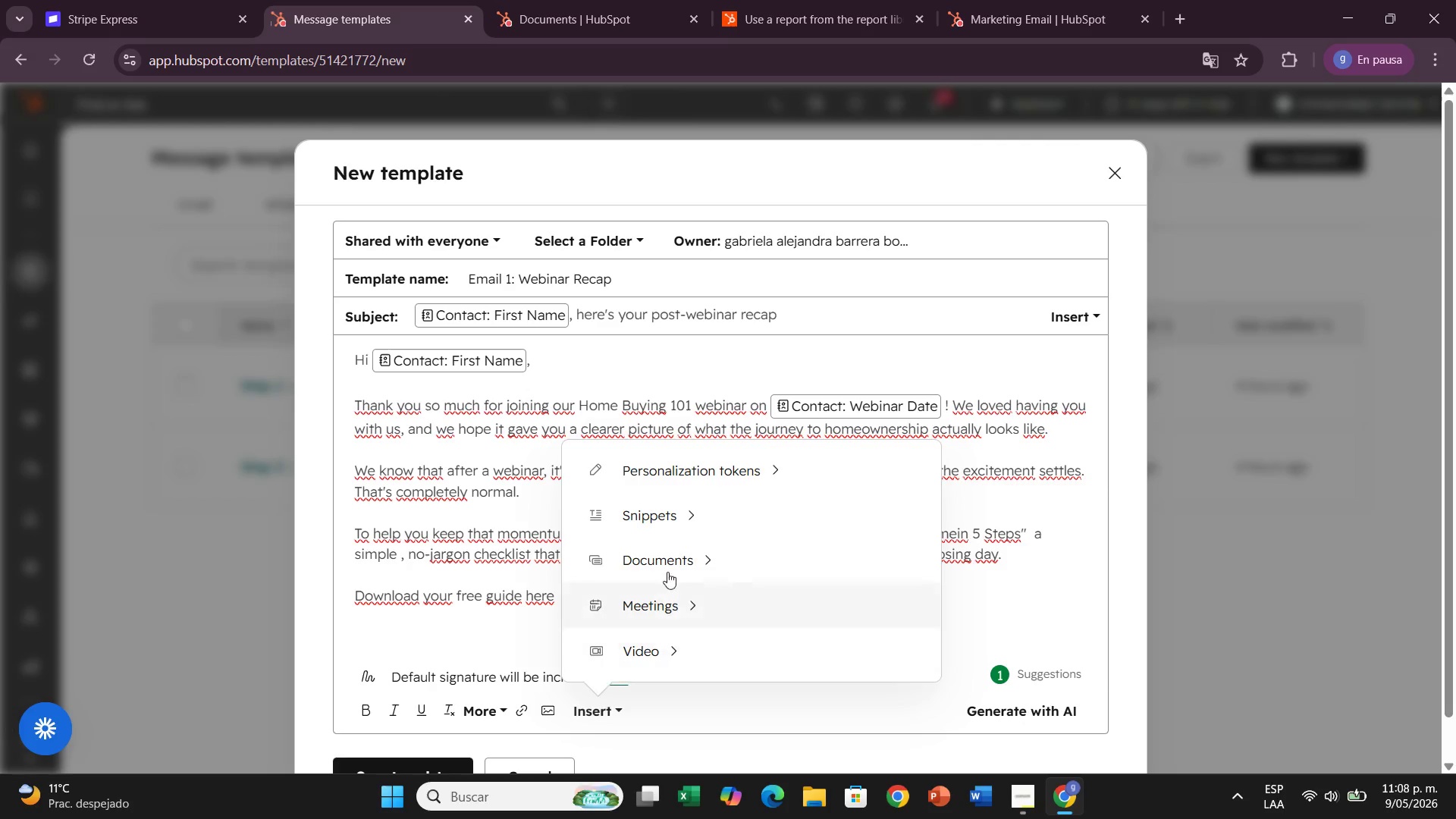 
left_click([670, 554])
 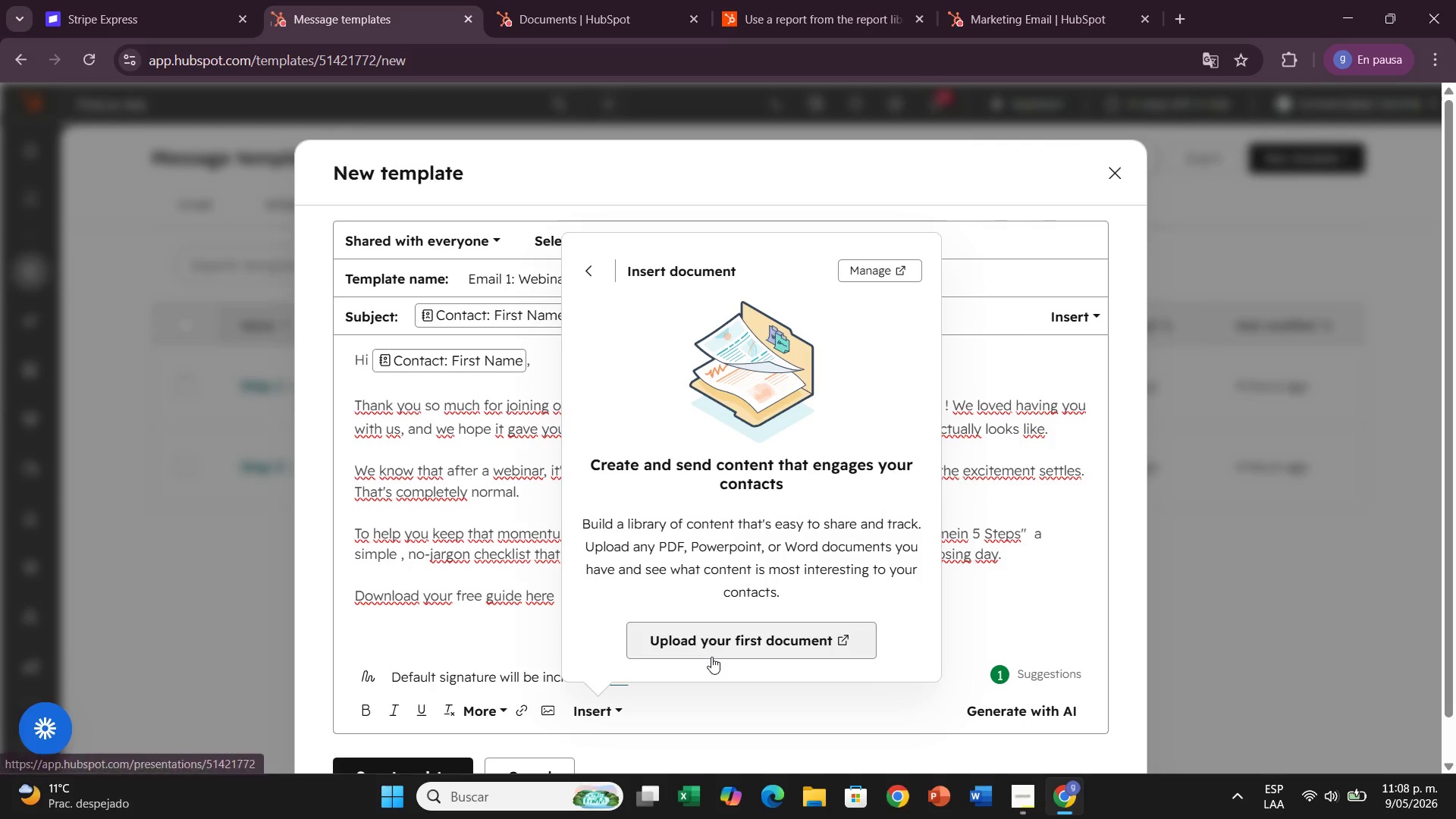 
left_click([711, 657])
 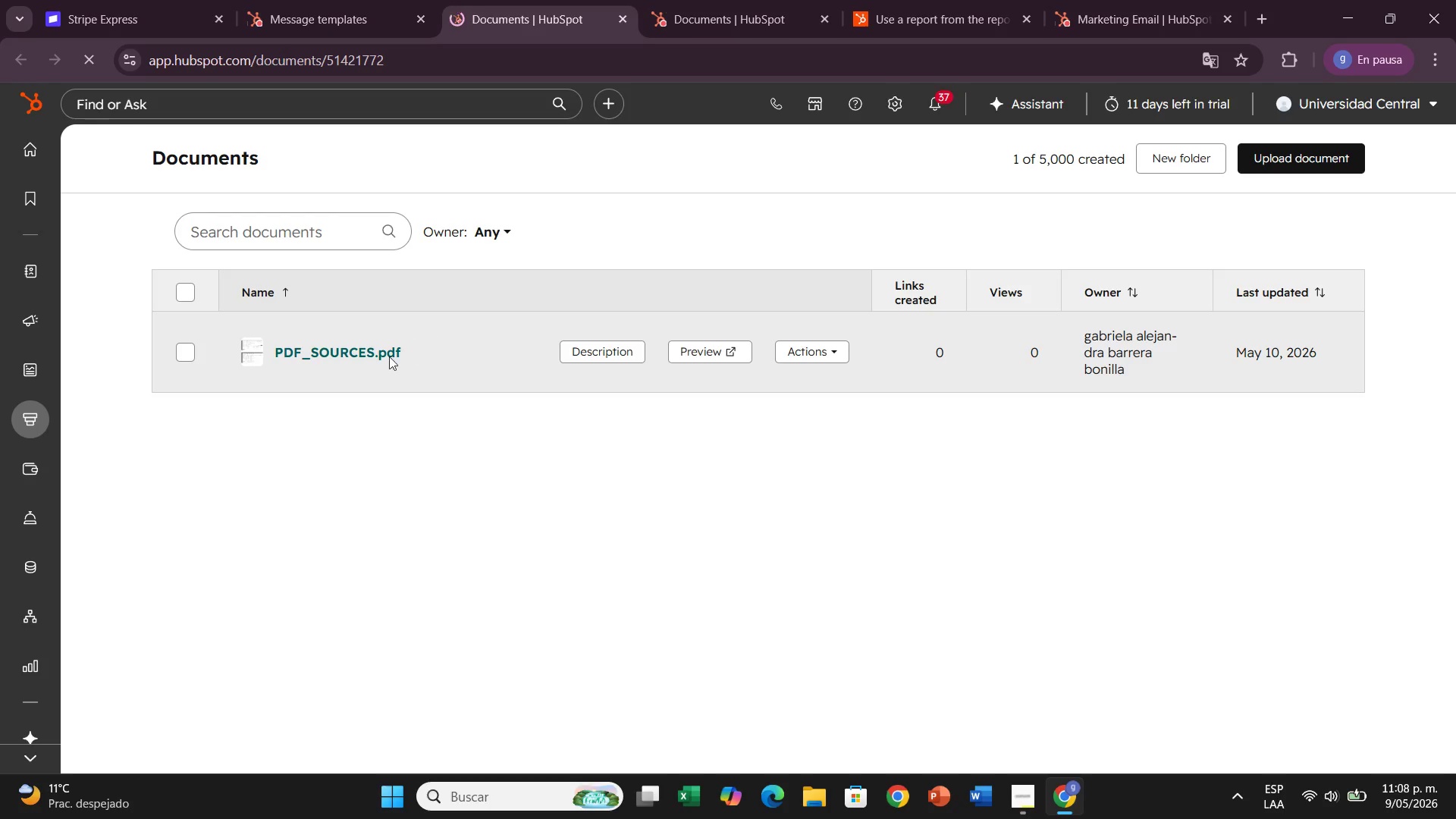 
left_click([189, 350])
 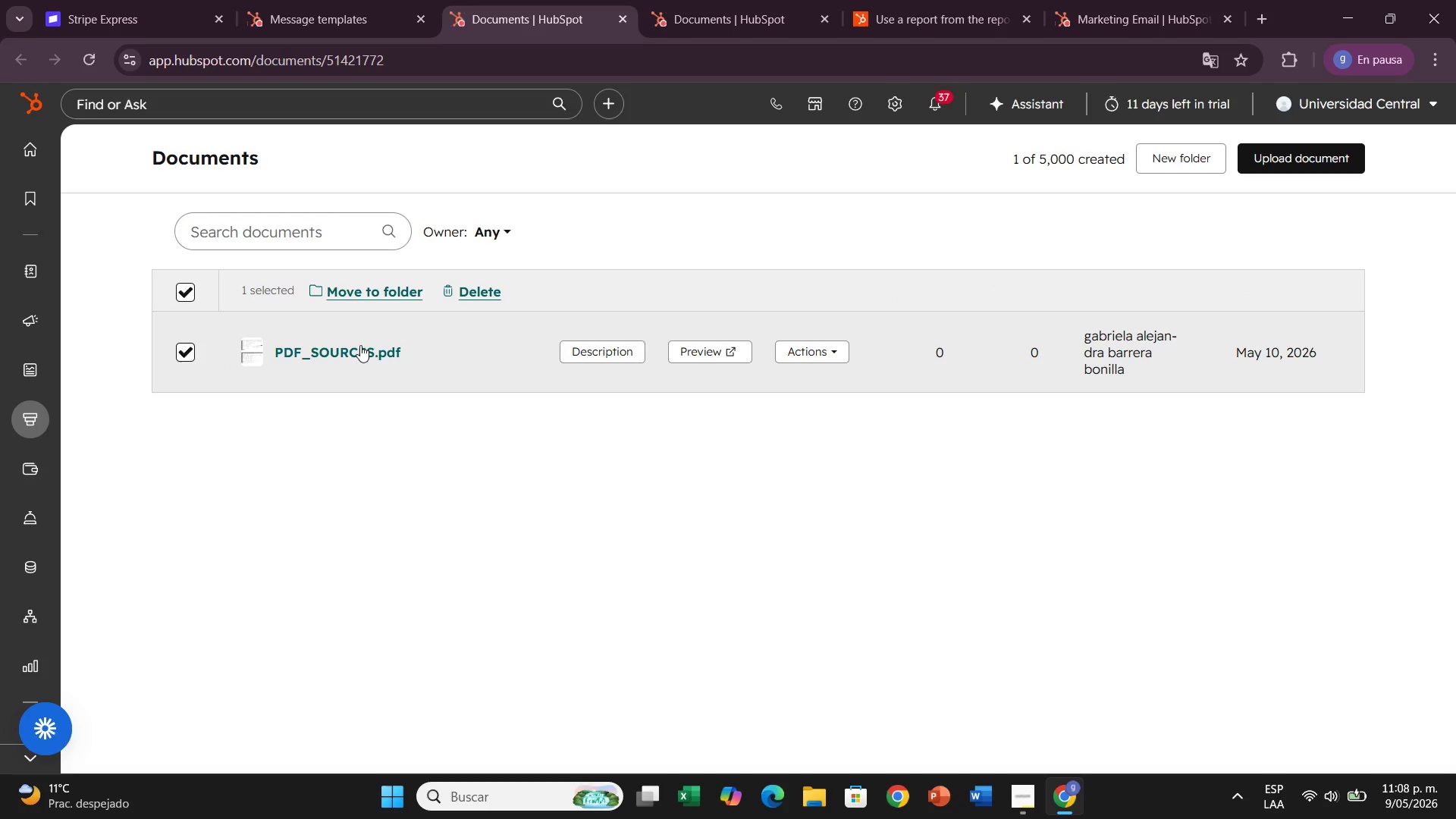 
left_click([650, 234])
 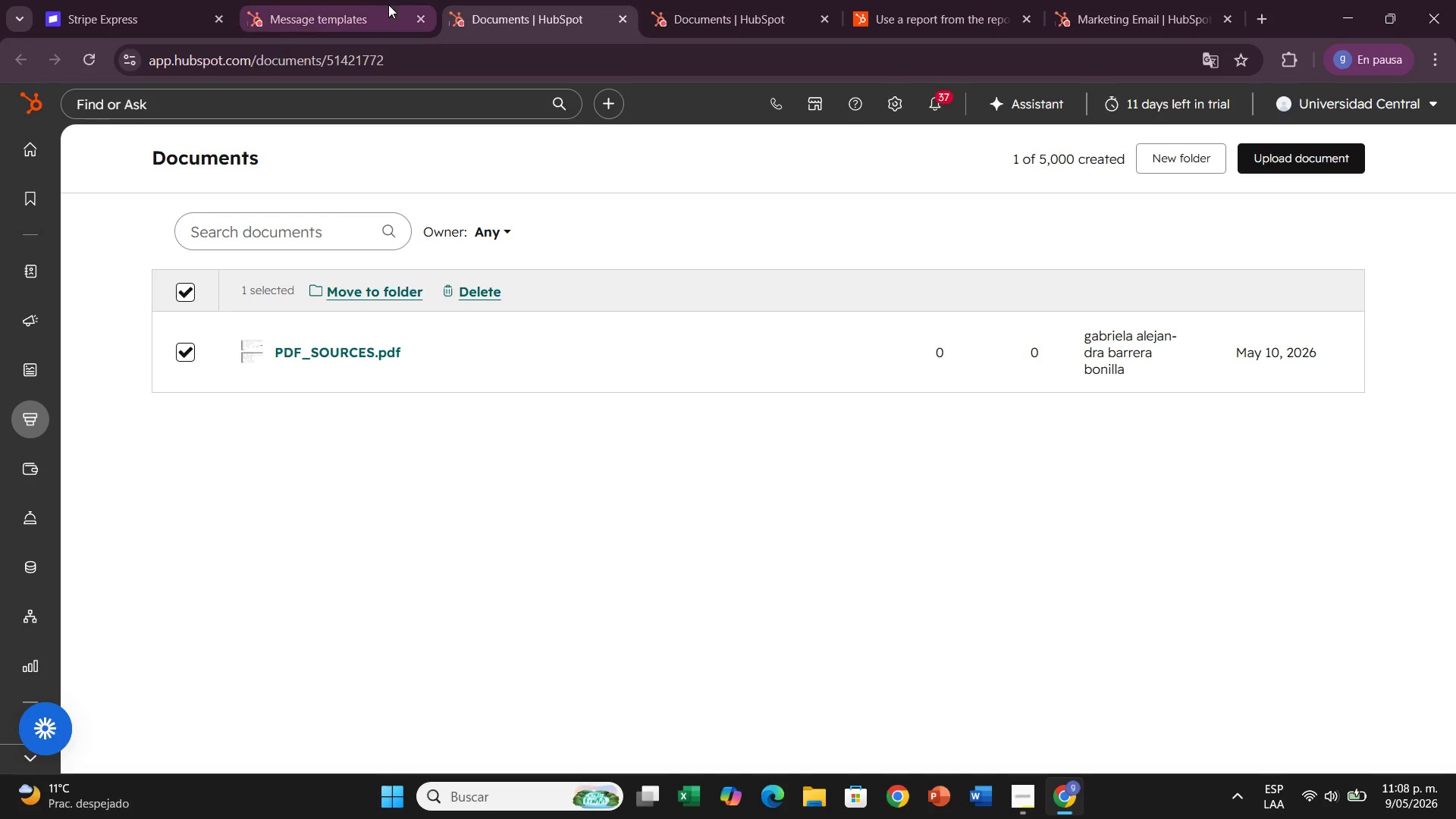 
left_click([388, 5])
 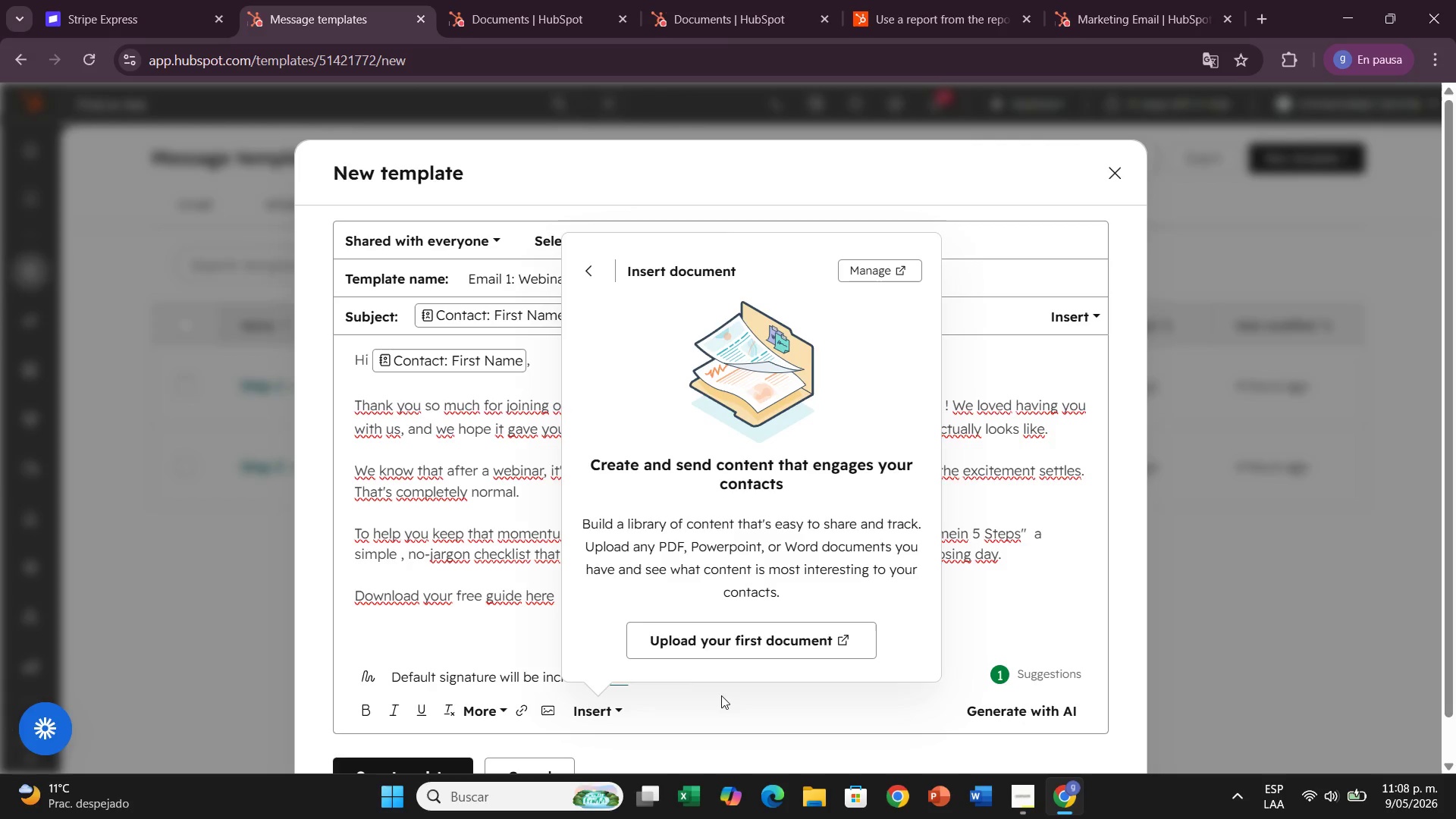 
double_click([603, 695])
 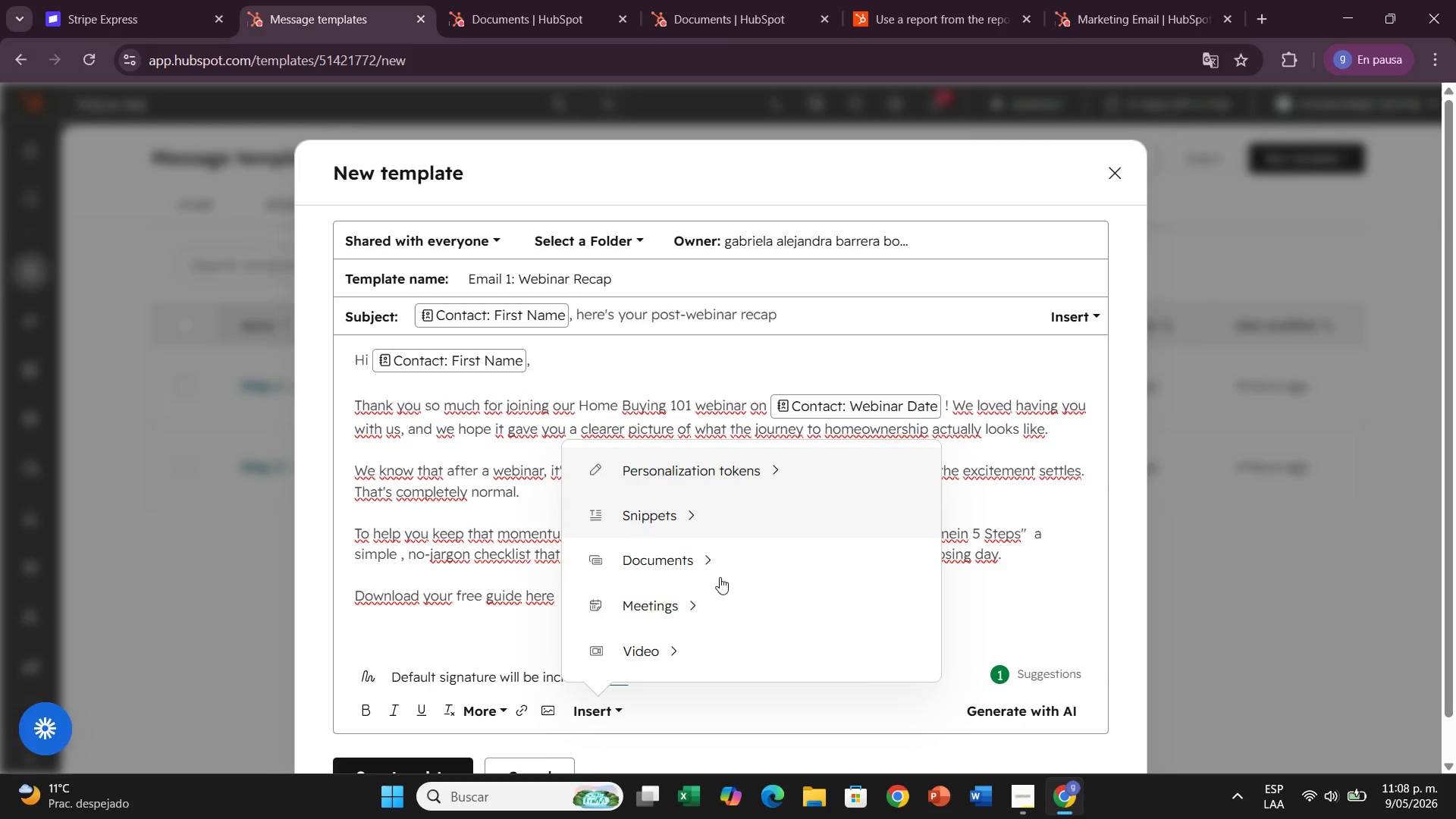 
left_click([723, 564])
 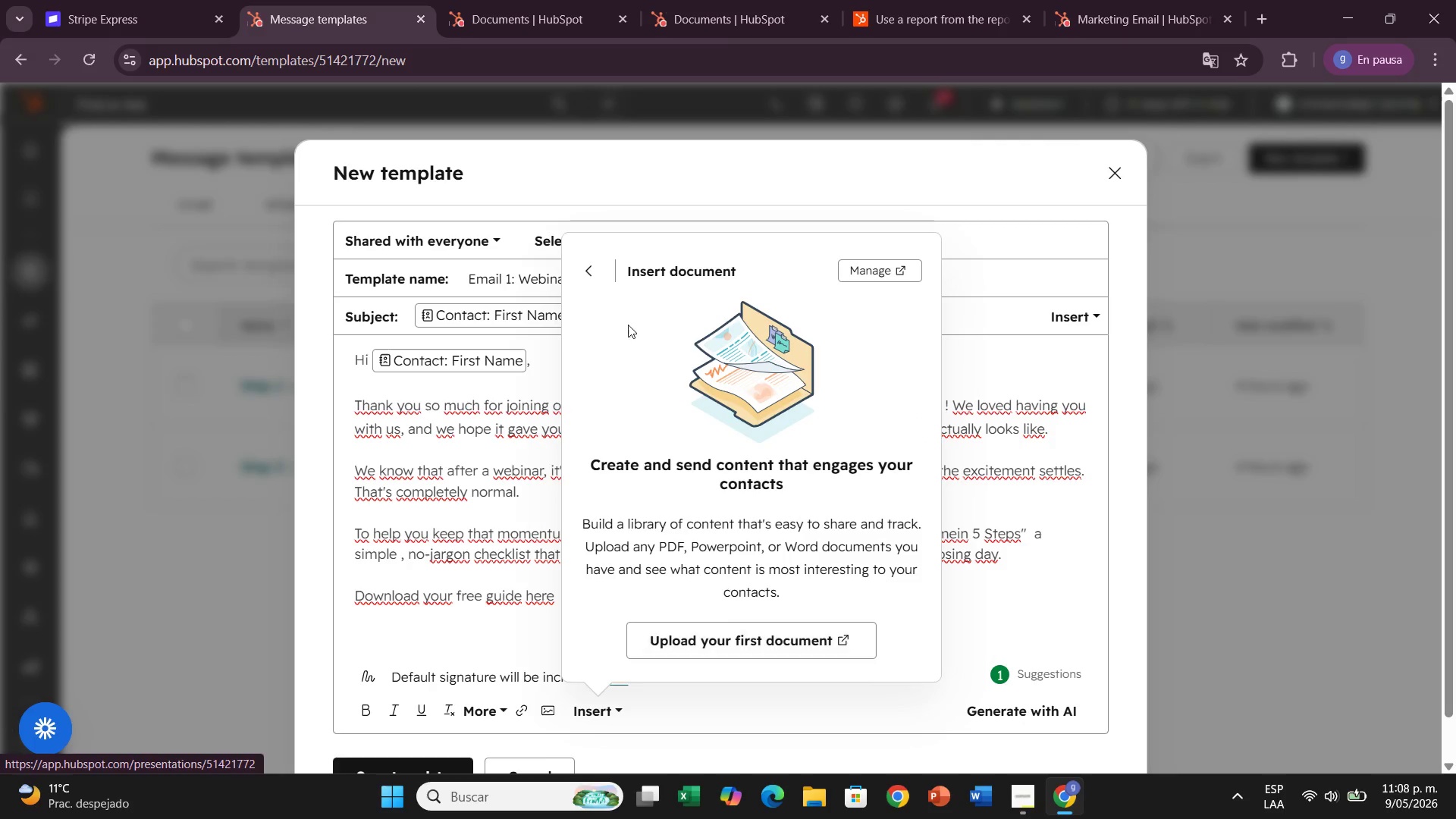 
left_click([601, 262])
 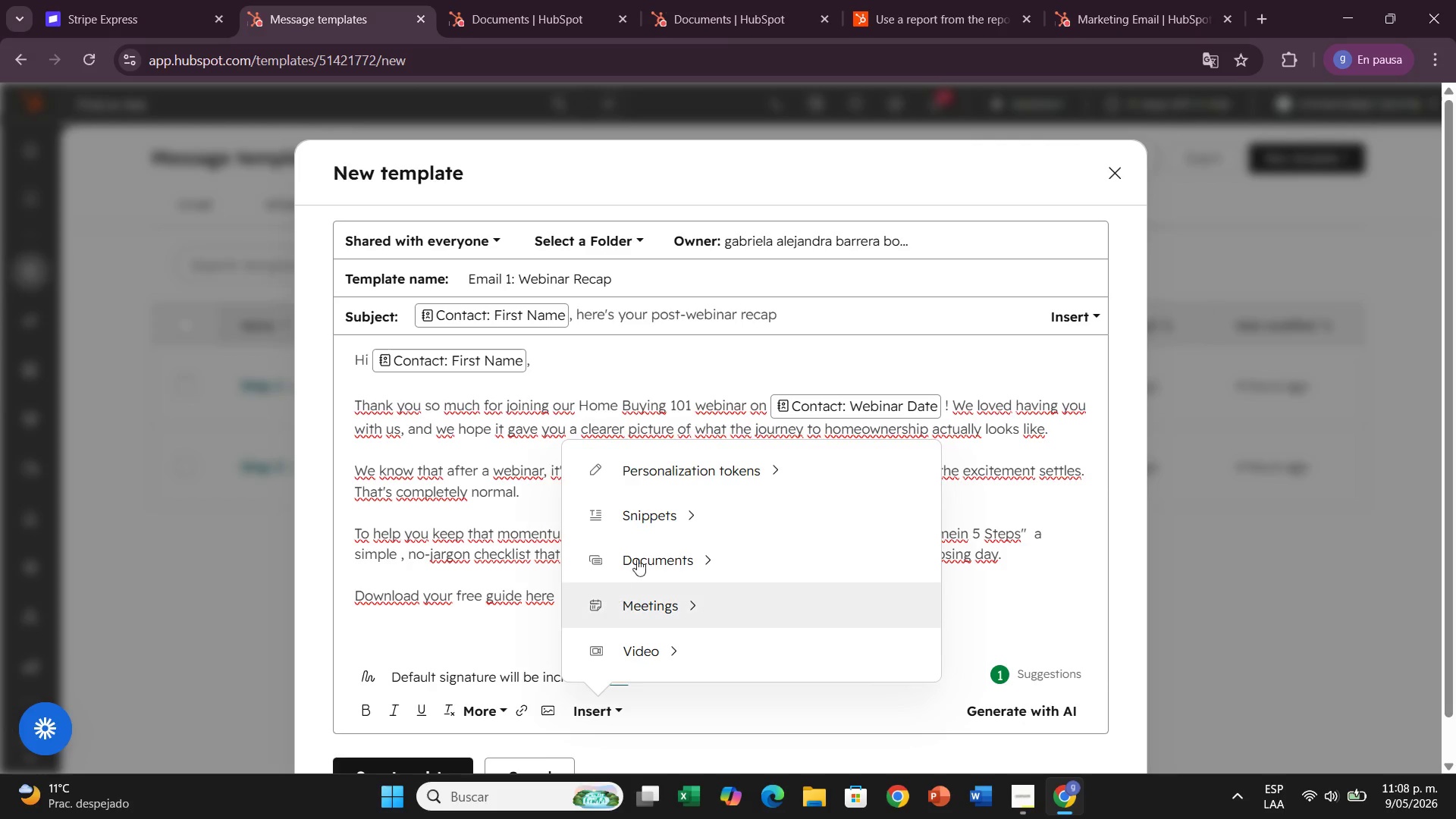 
left_click([638, 557])
 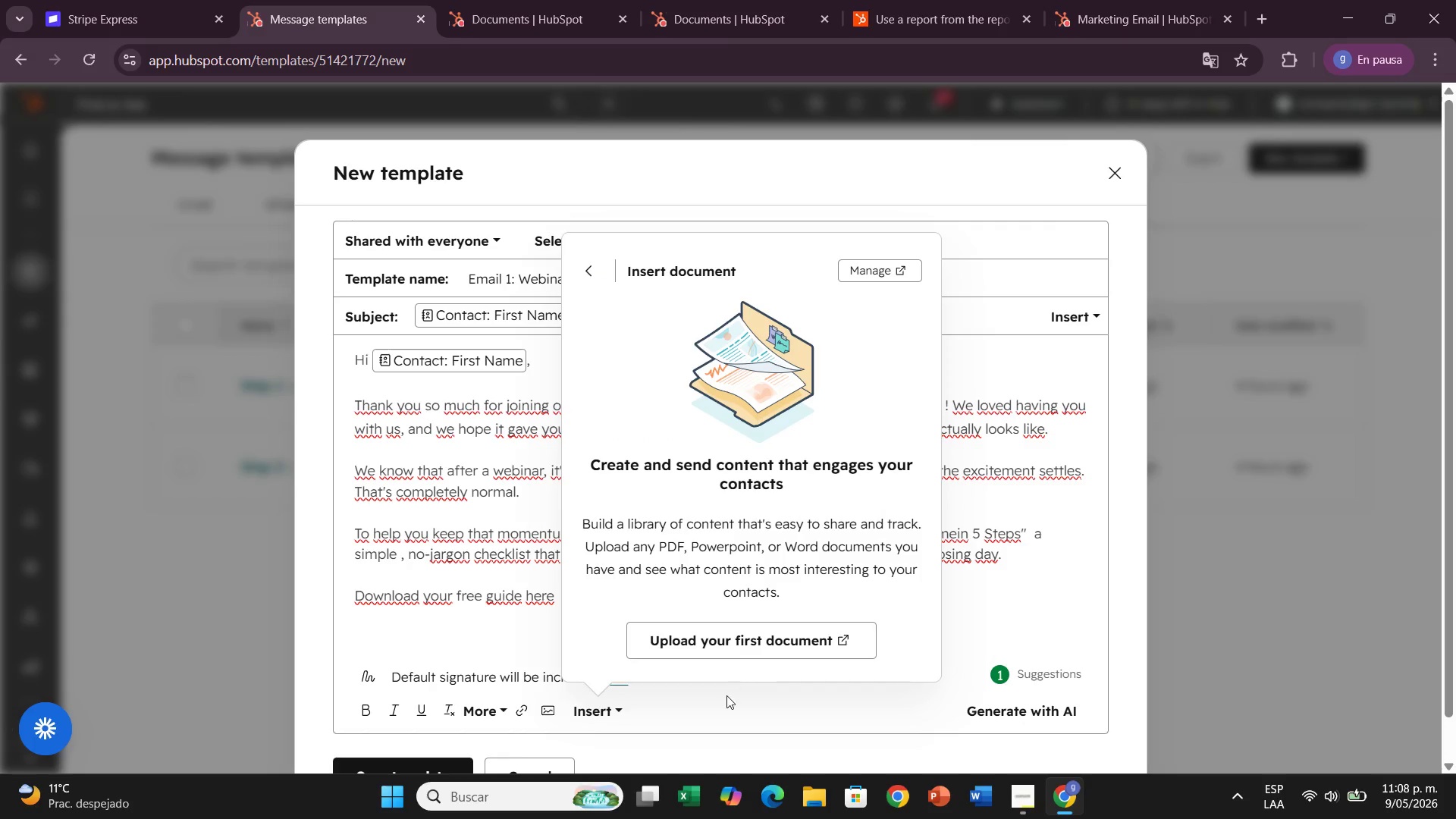 
wait(8.19)
 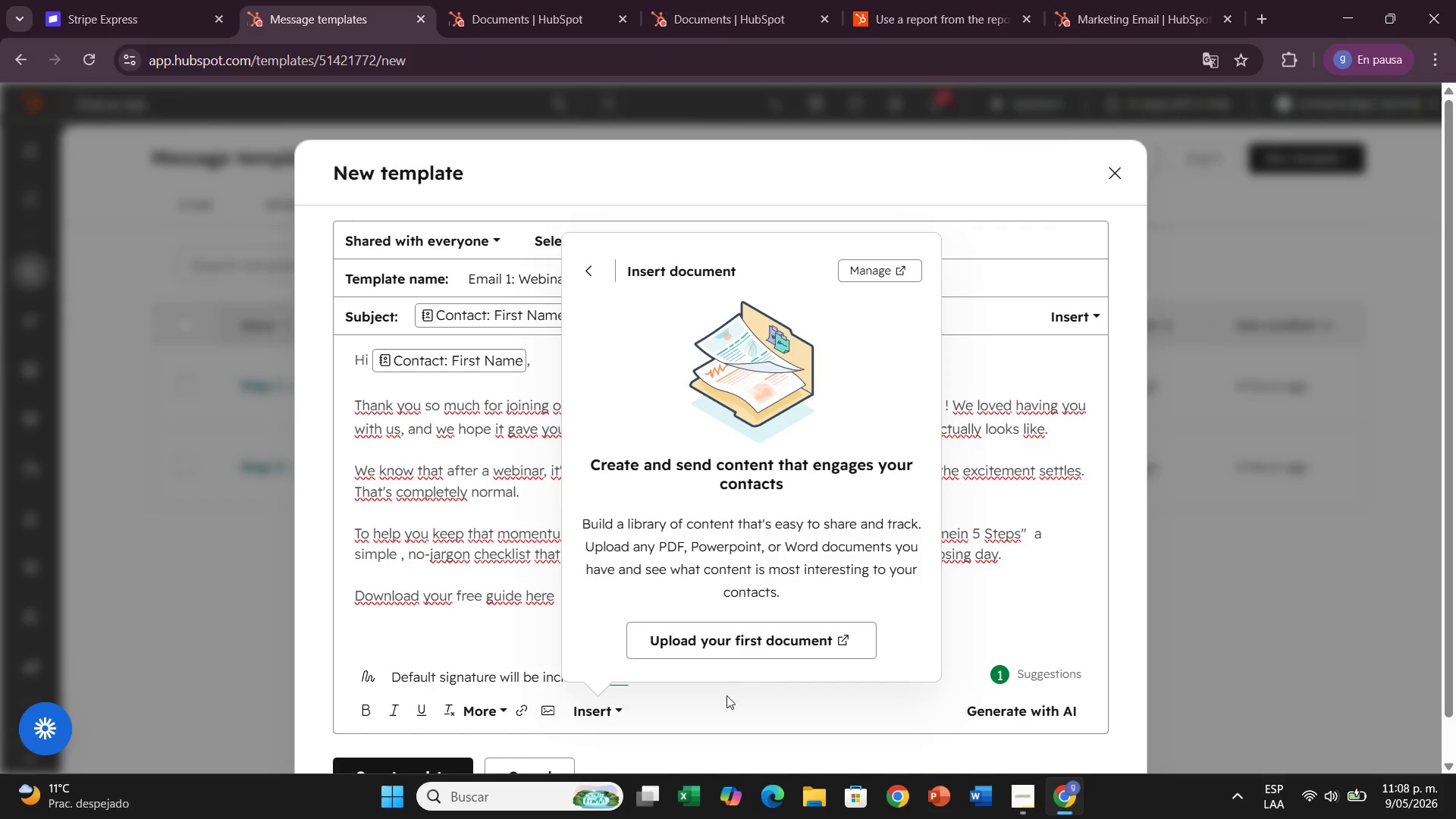 
left_click([877, 277])
 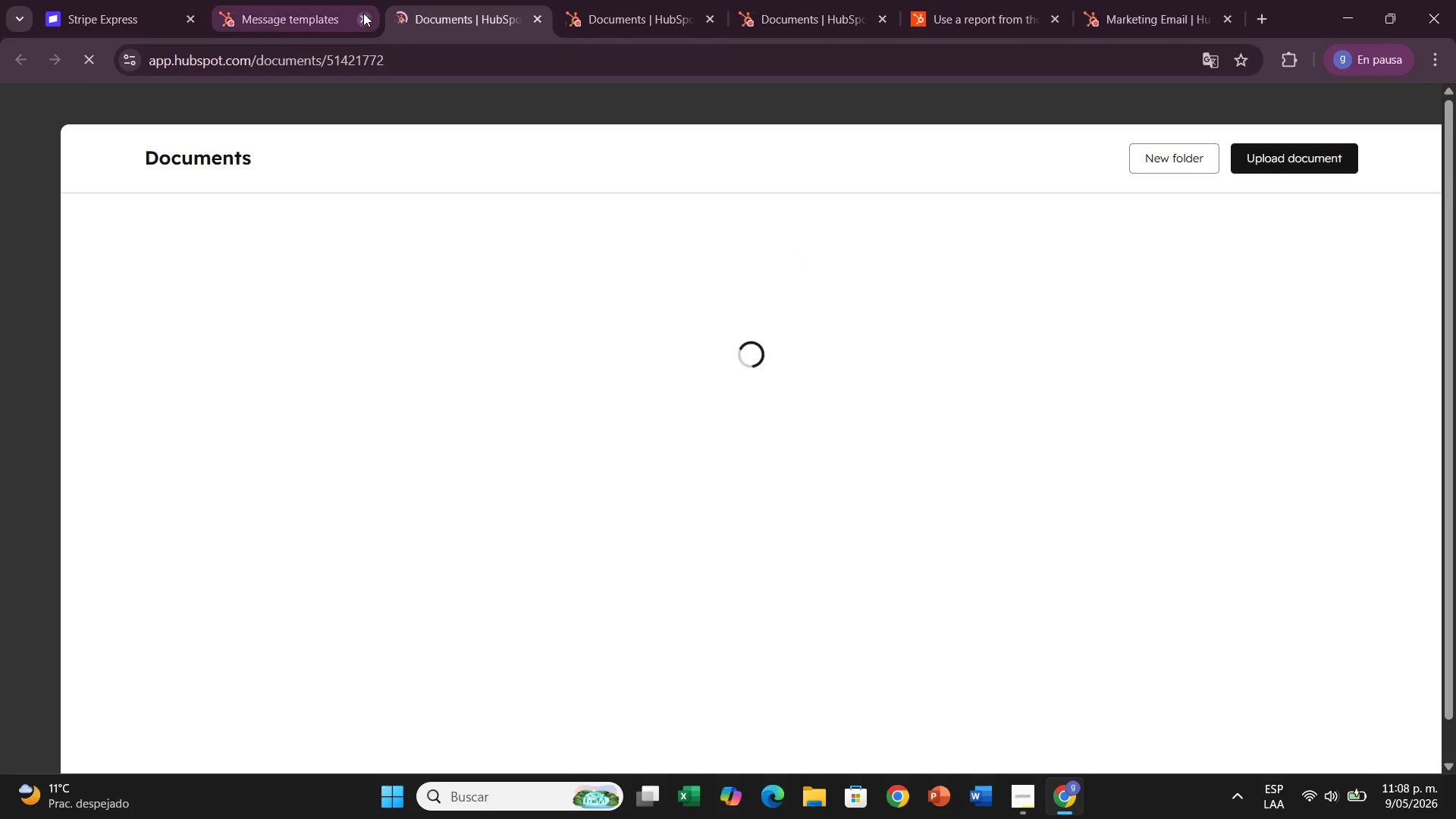 
mouse_move([318, 8])
 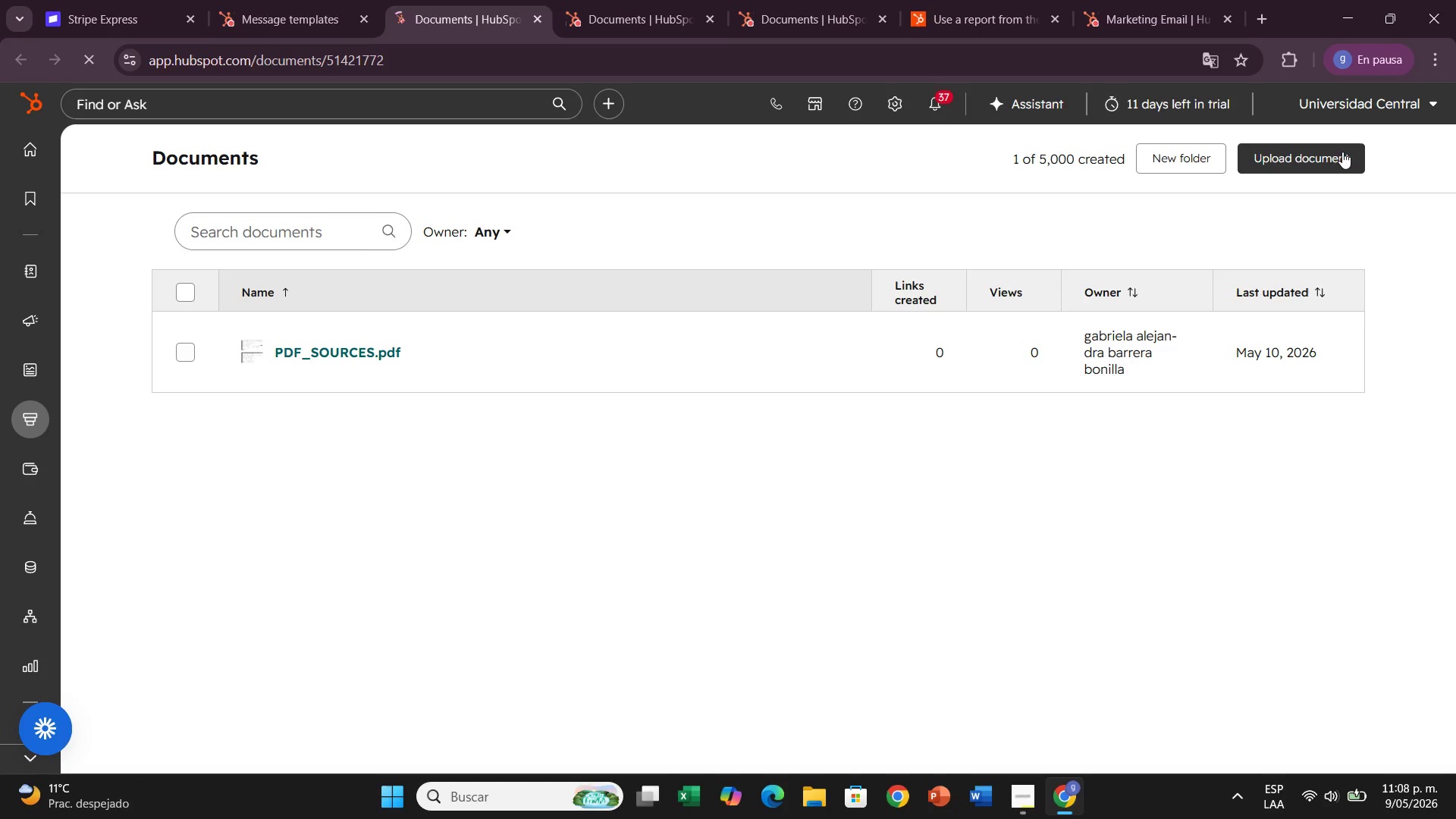 
left_click([1342, 152])
 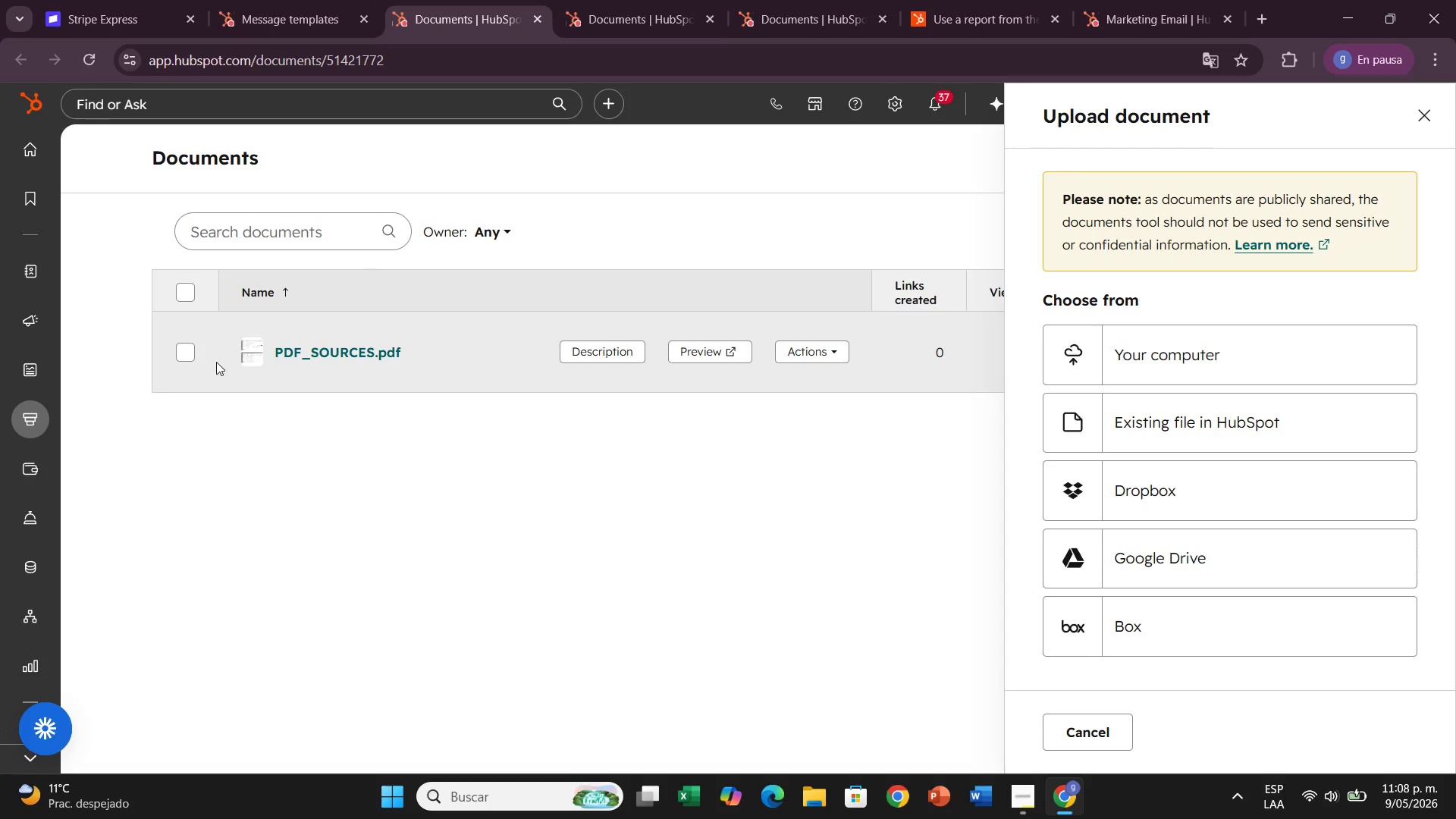 
left_click([190, 358])
 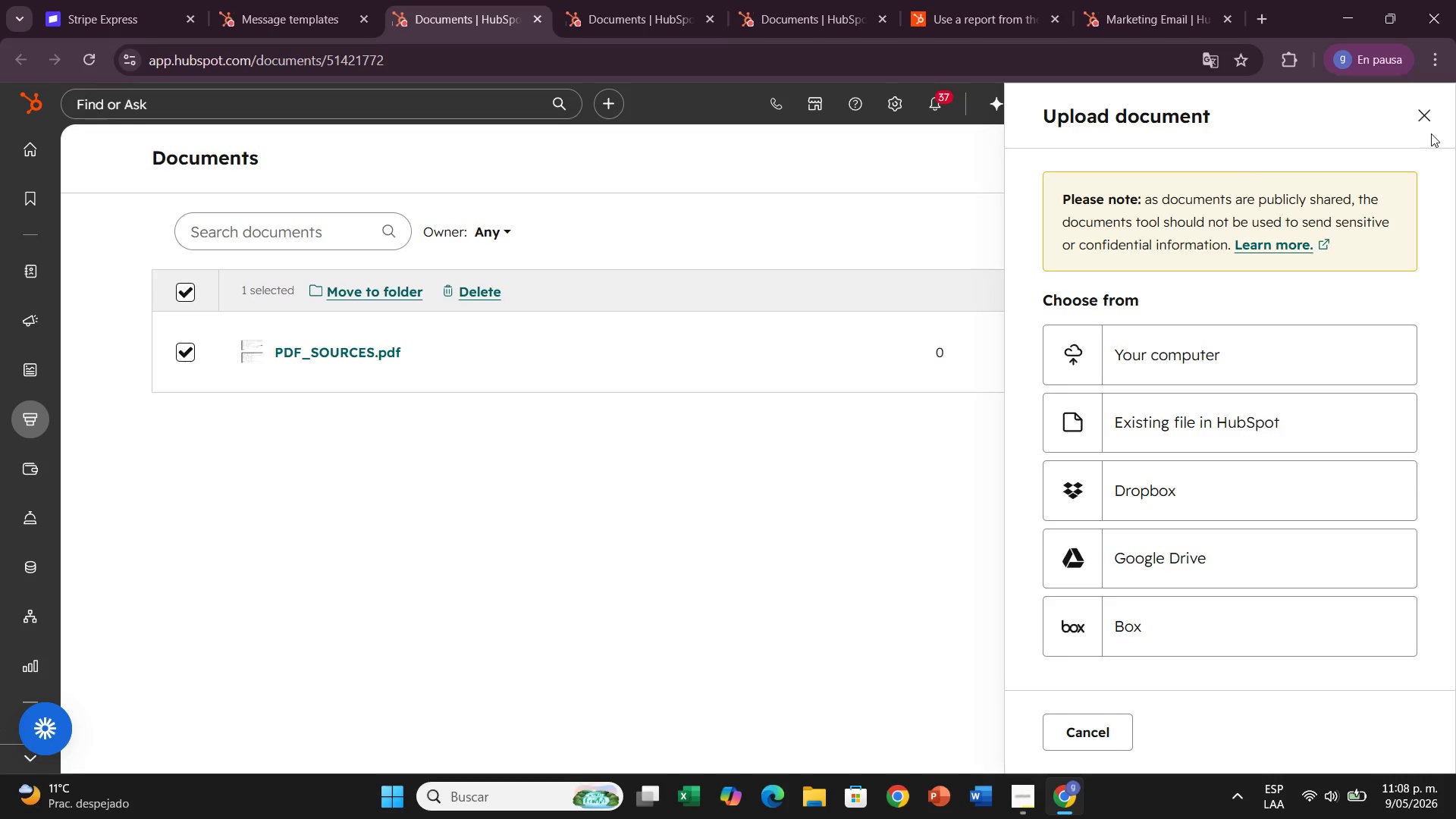 
left_click([1428, 112])
 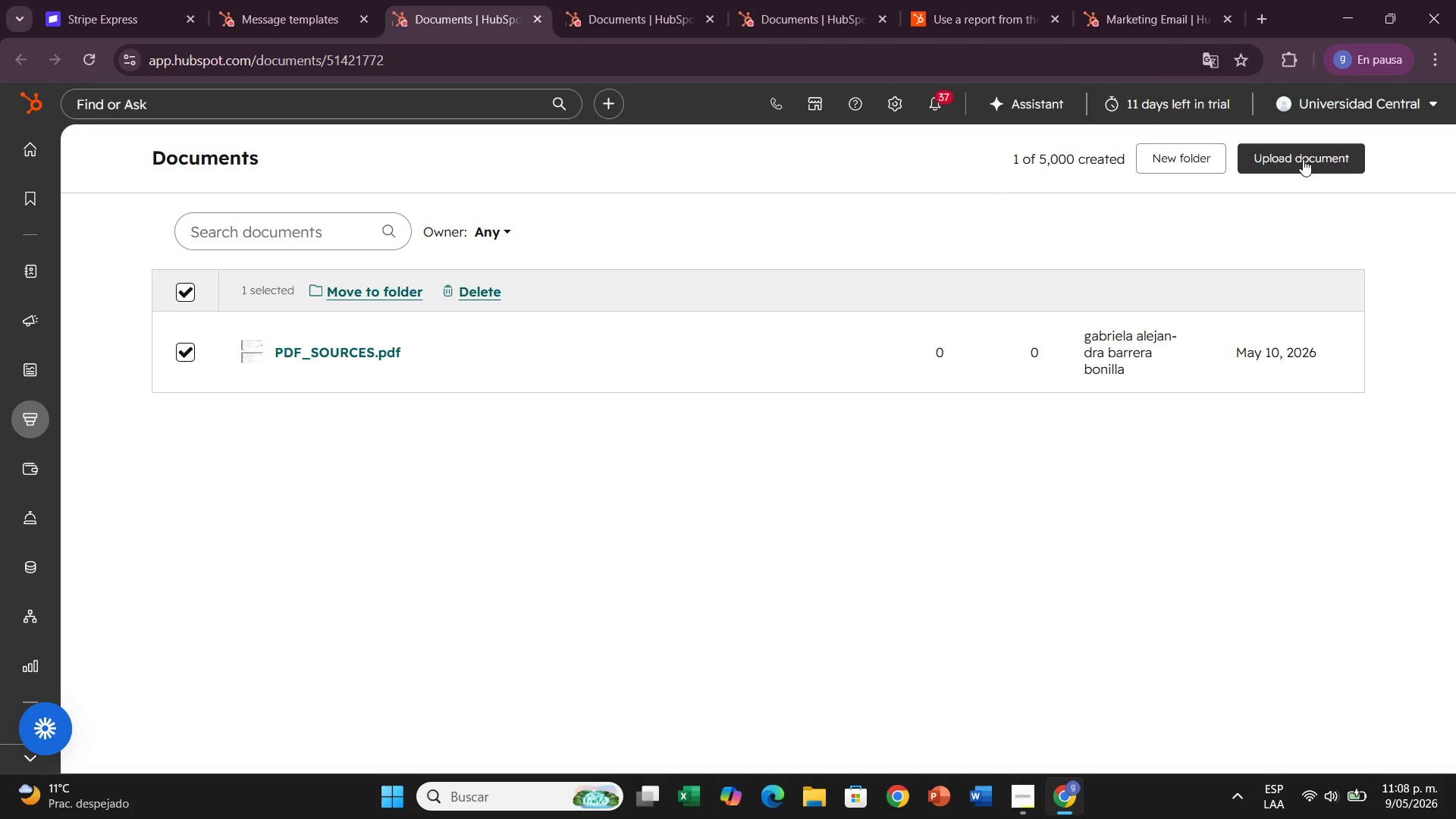 
left_click([1303, 159])
 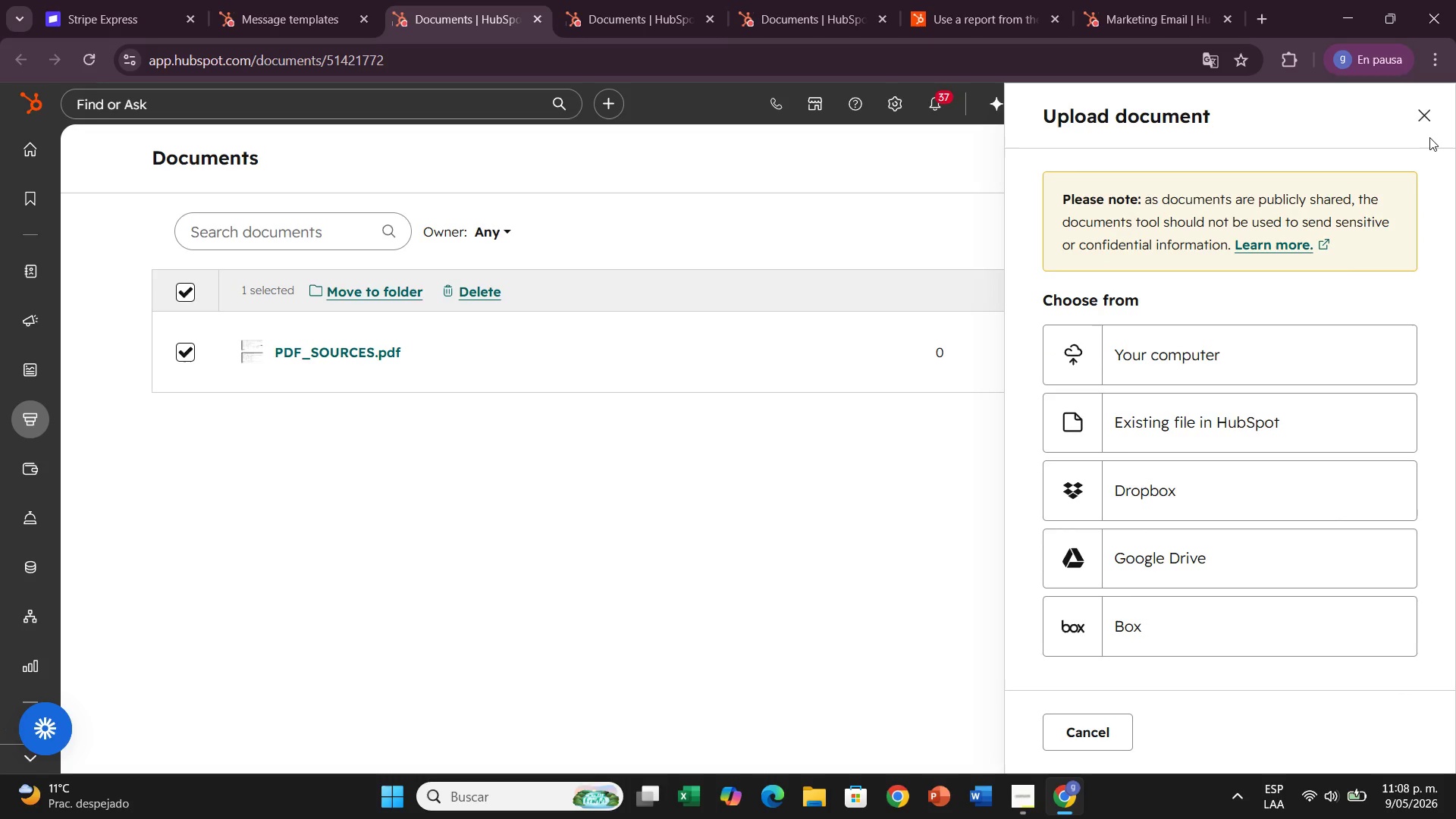 
left_click([1429, 137])
 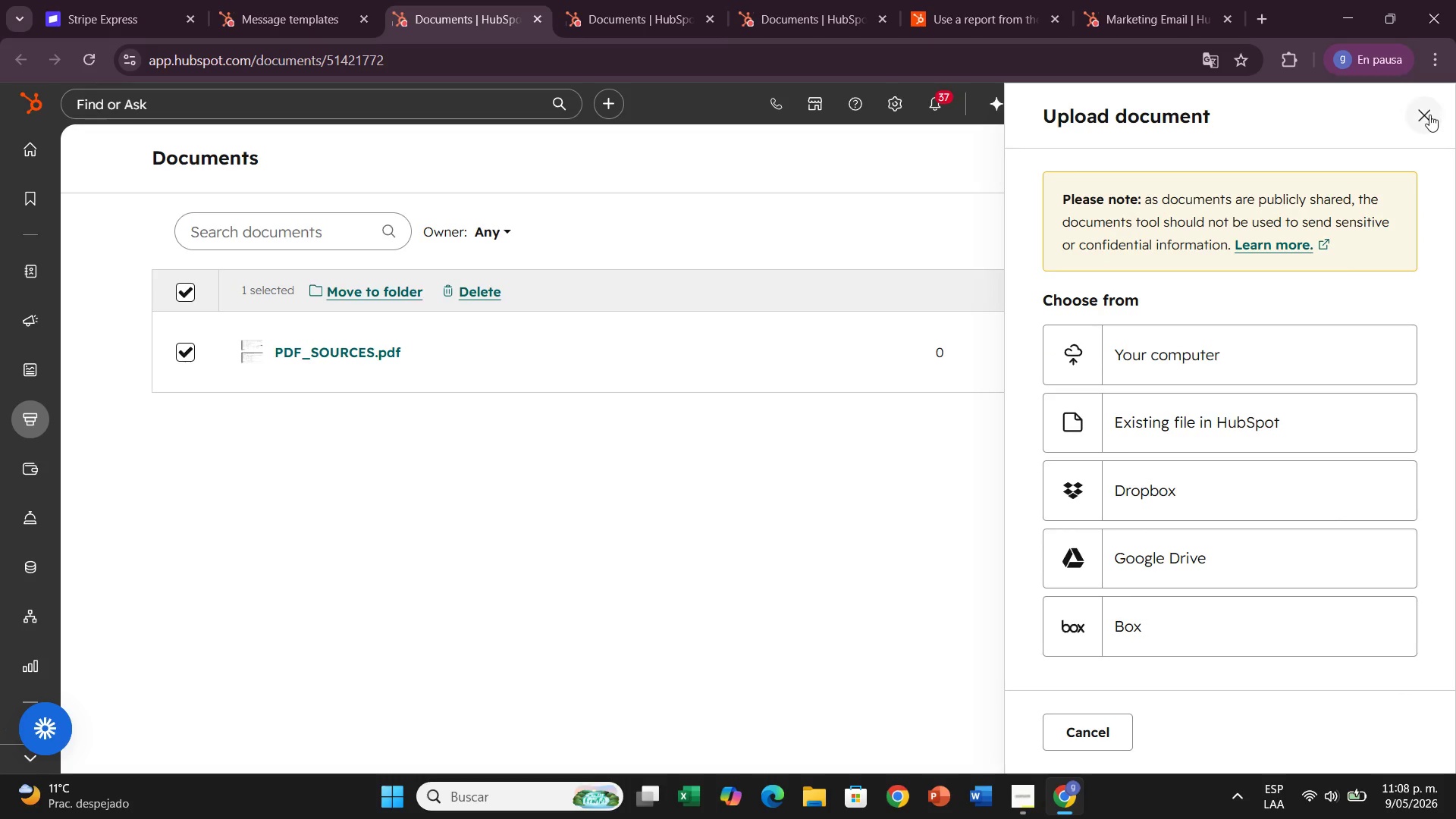 
left_click([1429, 115])
 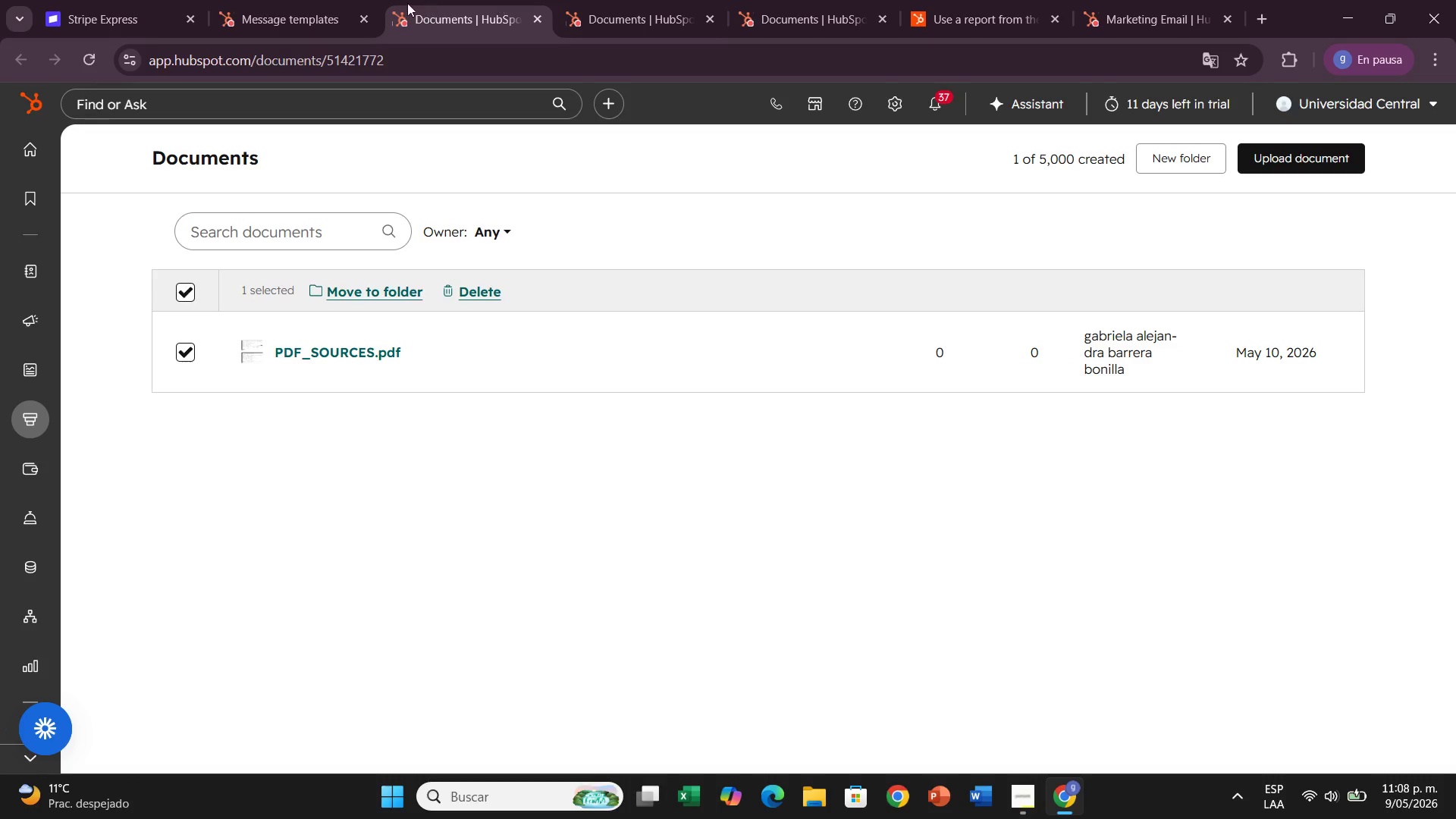 
left_click([330, 3])
 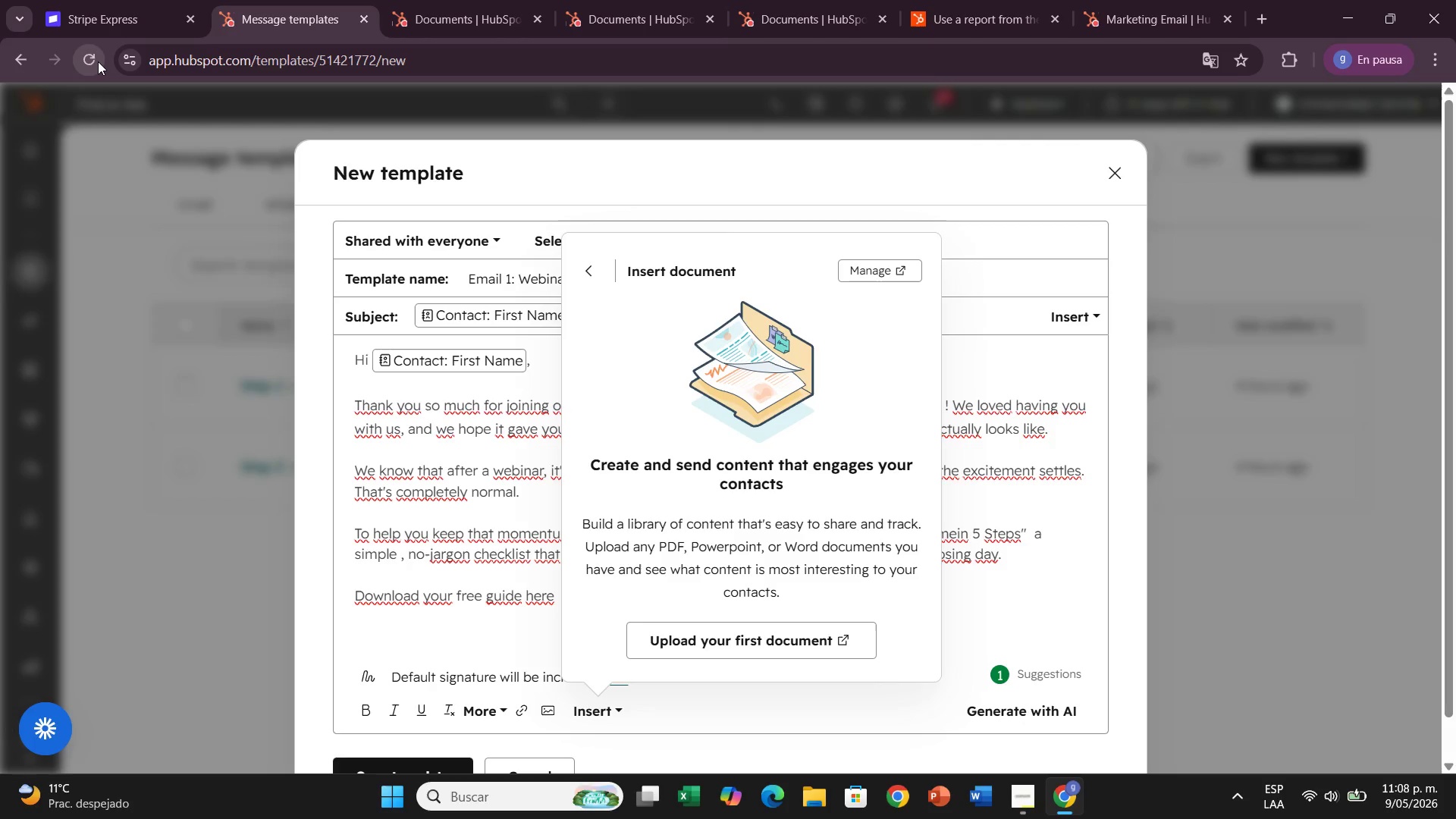 
left_click([98, 61])
 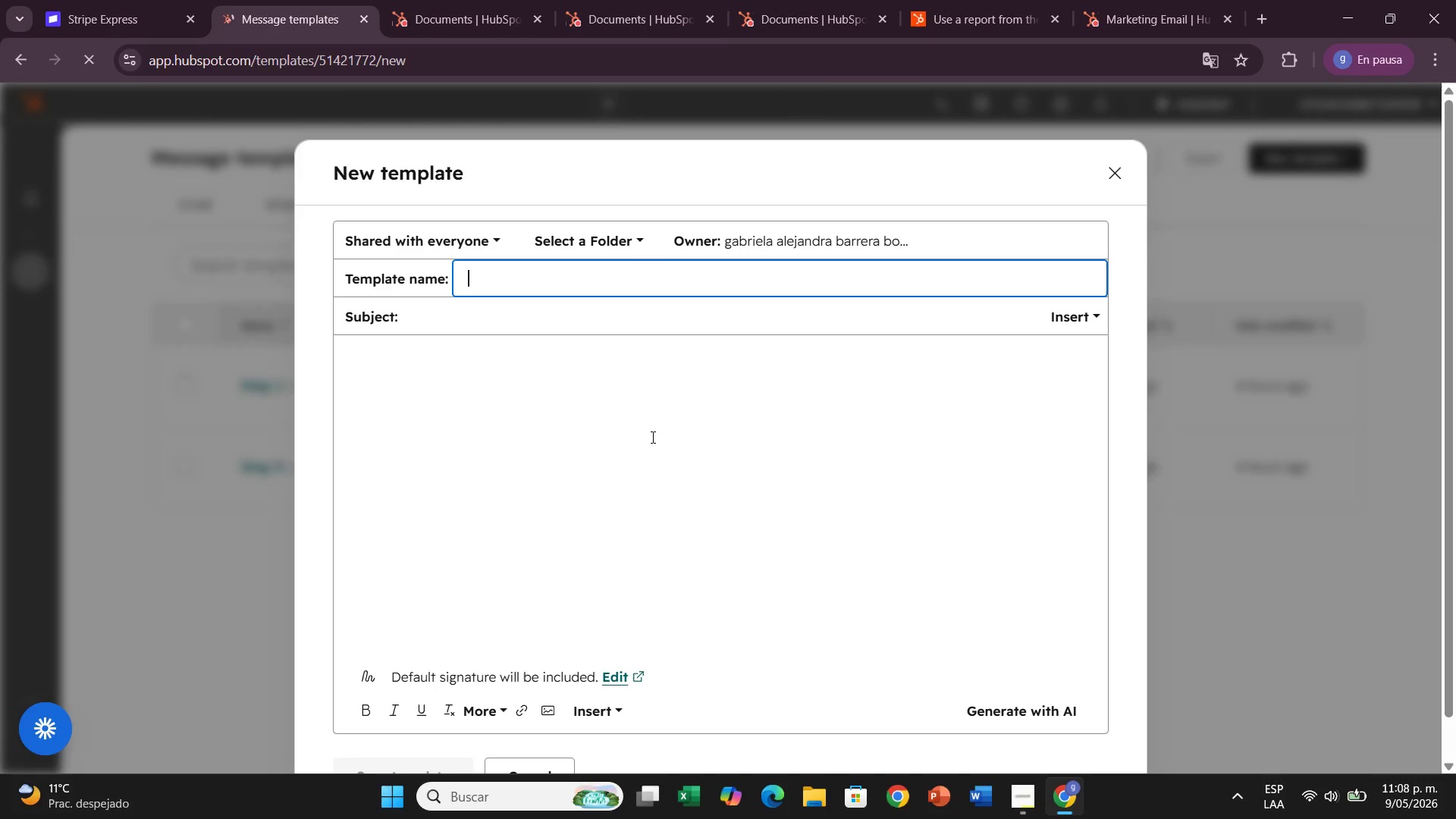 
wait(6.94)
 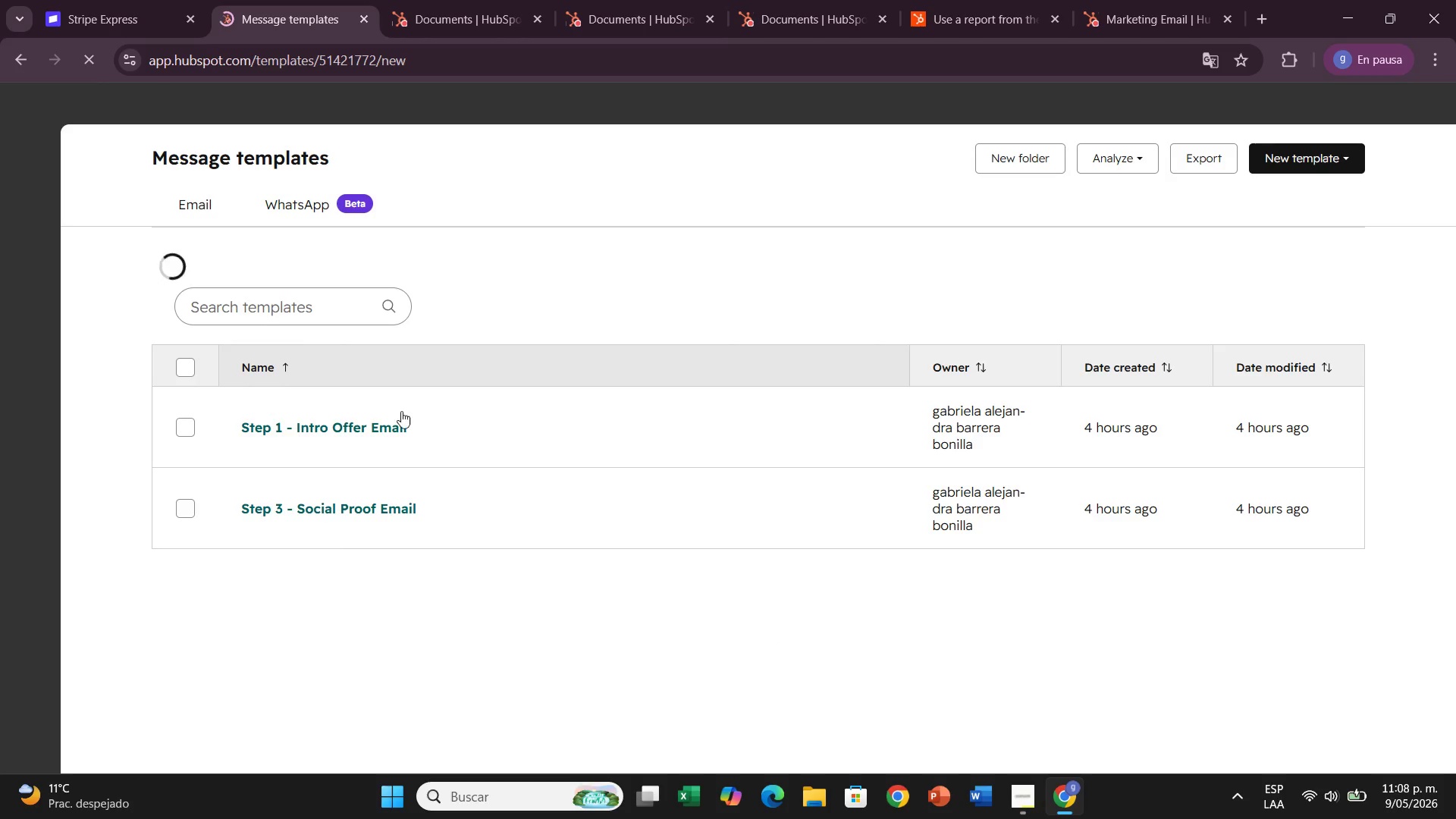 
left_click([1122, 167])
 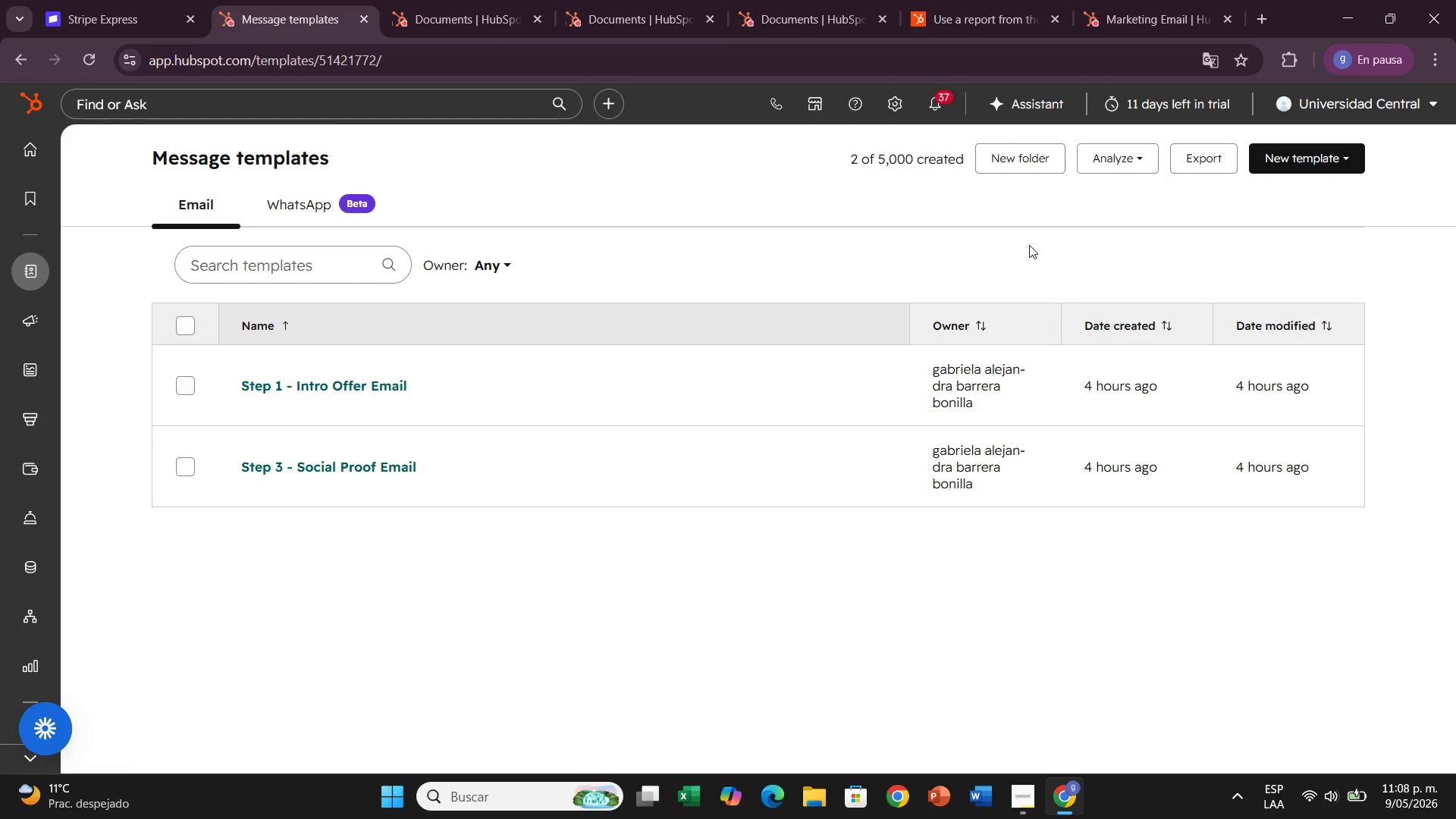 
wait(5.78)
 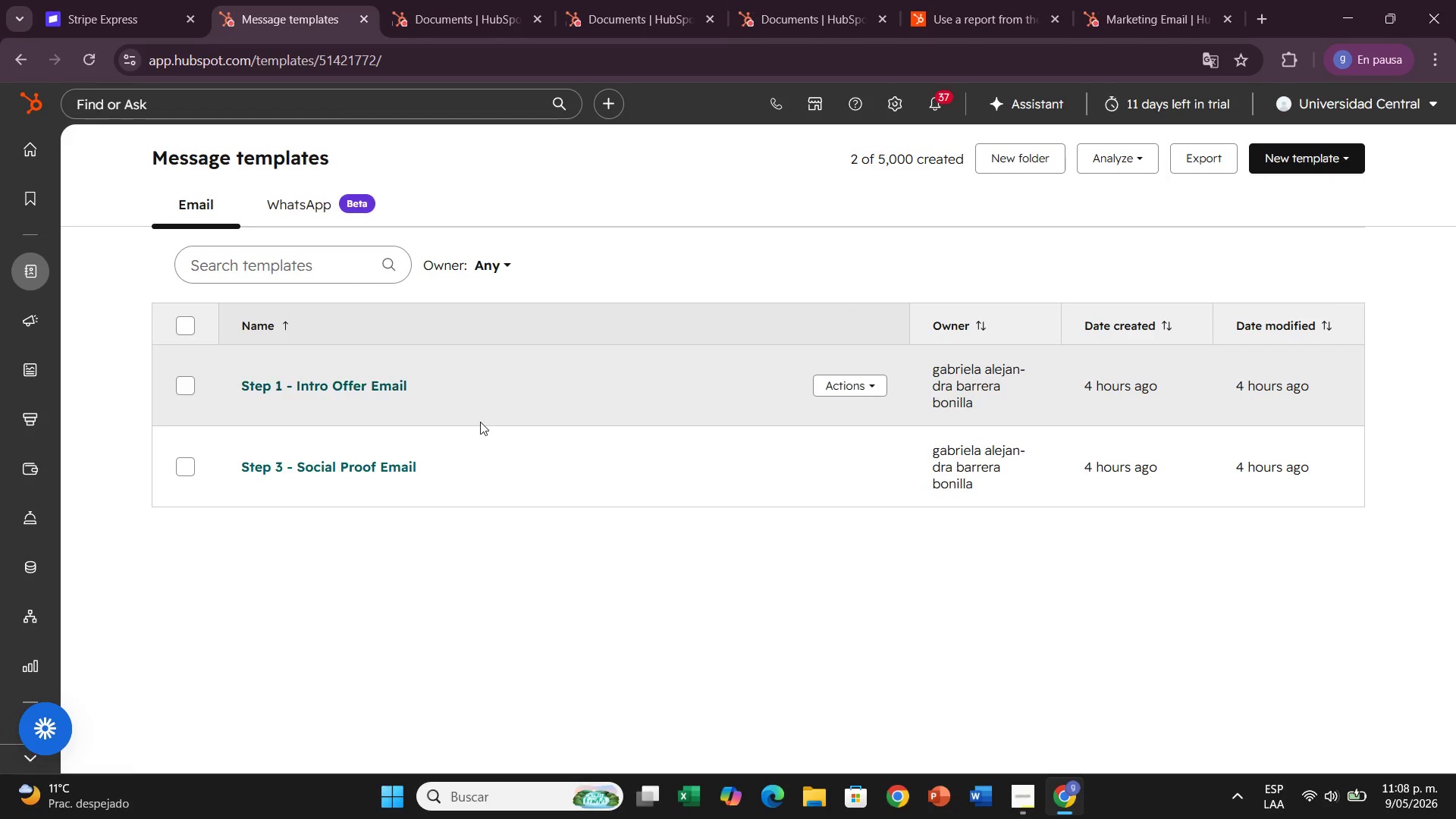 
left_click([1288, 167])
 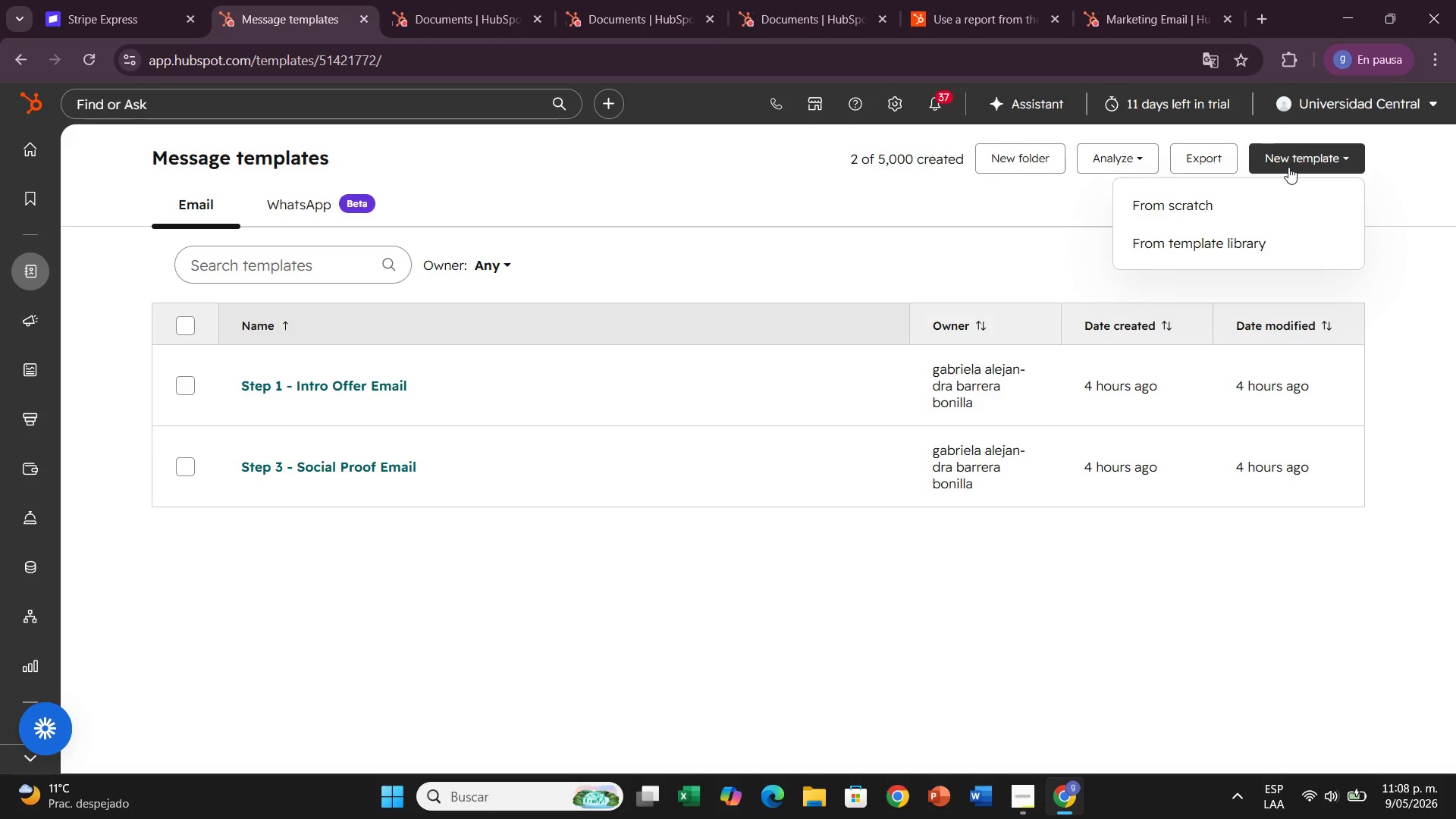 
left_click([1249, 218])
 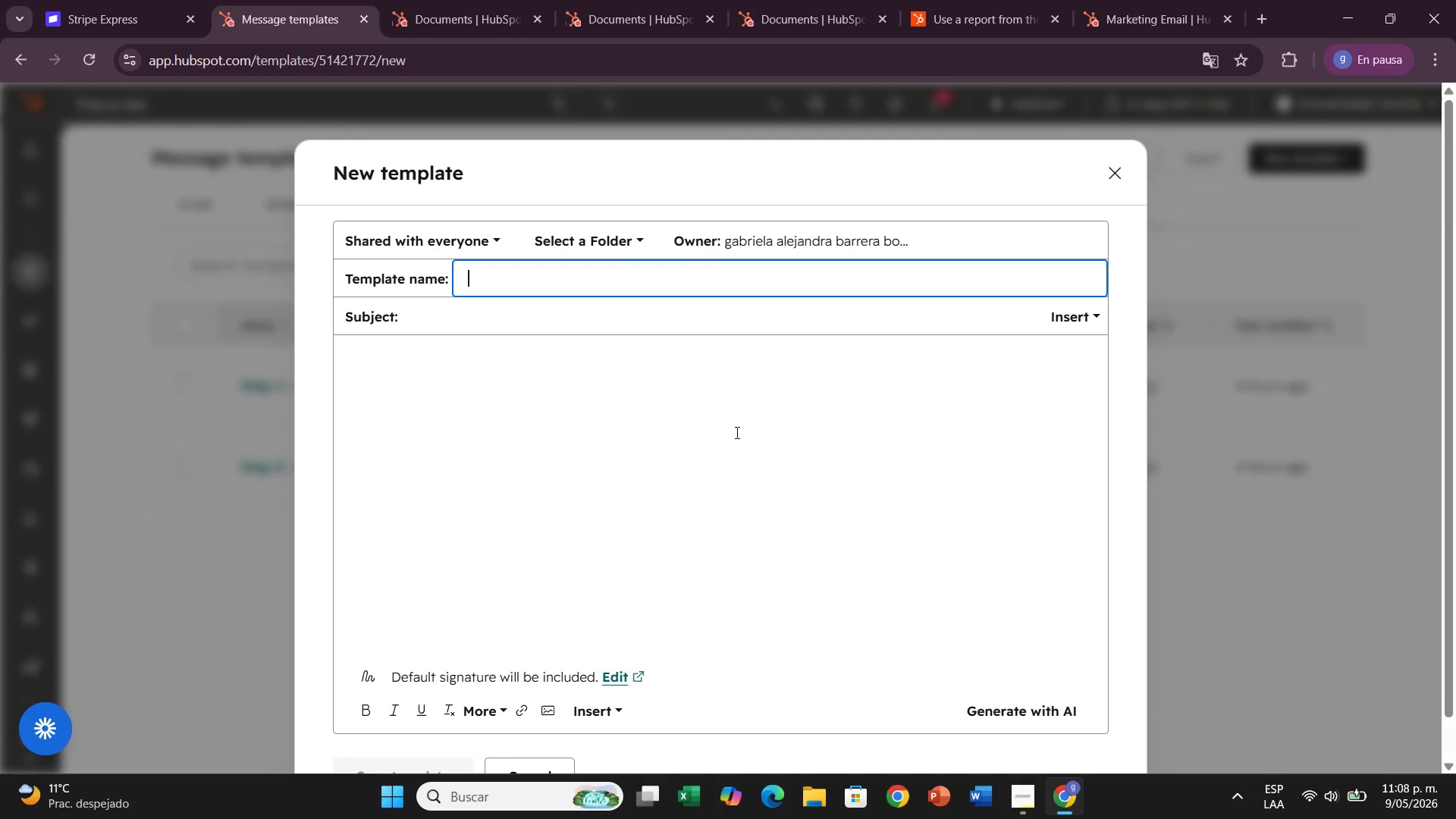 
scroll: coordinate [732, 445], scroll_direction: down, amount: 5.0
 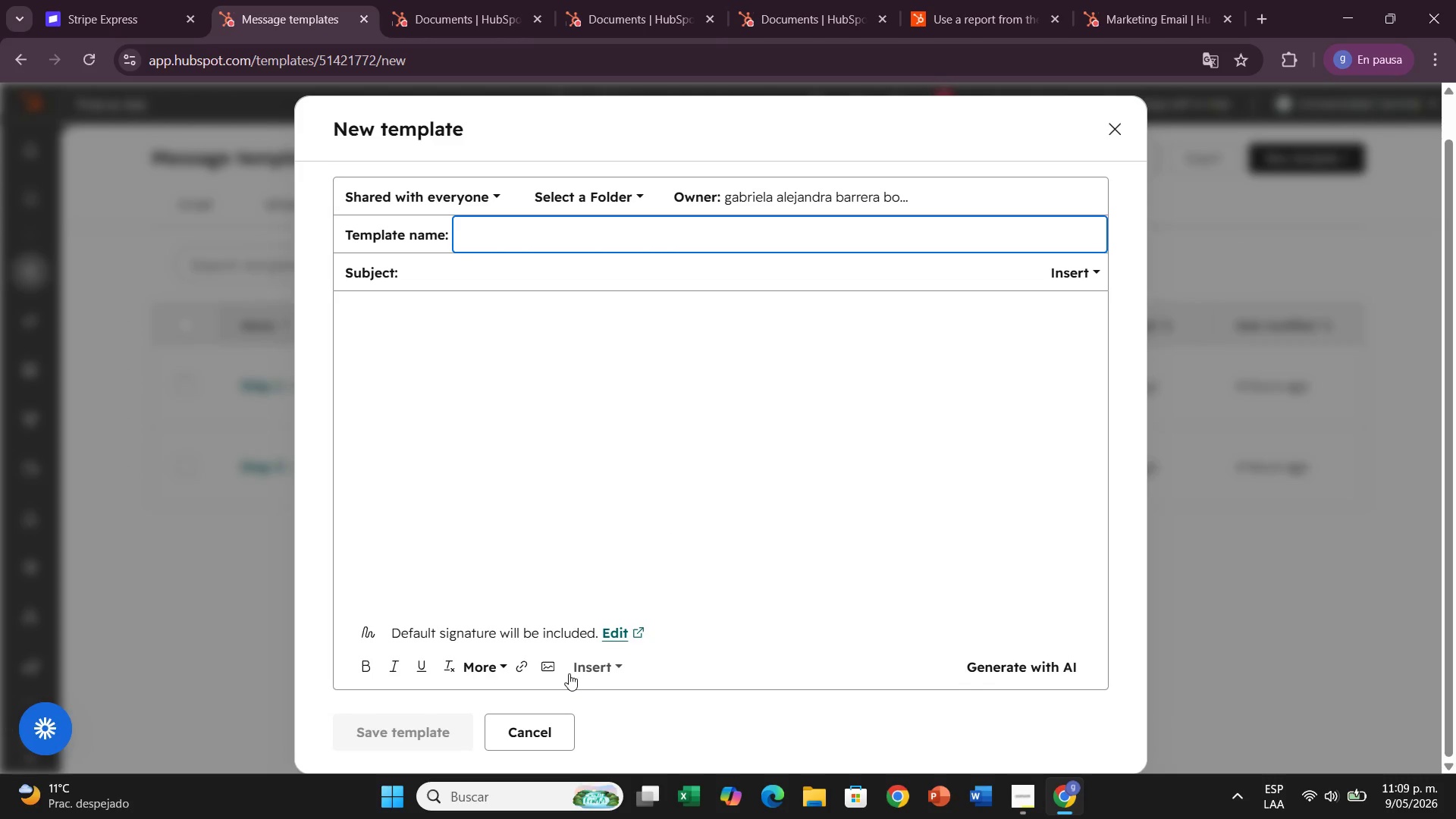 
left_click([569, 673])
 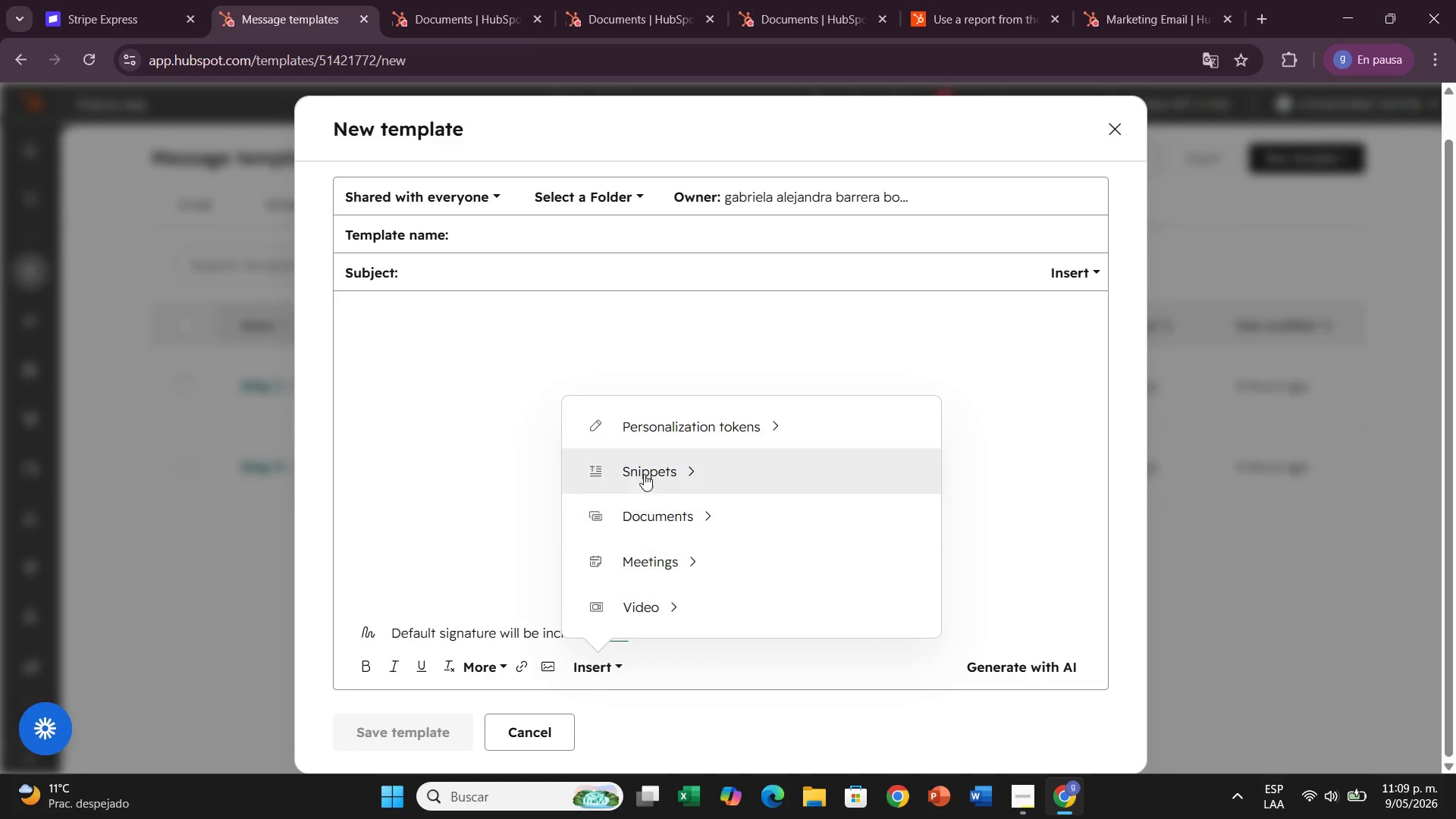 
left_click([645, 512])
 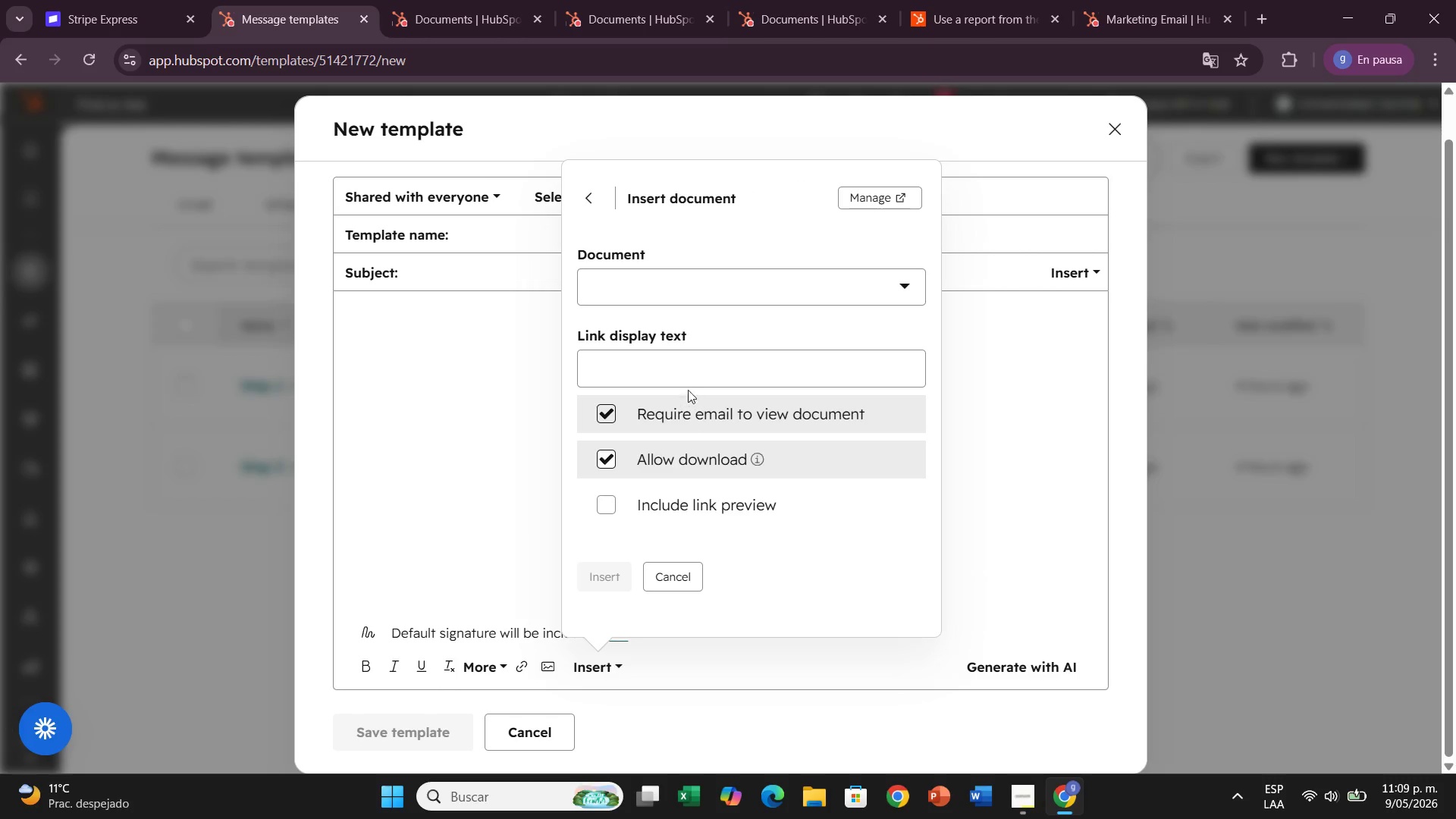 
wait(9.08)
 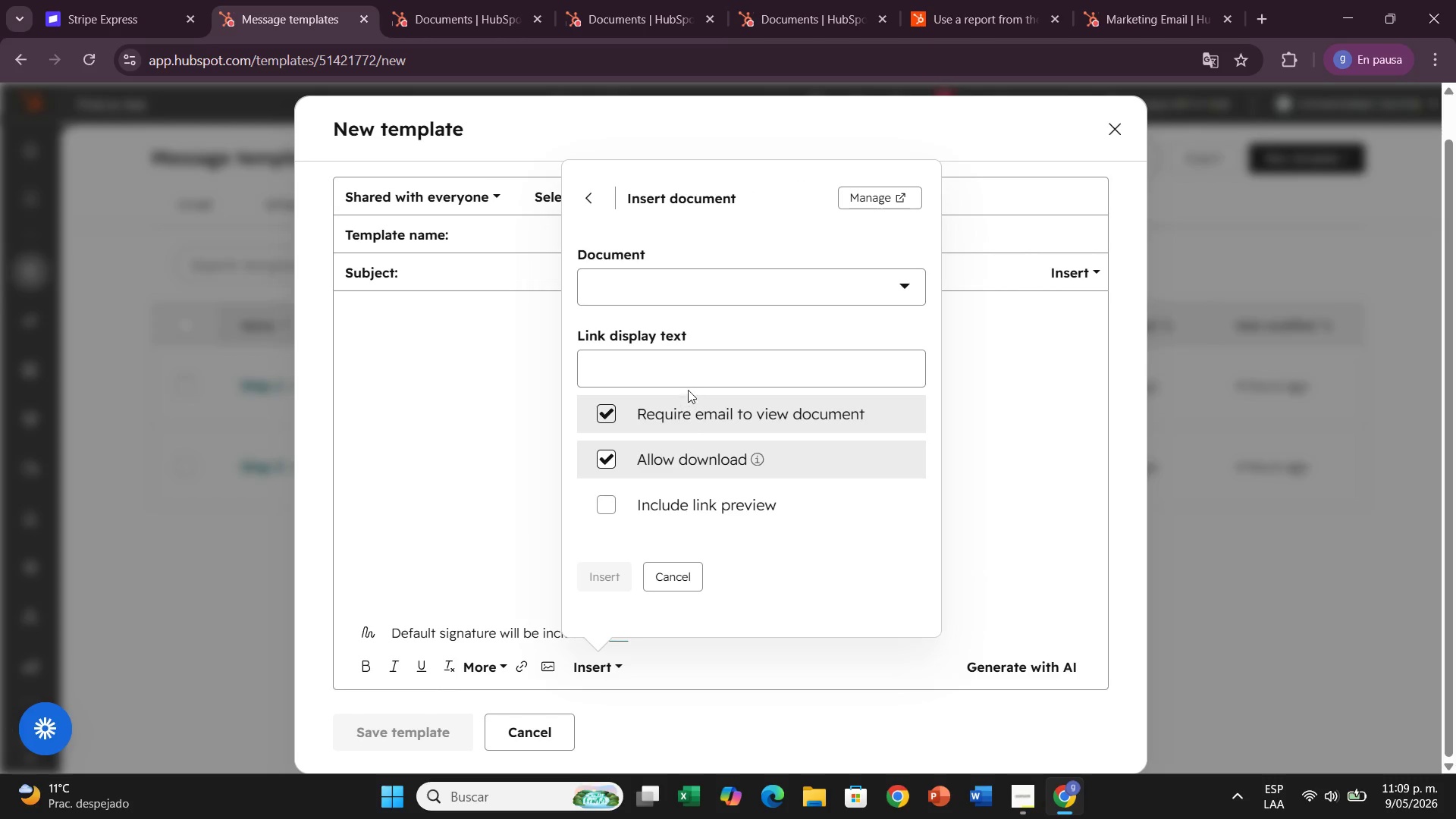 
left_click([653, 277])
 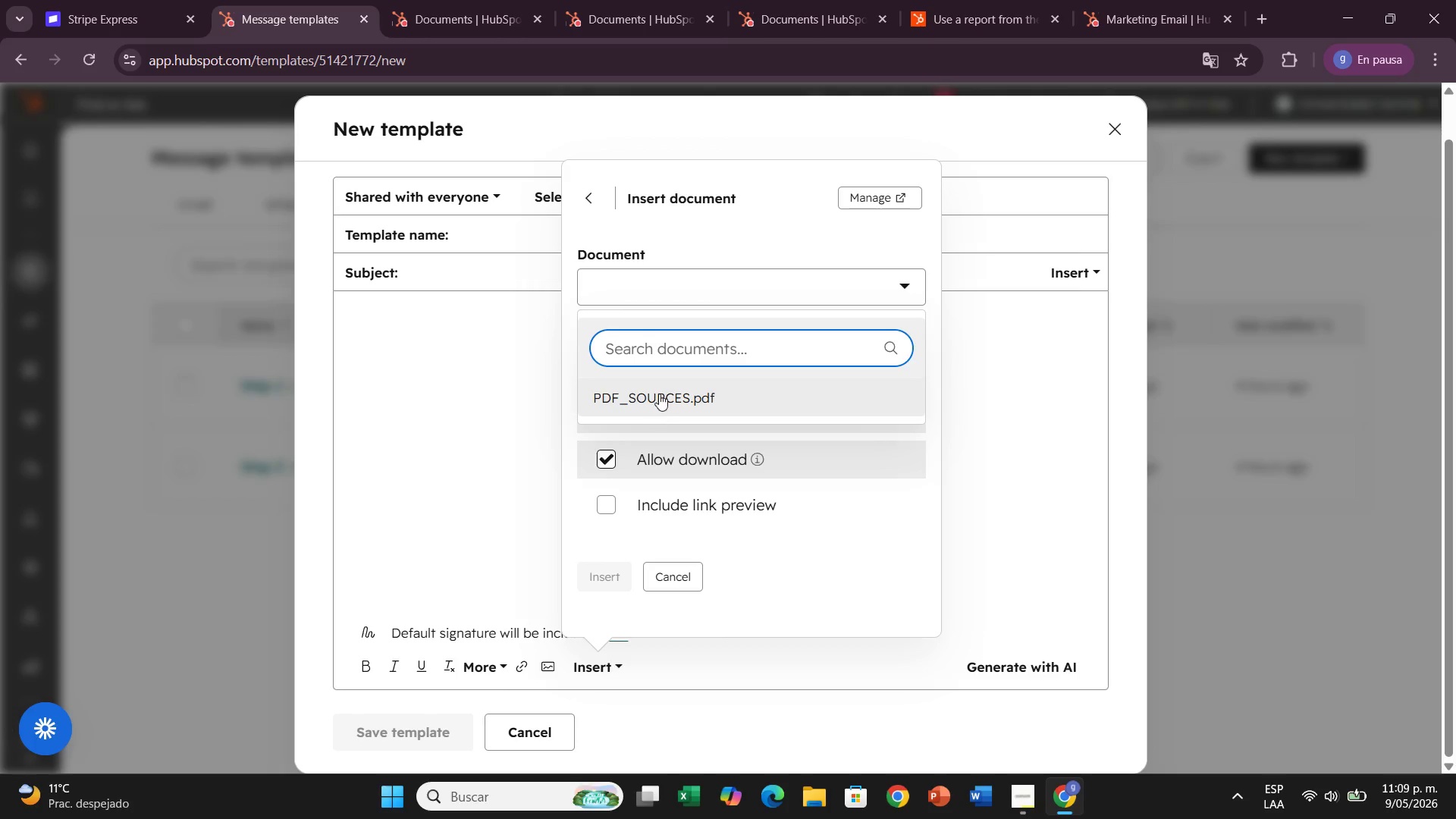 
left_click([659, 394])
 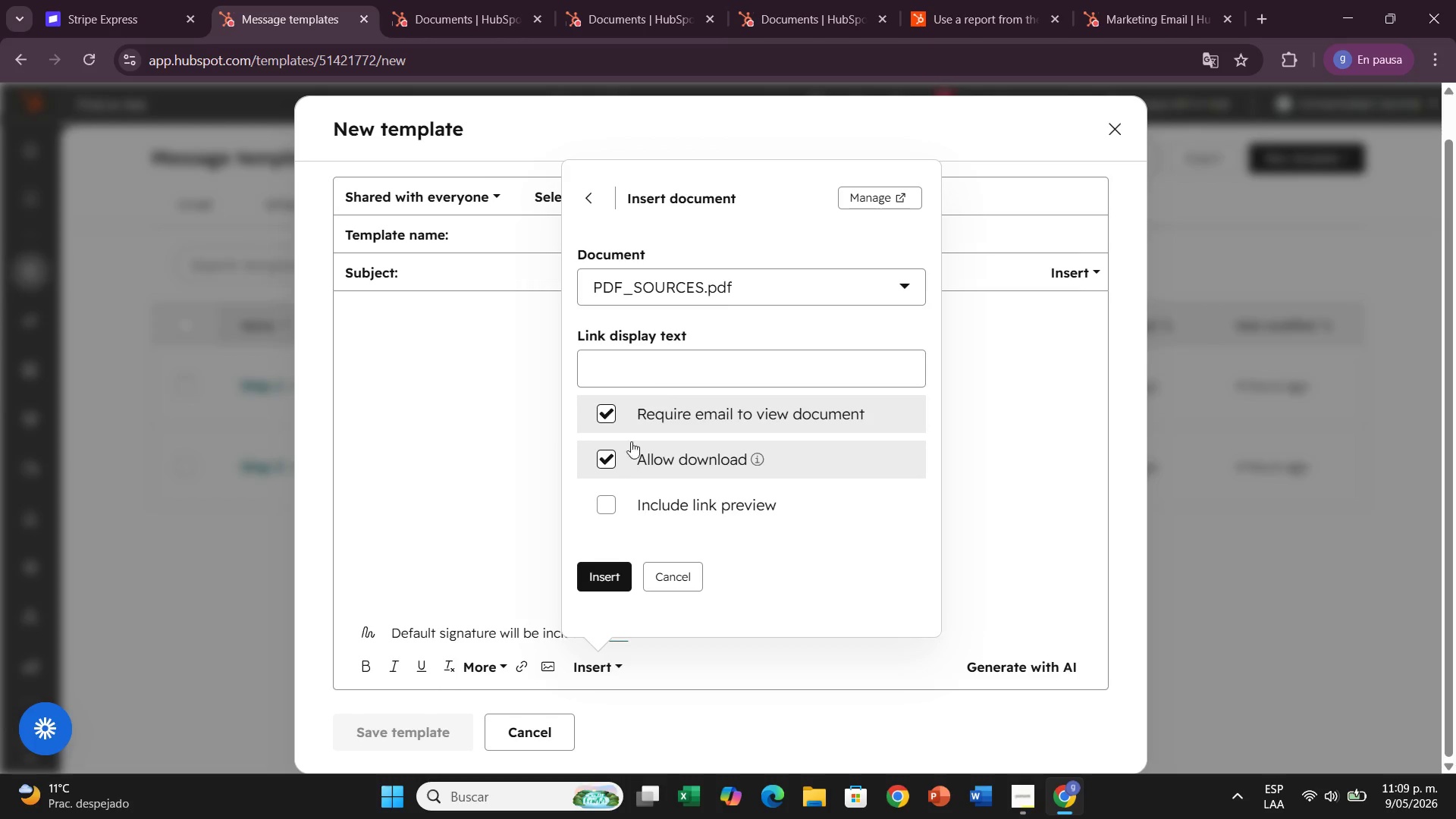 
left_click([598, 582])
 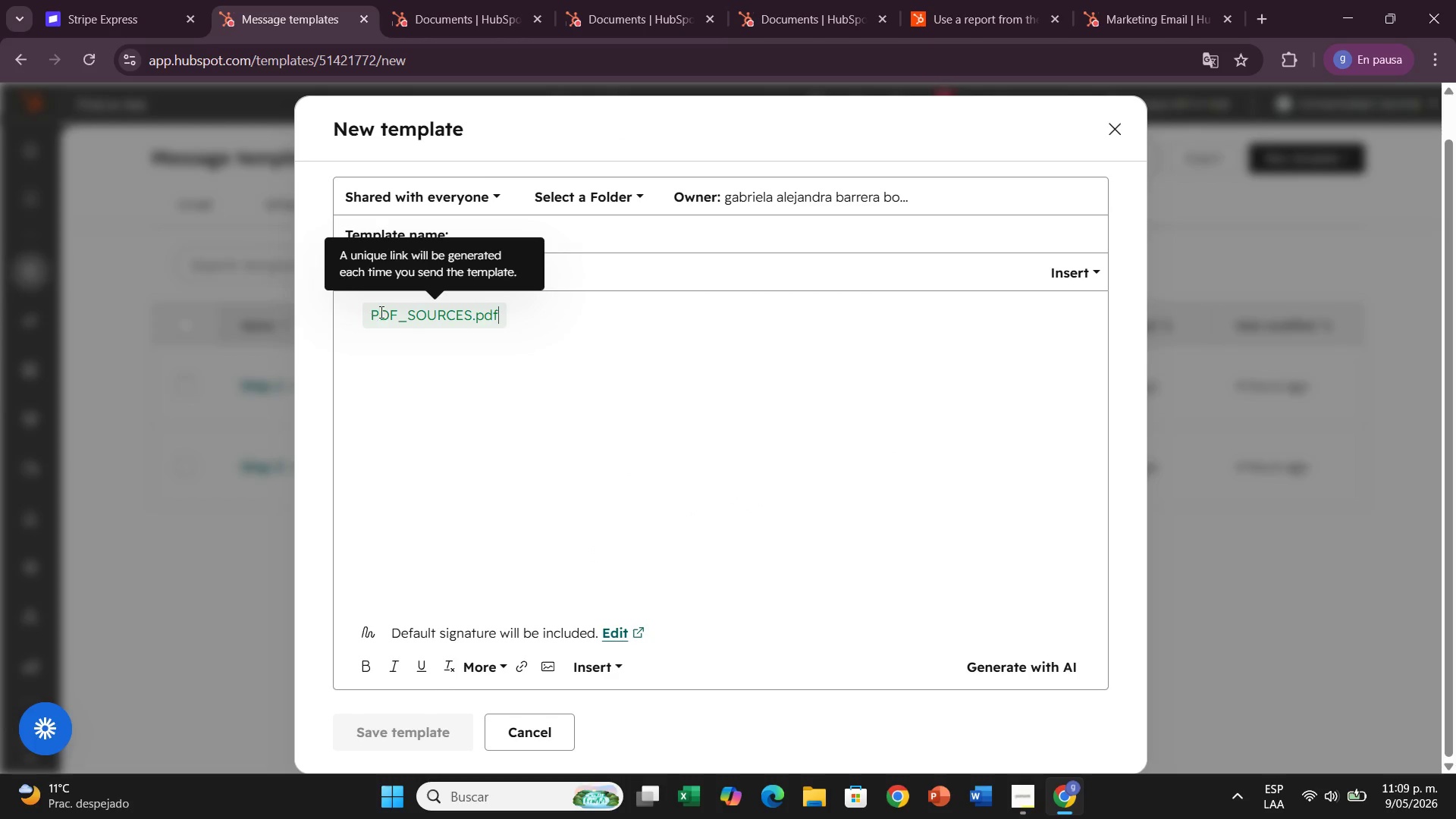 
left_click_drag(start_coordinate=[512, 324], to_coordinate=[394, 324])
 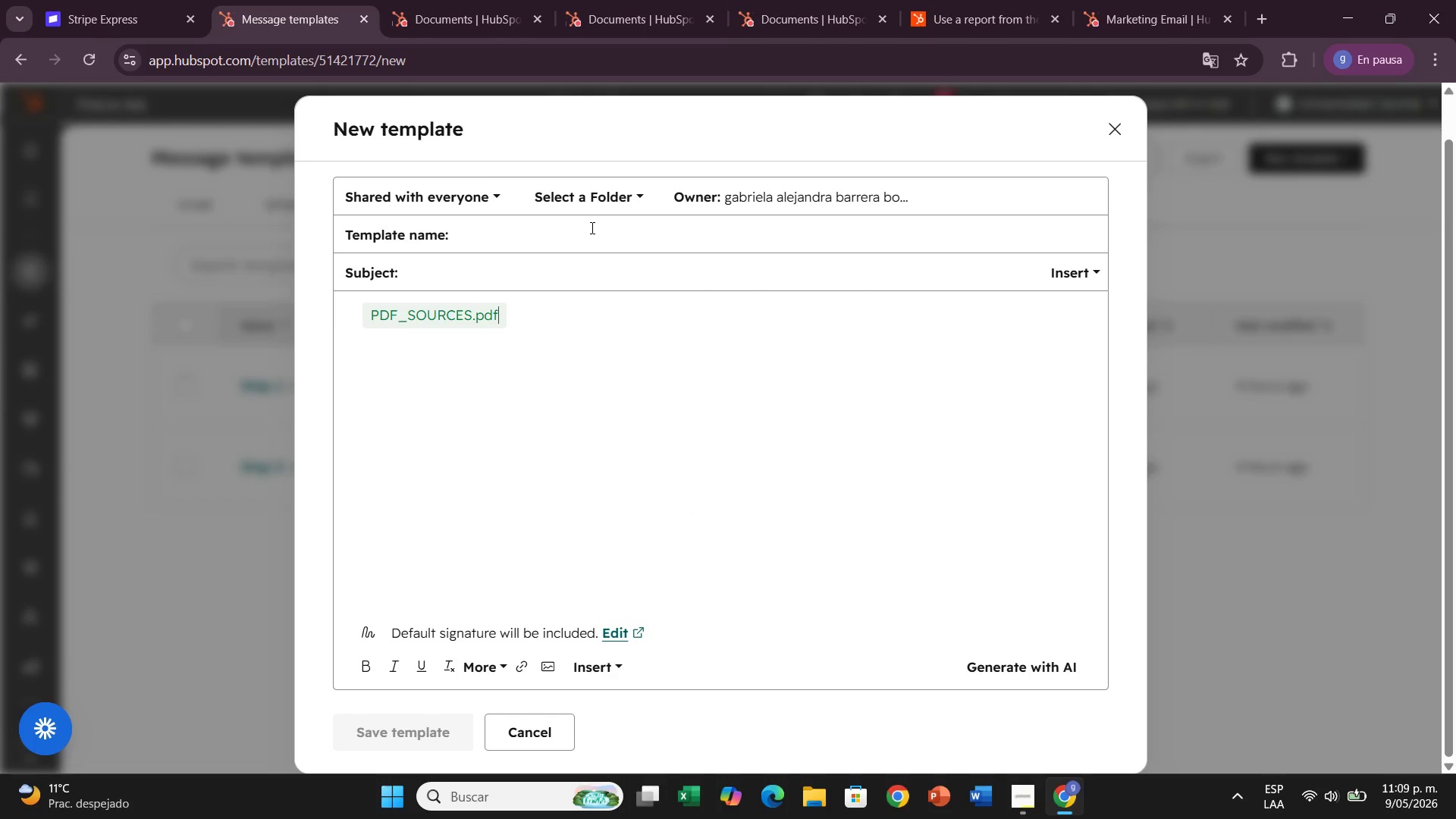 
left_click([591, 228])
 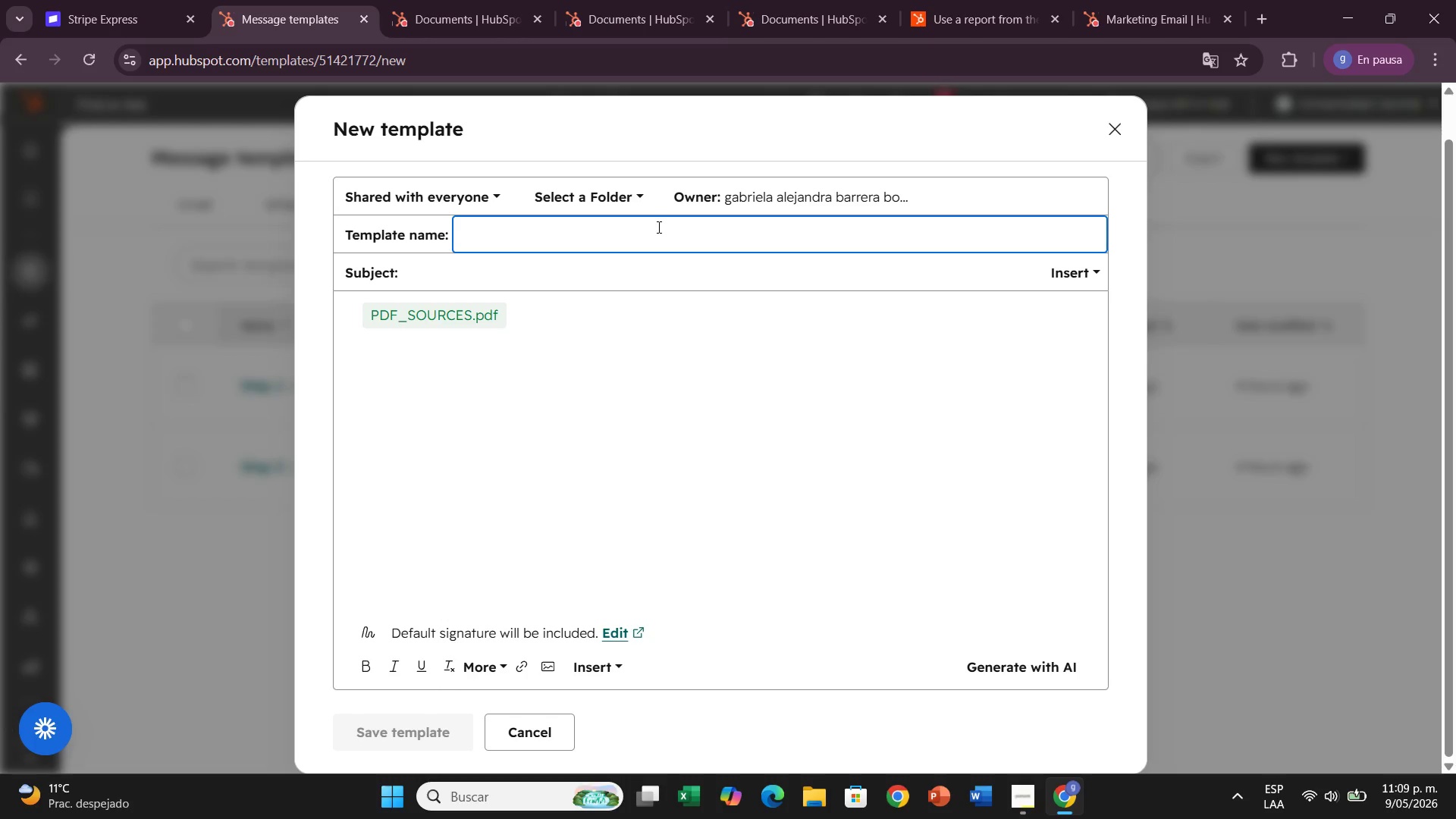 
wait(5.33)
 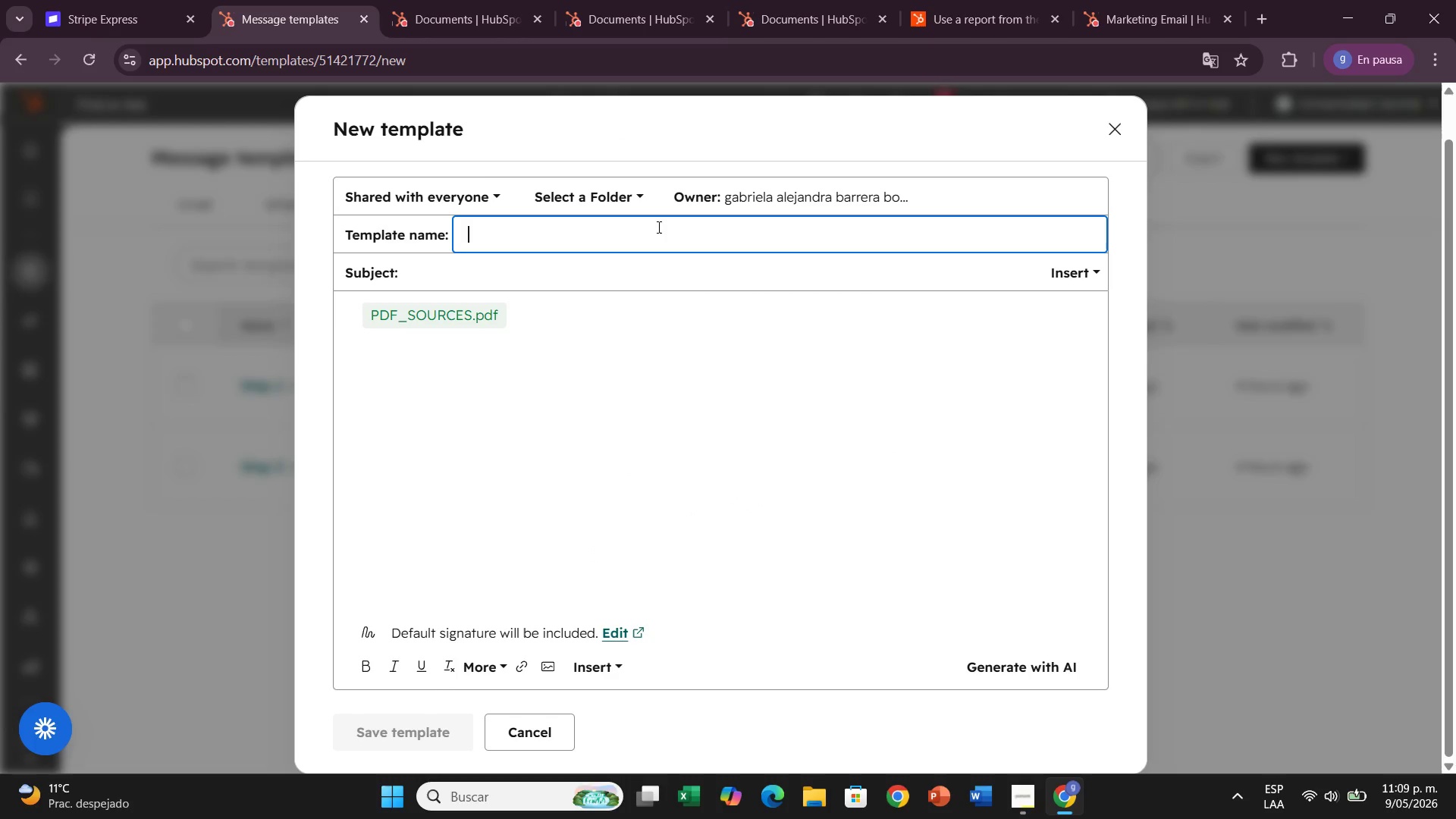 
left_click([602, 276])
 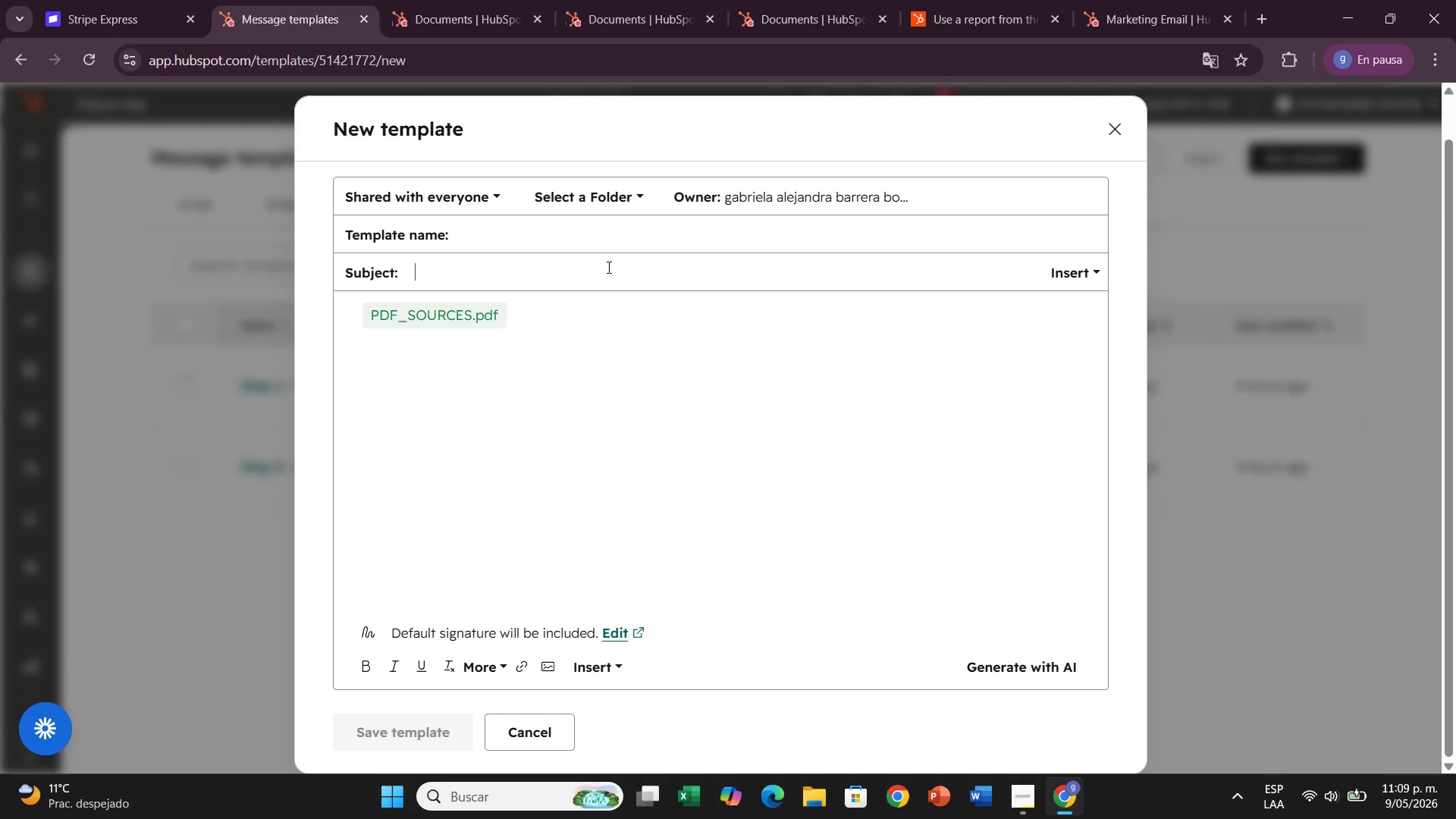 
left_click([605, 241])
 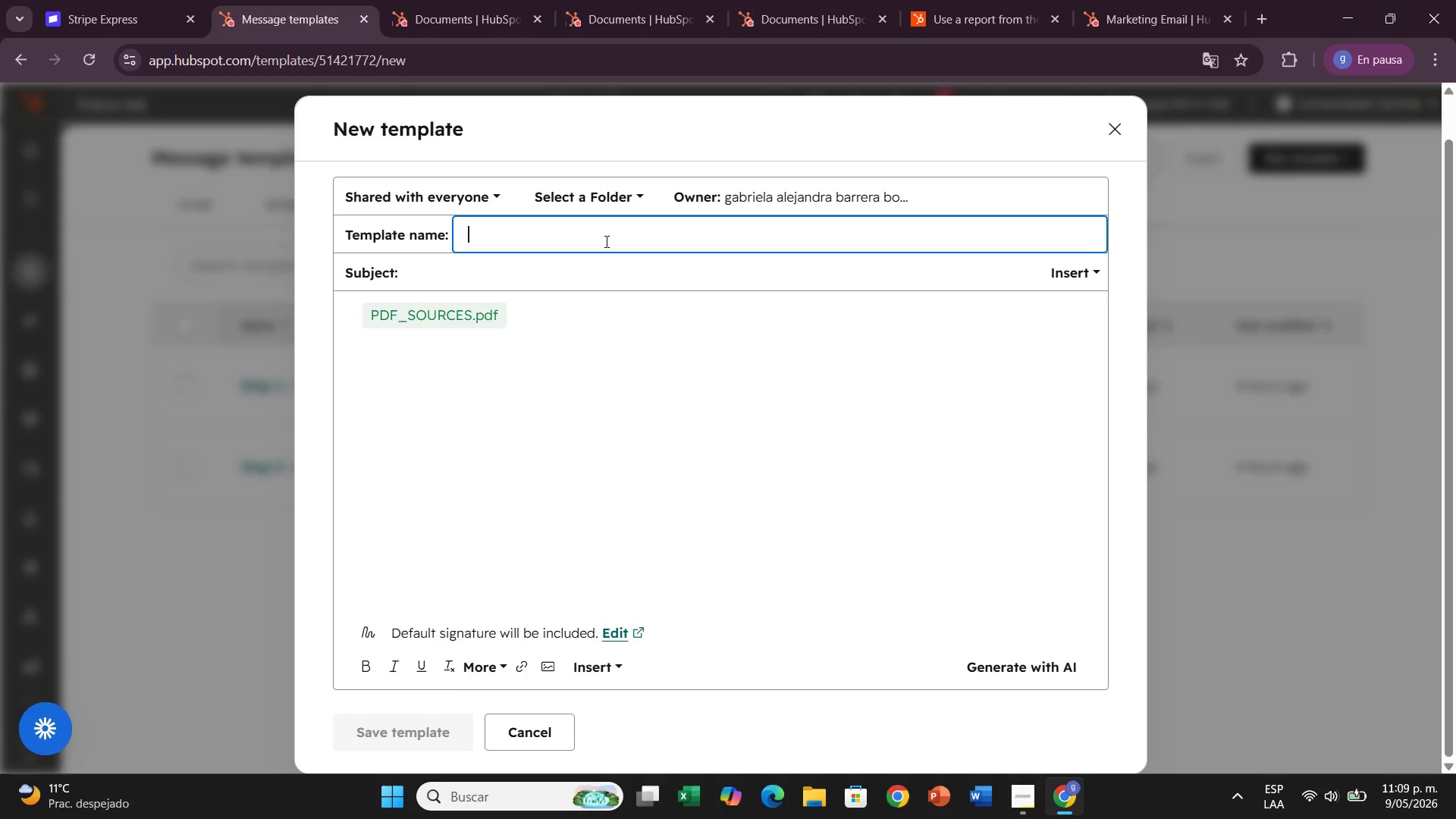 
type(Email 1 )
key(Backspace)
type(> Webinar Recap)
 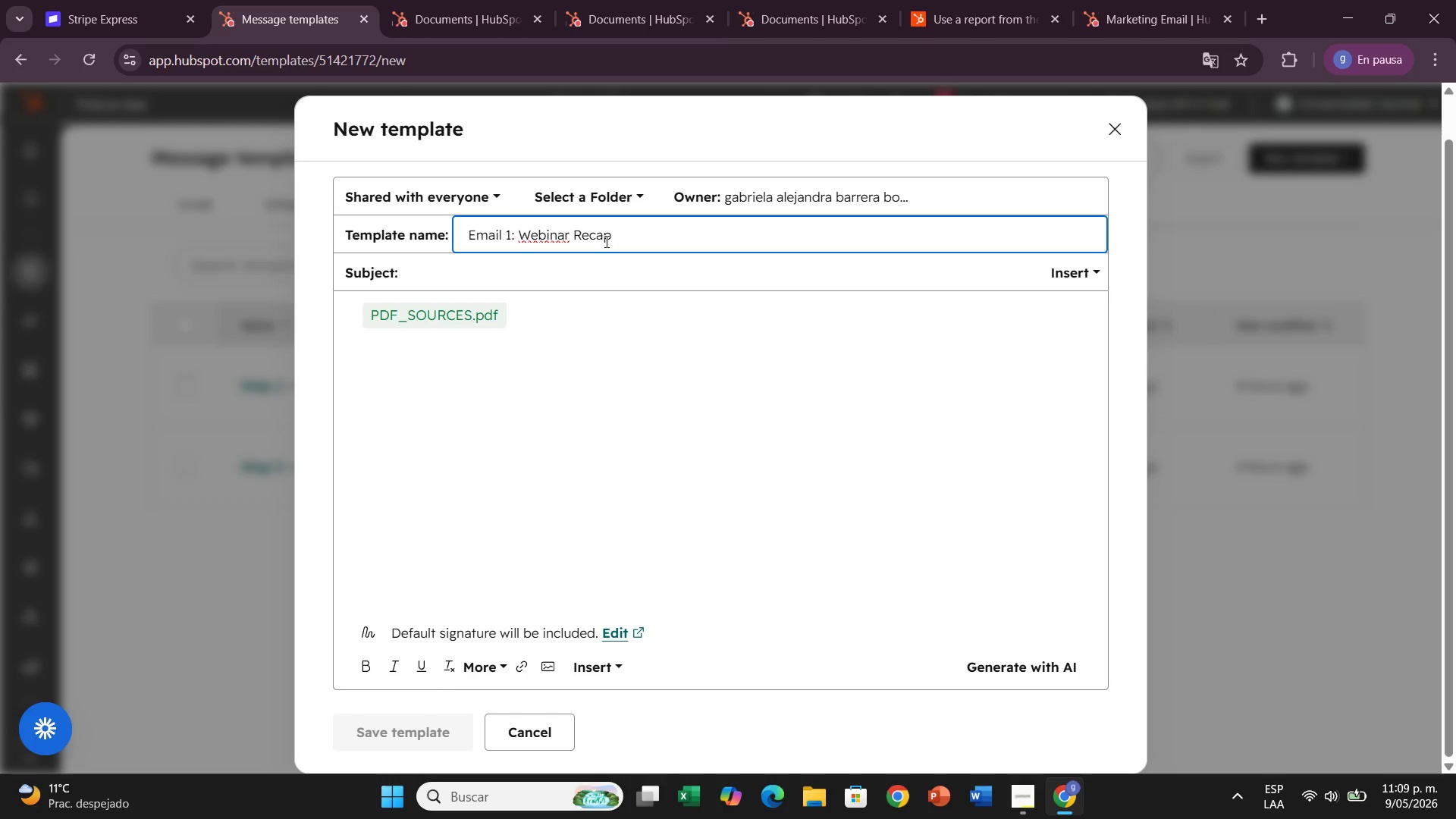 
left_click([570, 385])
 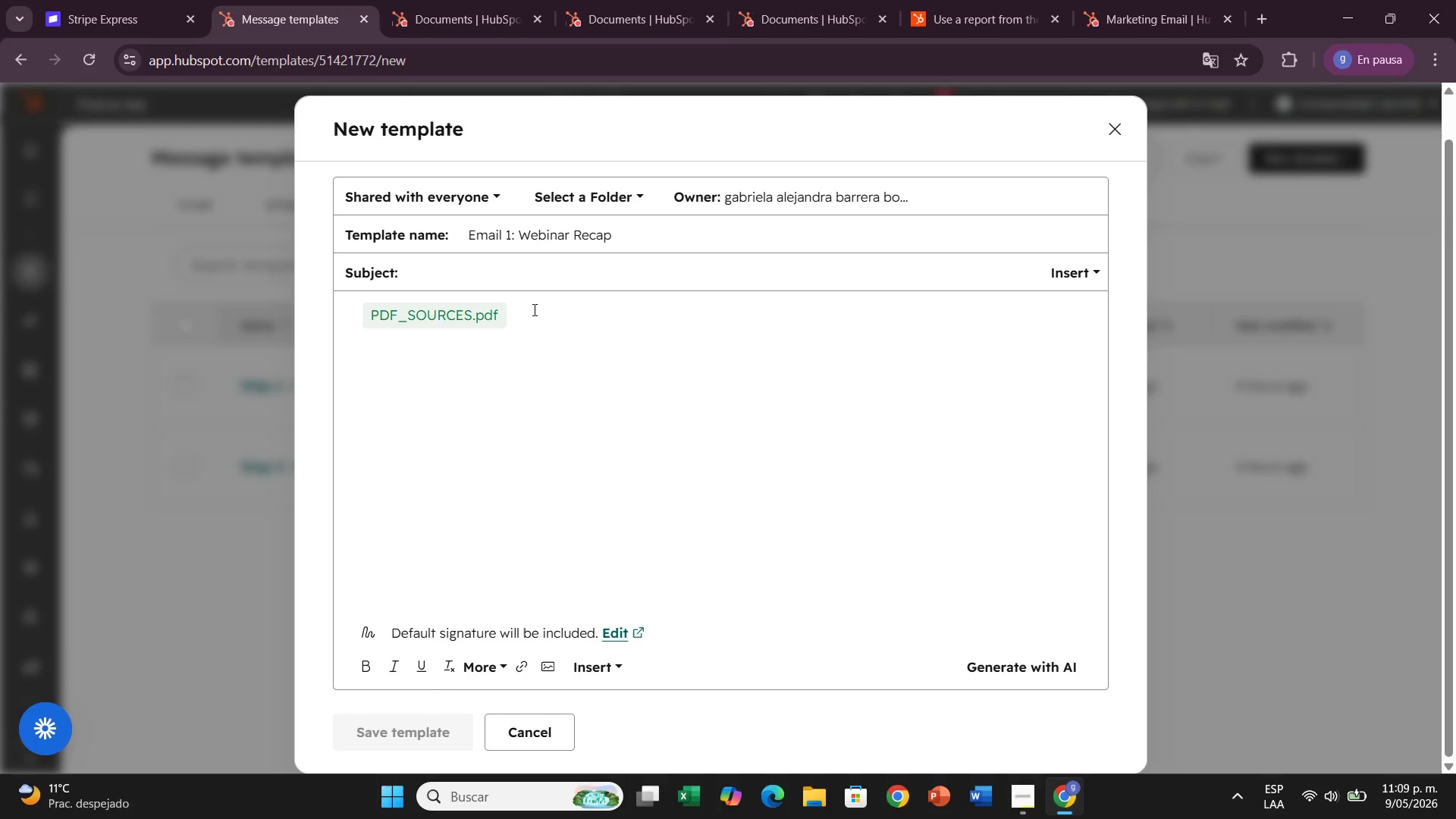 
left_click([533, 309])
 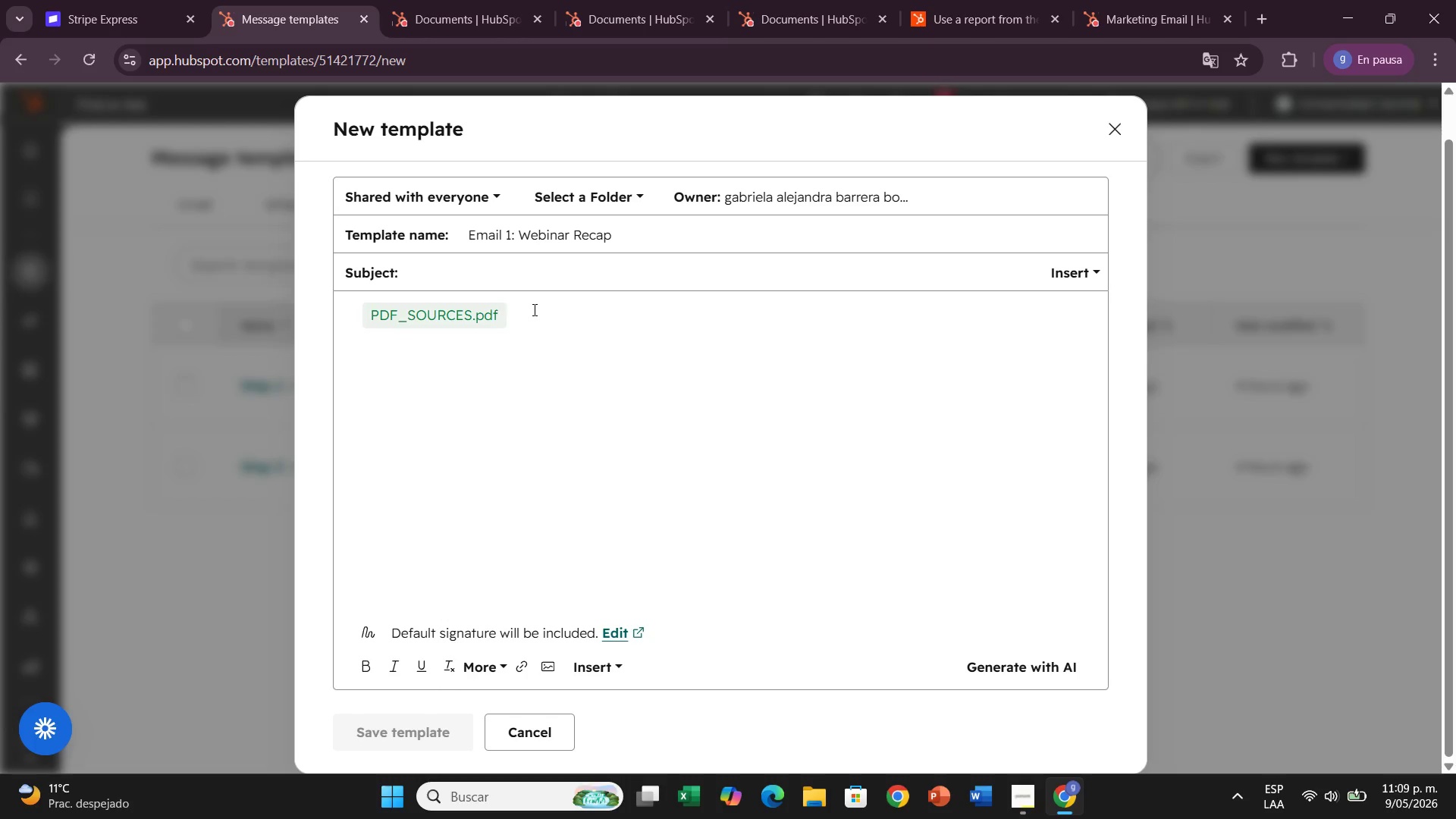 
key(Backspace)
 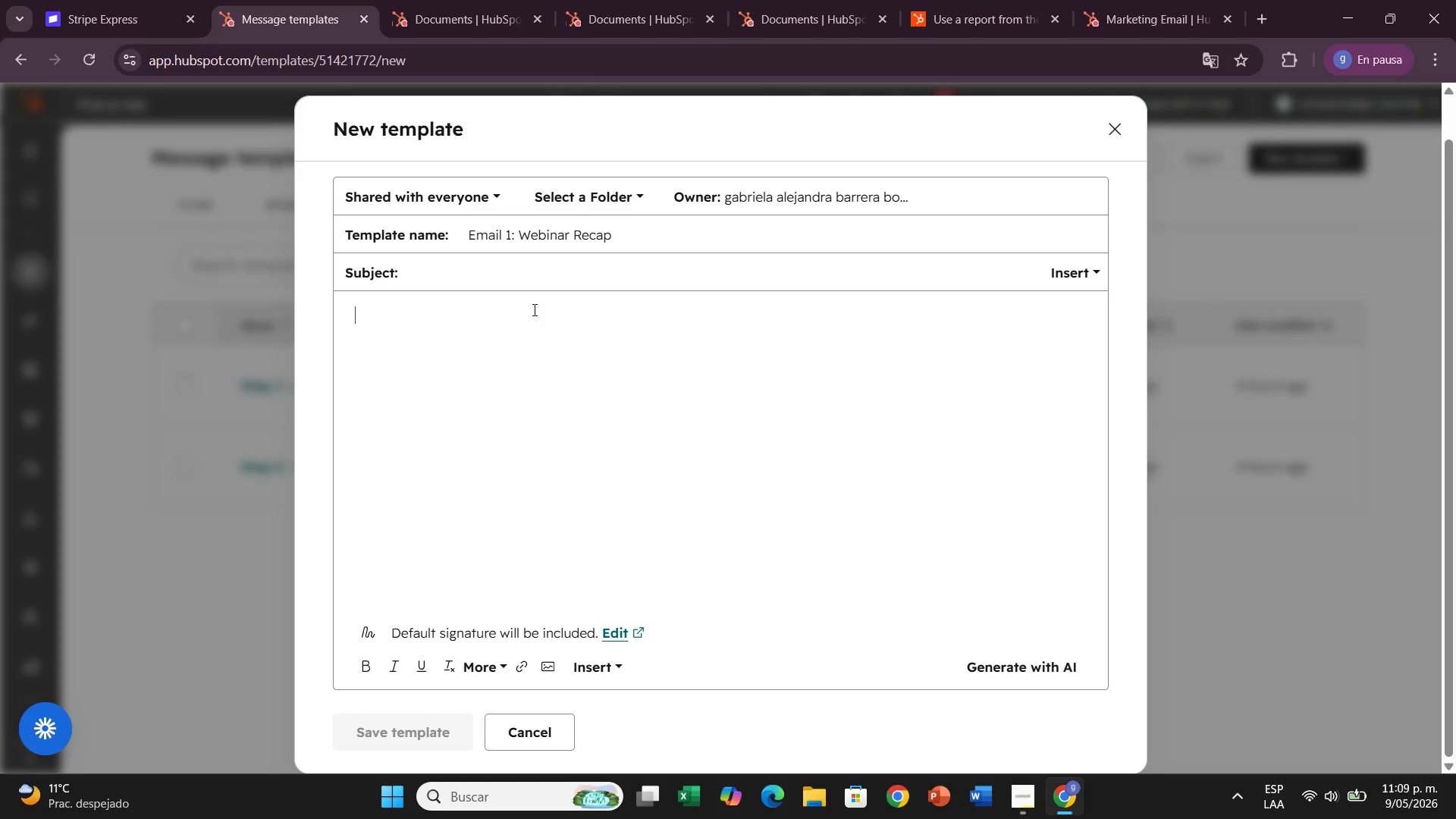 
key(Shift+ShiftLeft)
 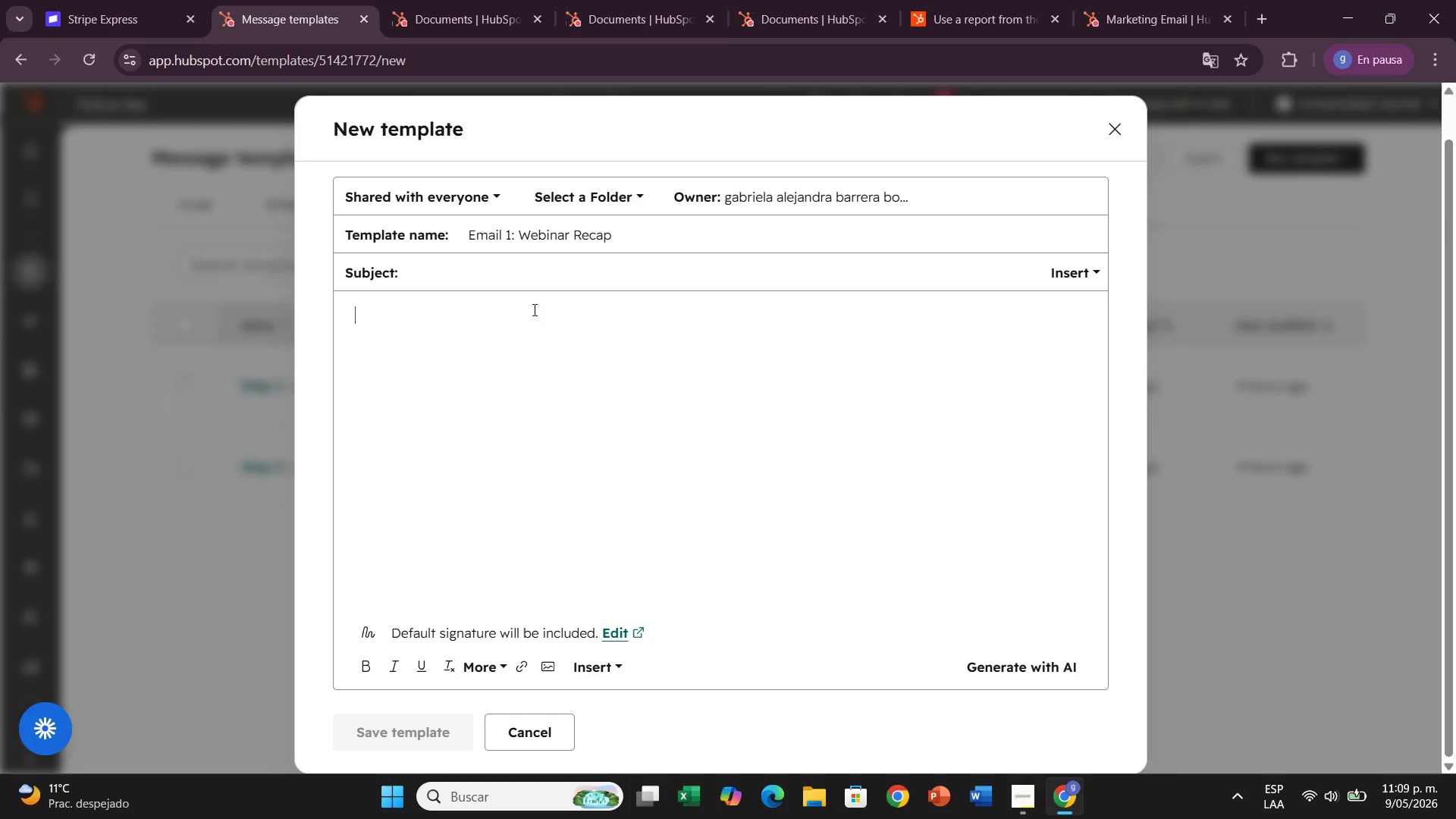 
key(CapsLock)
 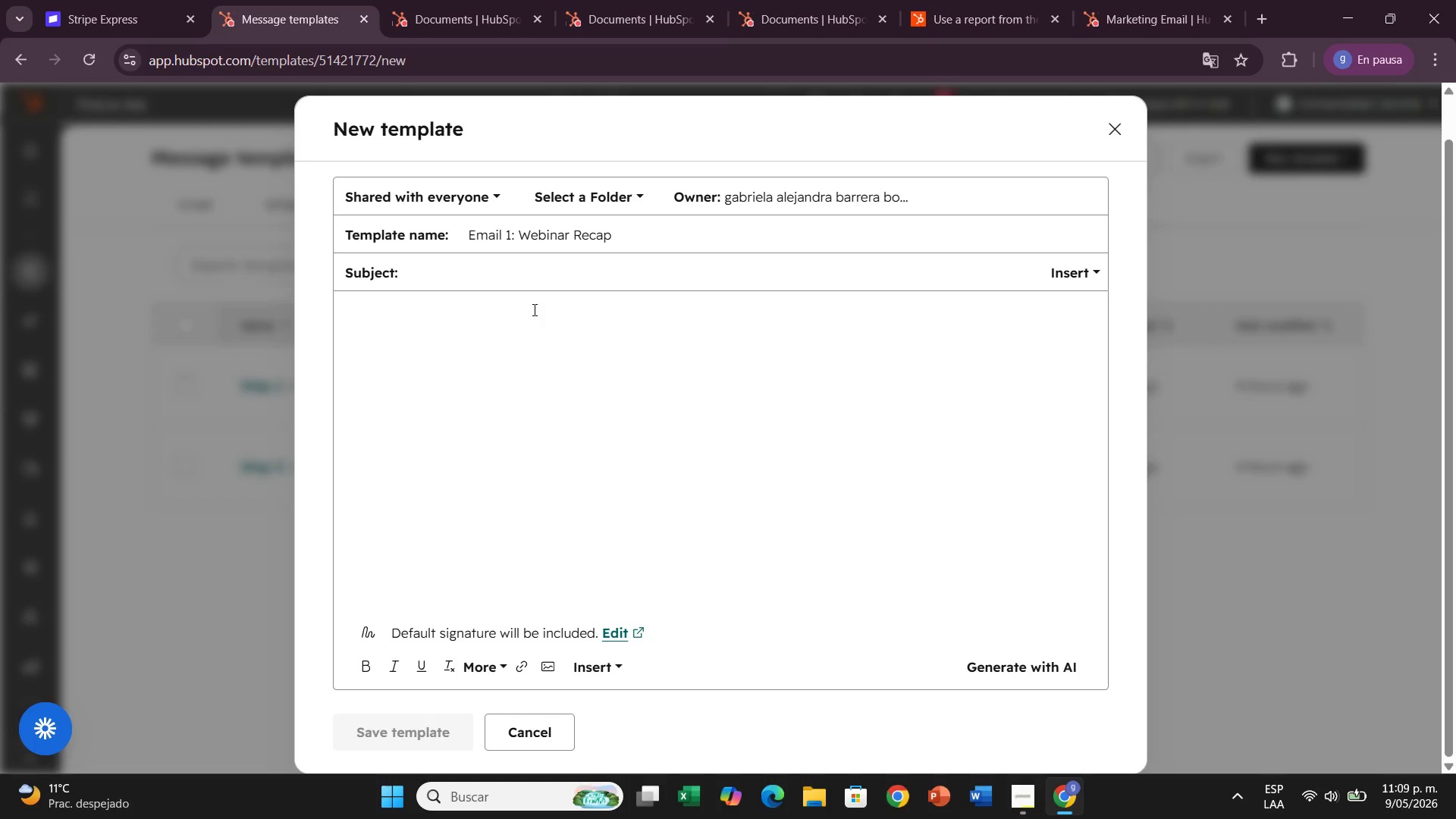 
key(H)
 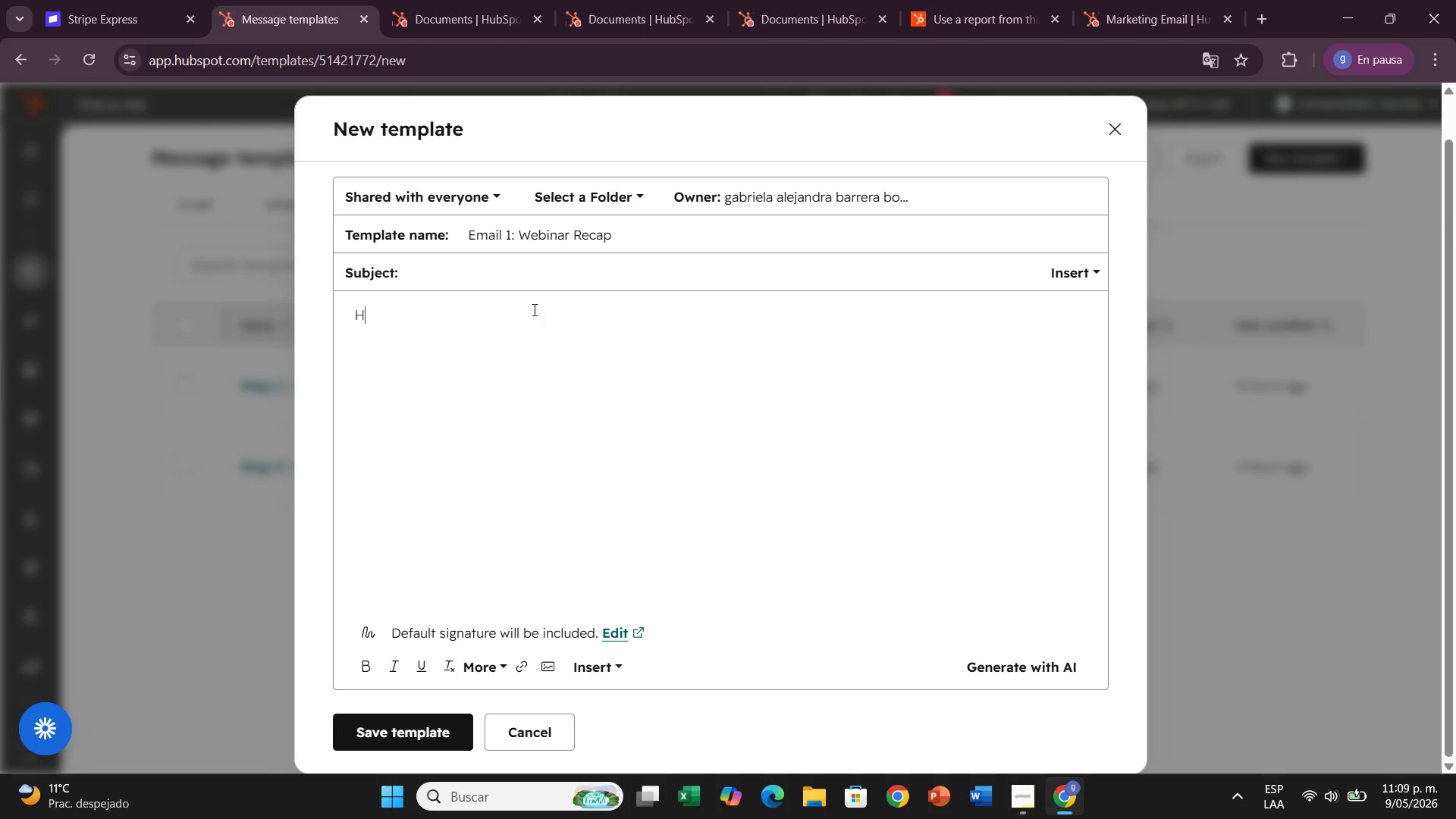 
key(CapsLock)
 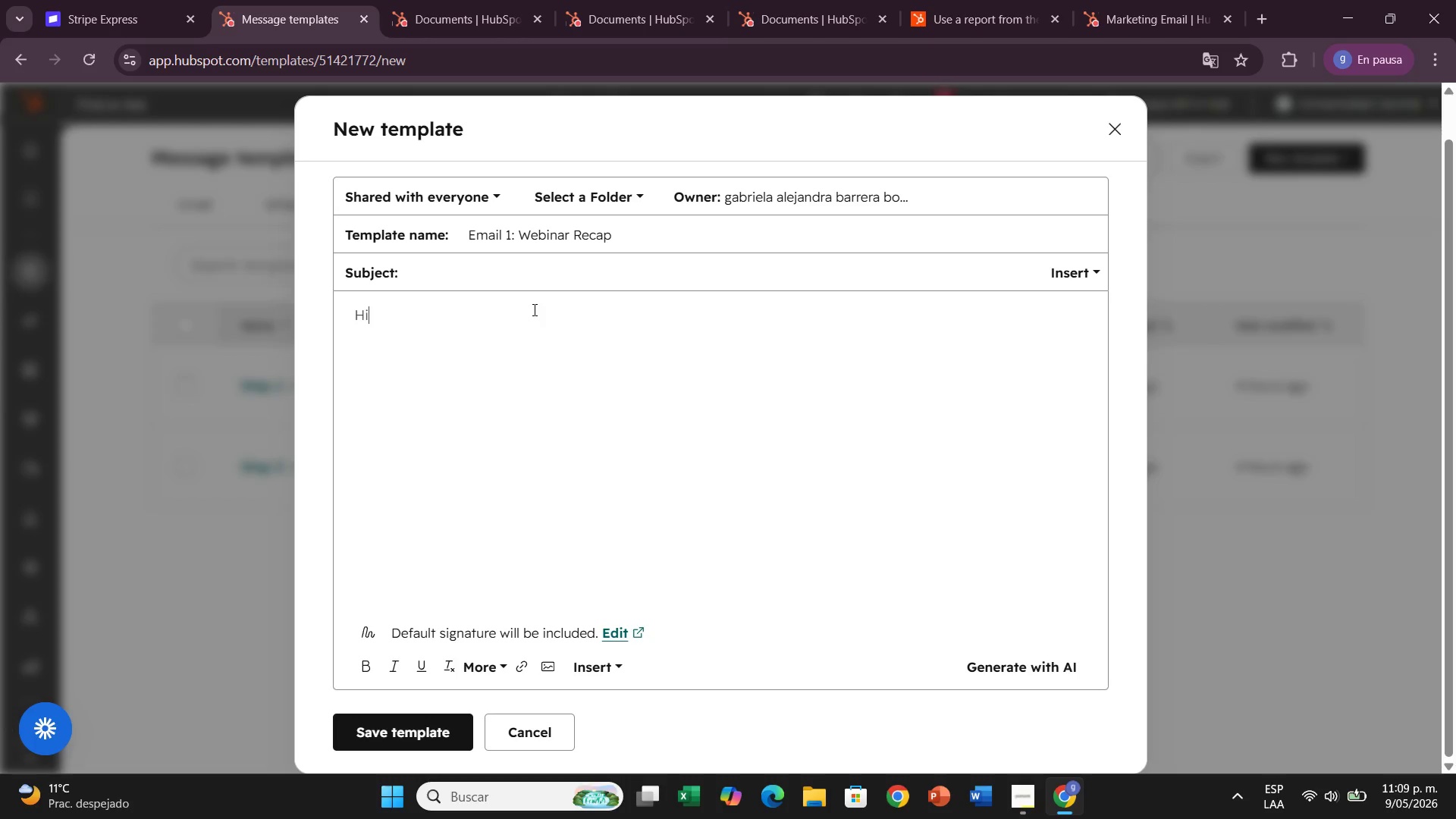 
key(I)
 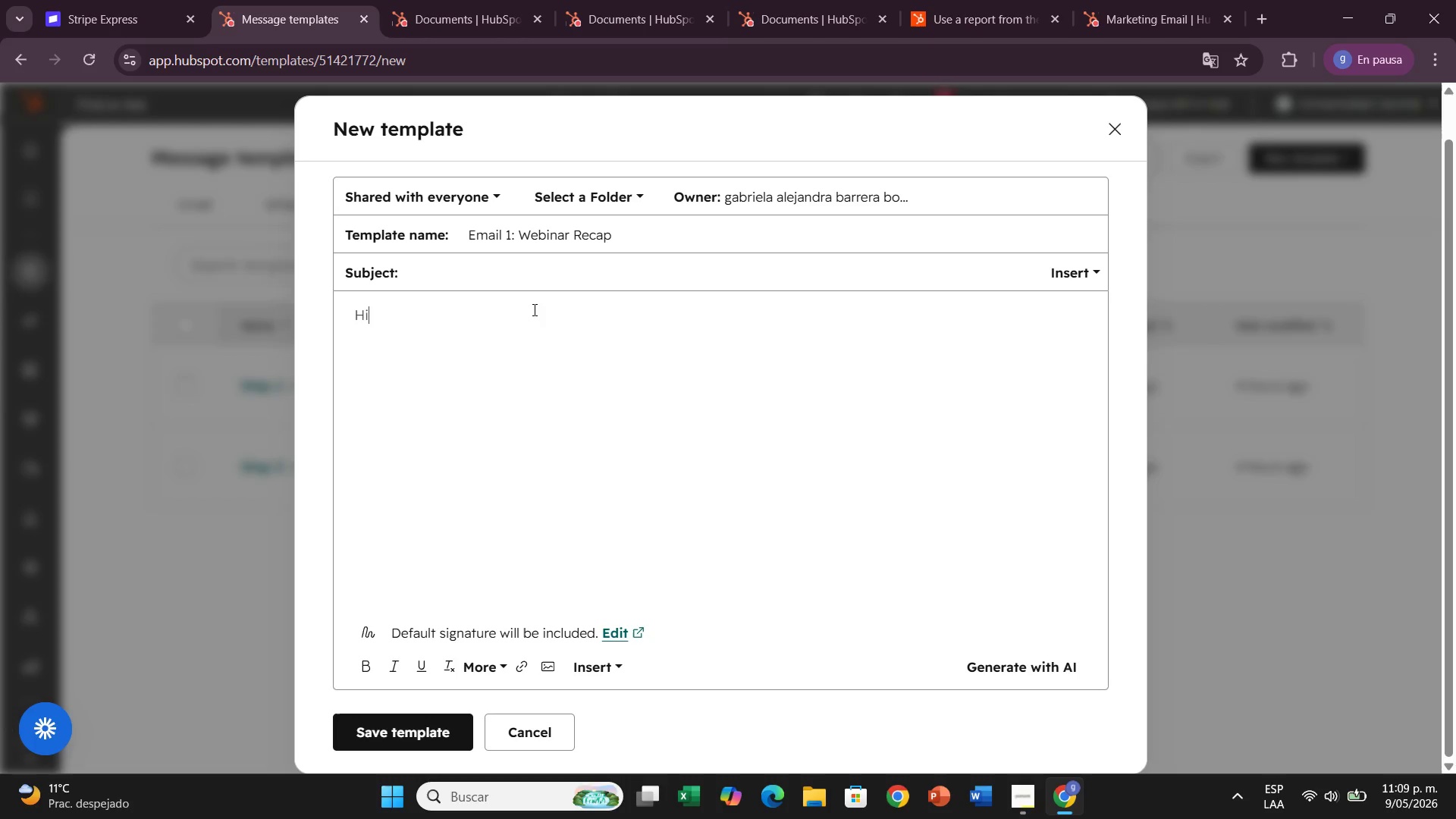 
key(Comma)
 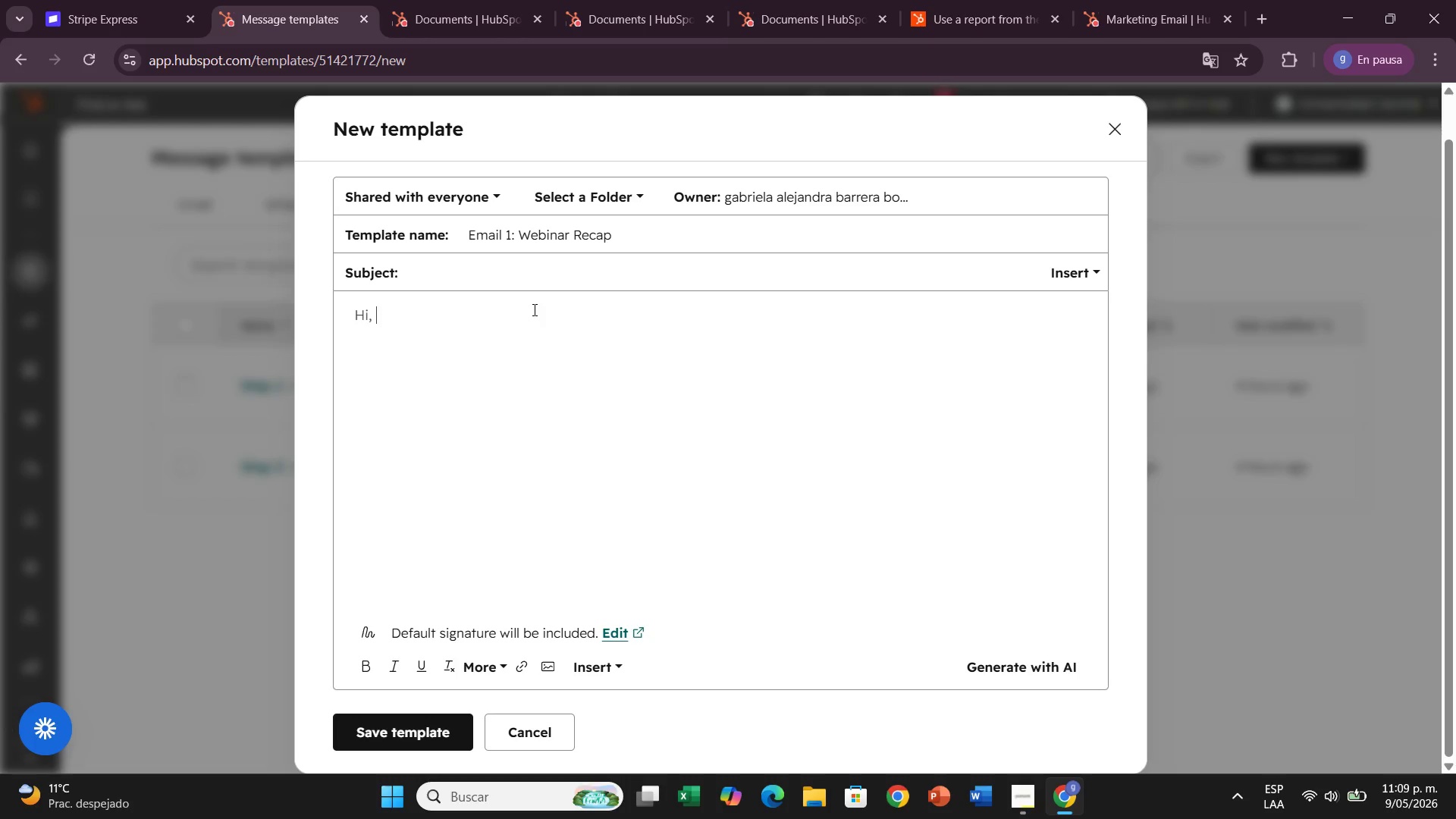 
key(Space)
 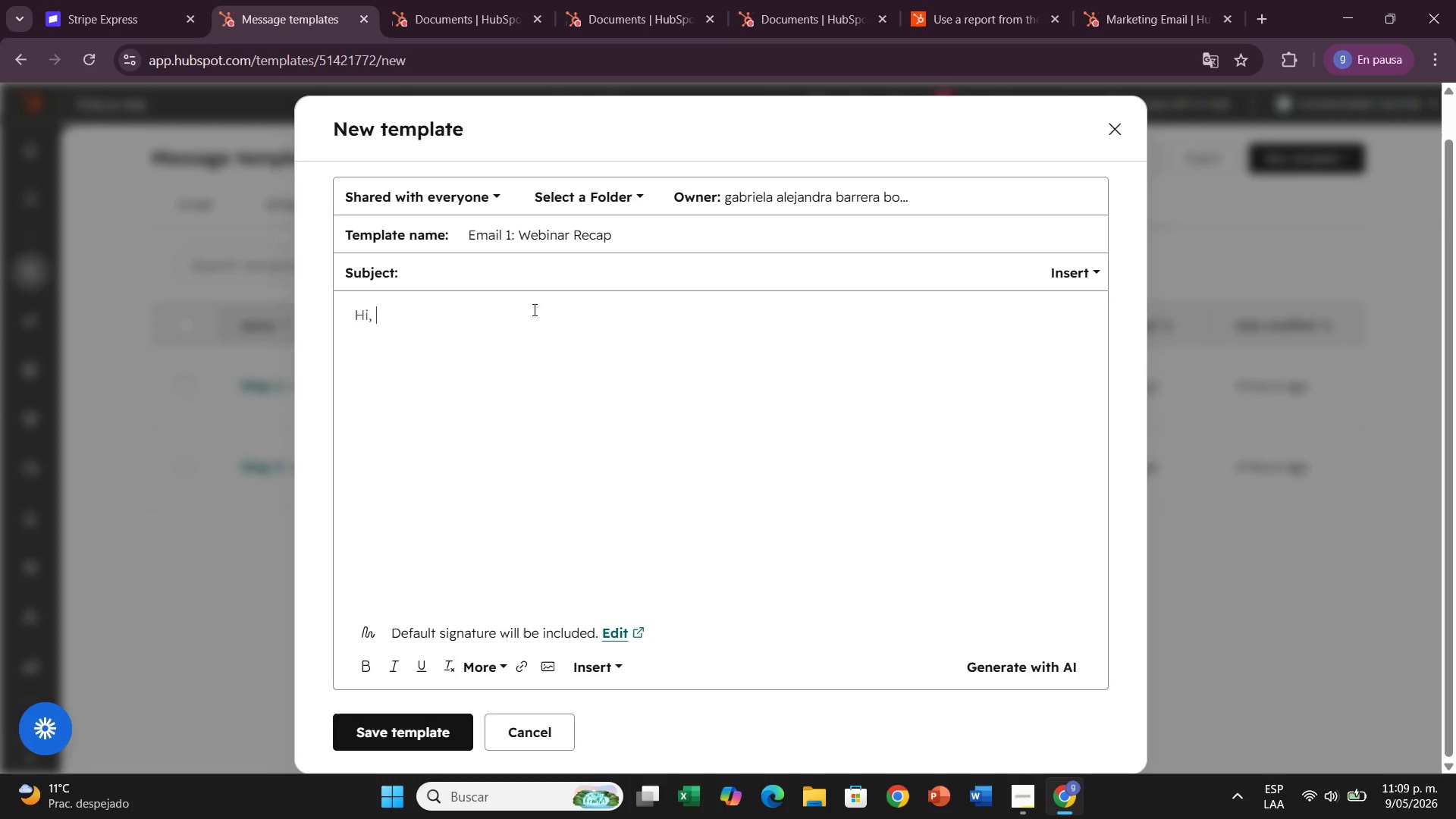 
left_click([611, 653])
 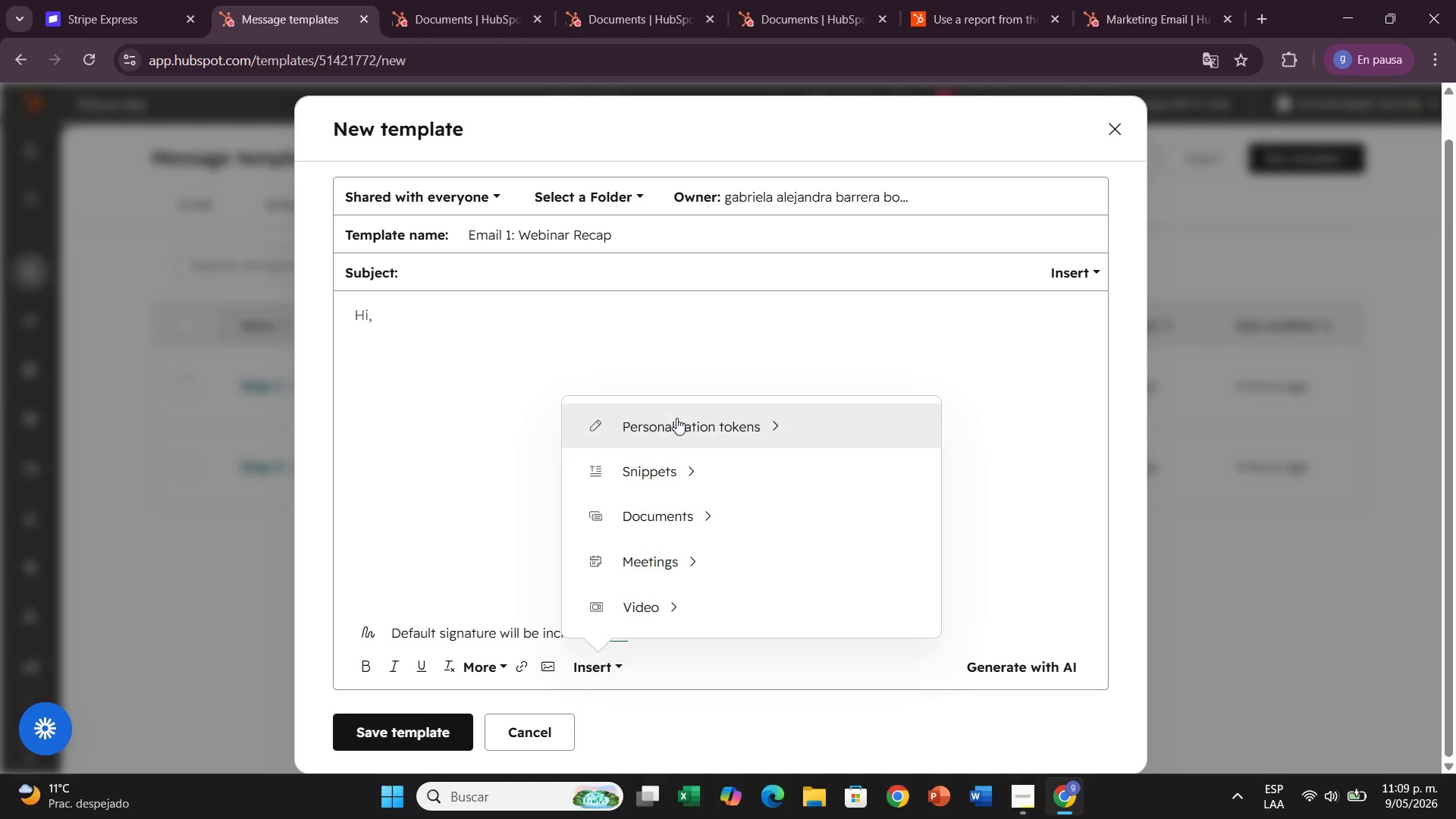 
left_click([676, 418])
 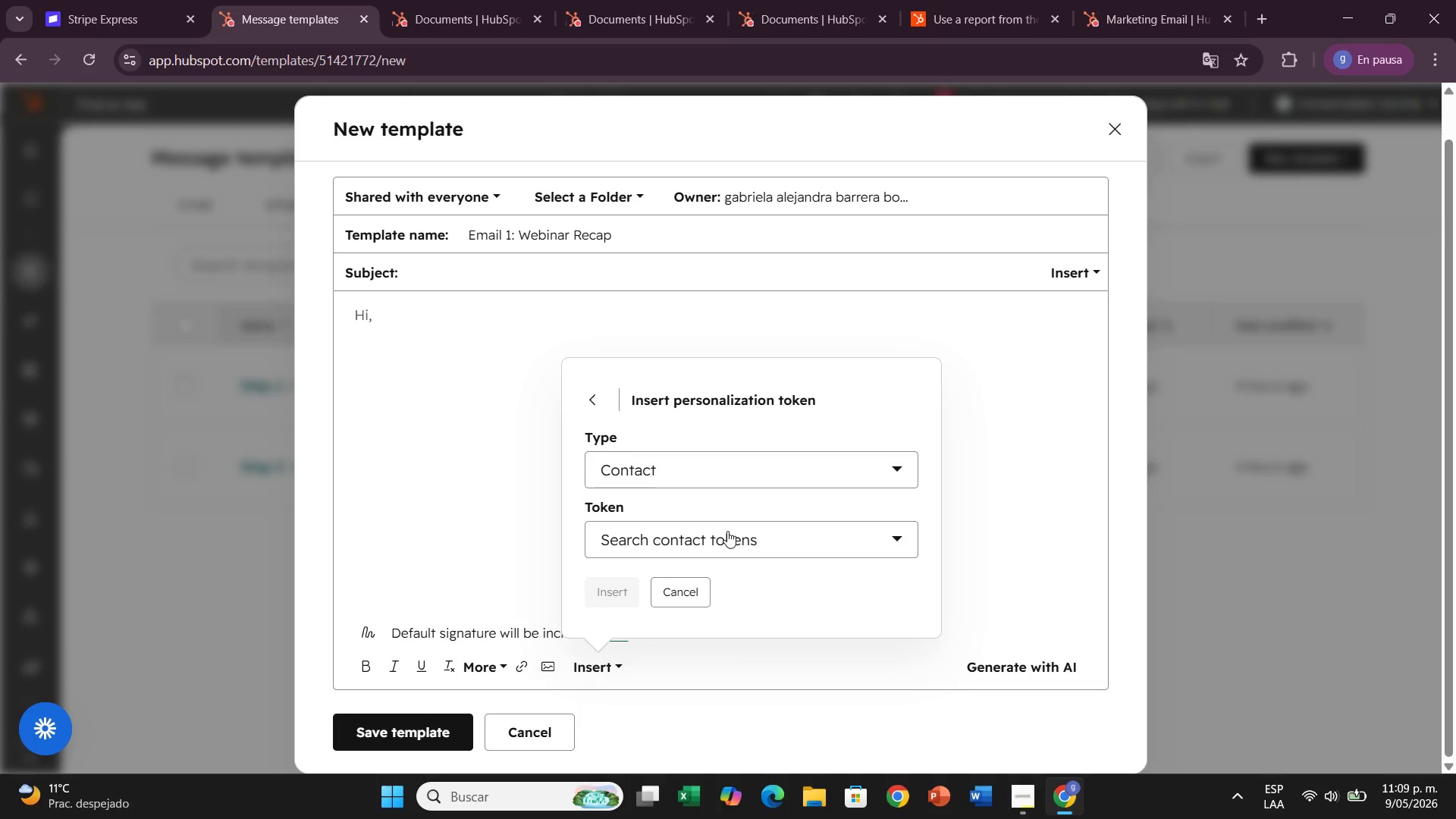 
left_click([727, 531])
 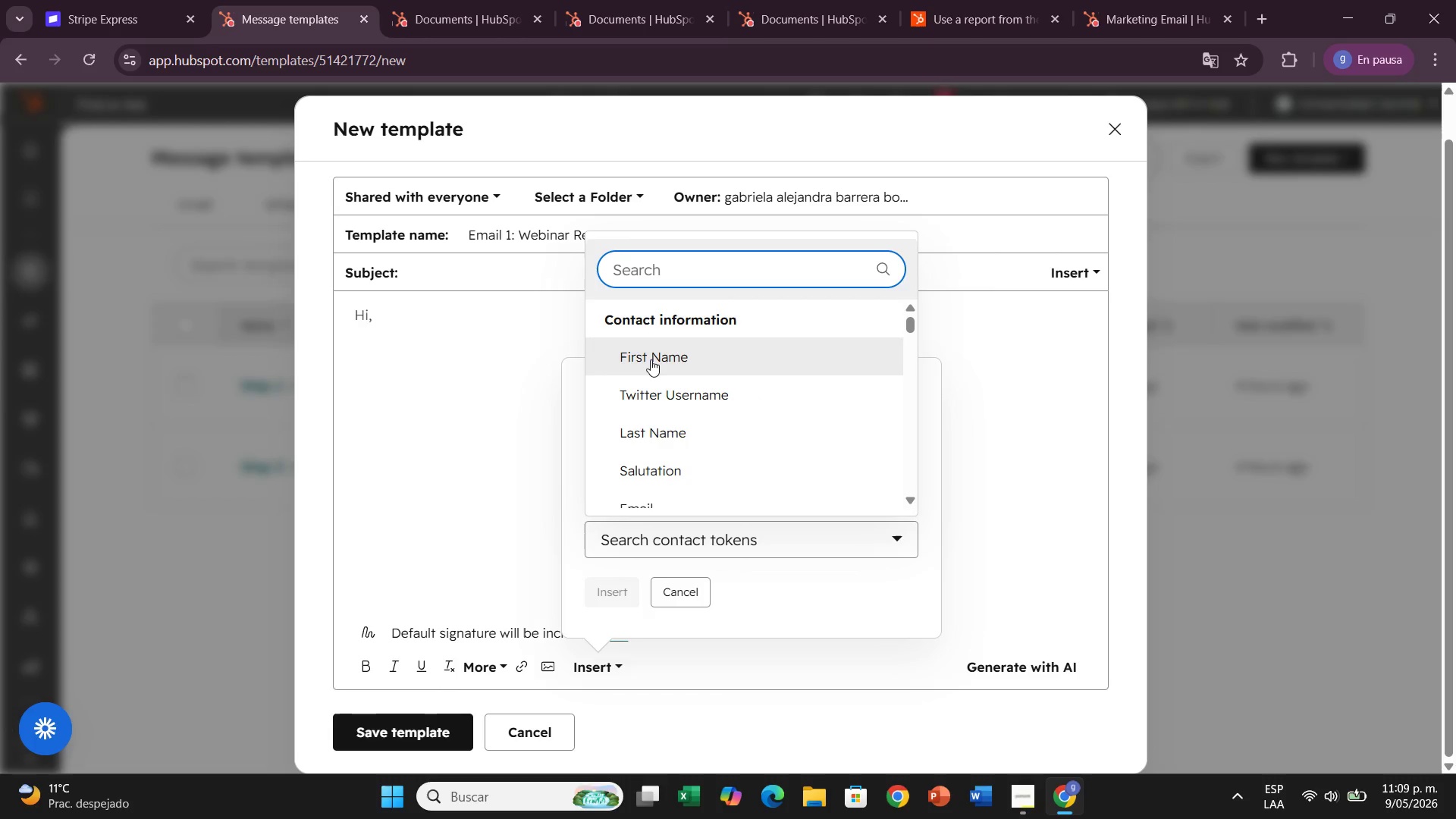 
left_click([644, 350])
 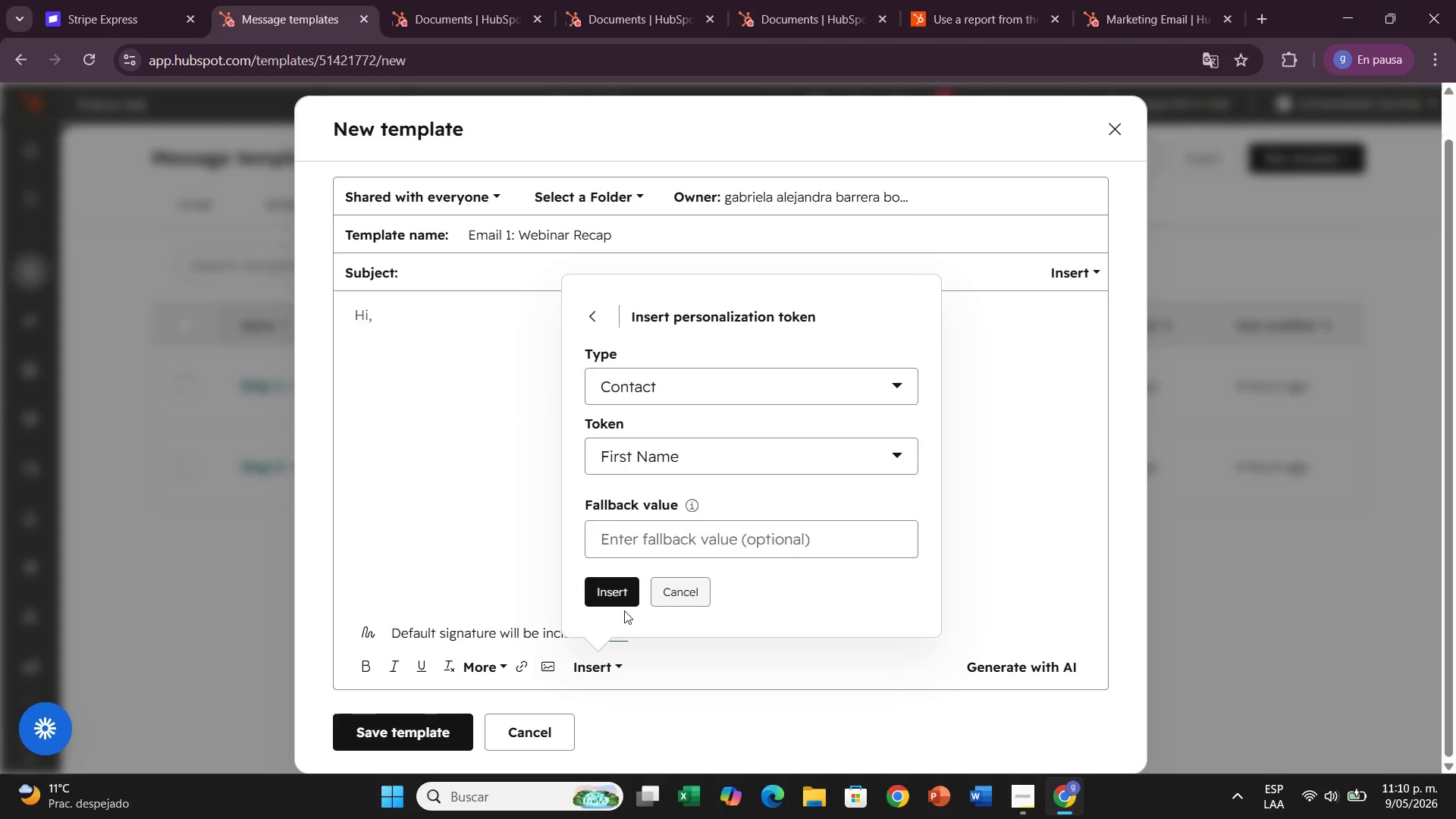 
left_click([607, 595])
 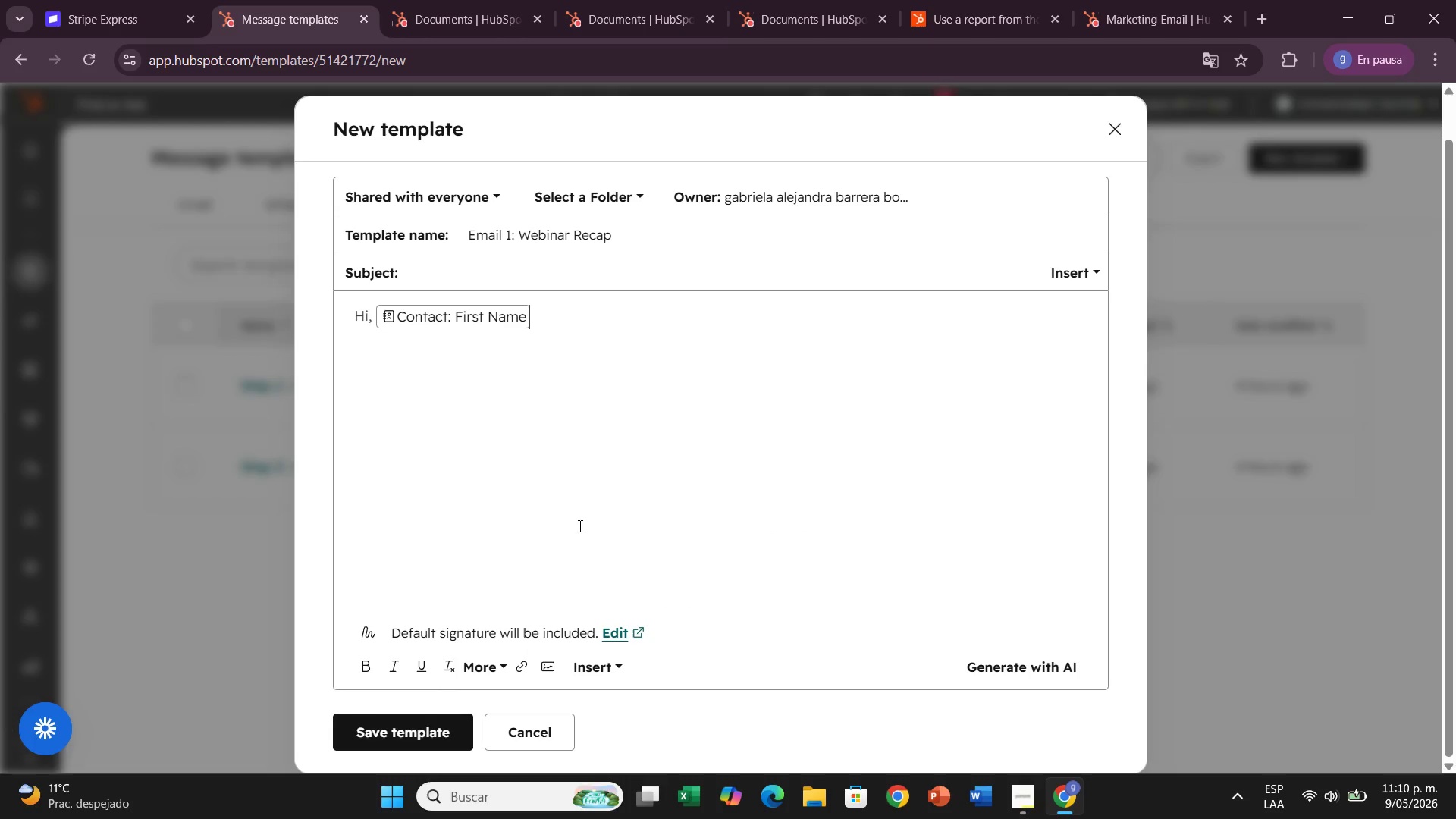 
key(Comma)
 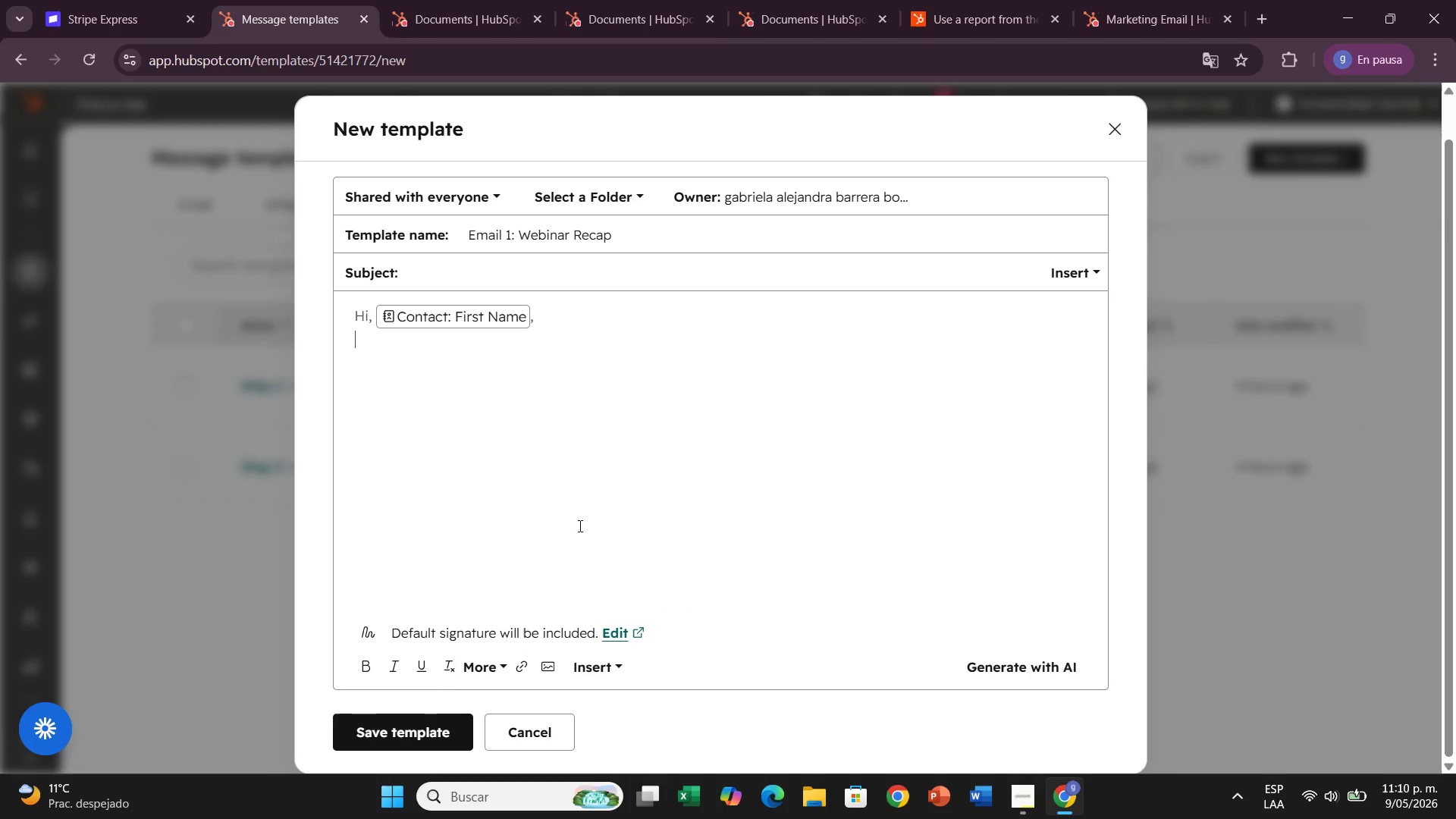 
key(Enter)
 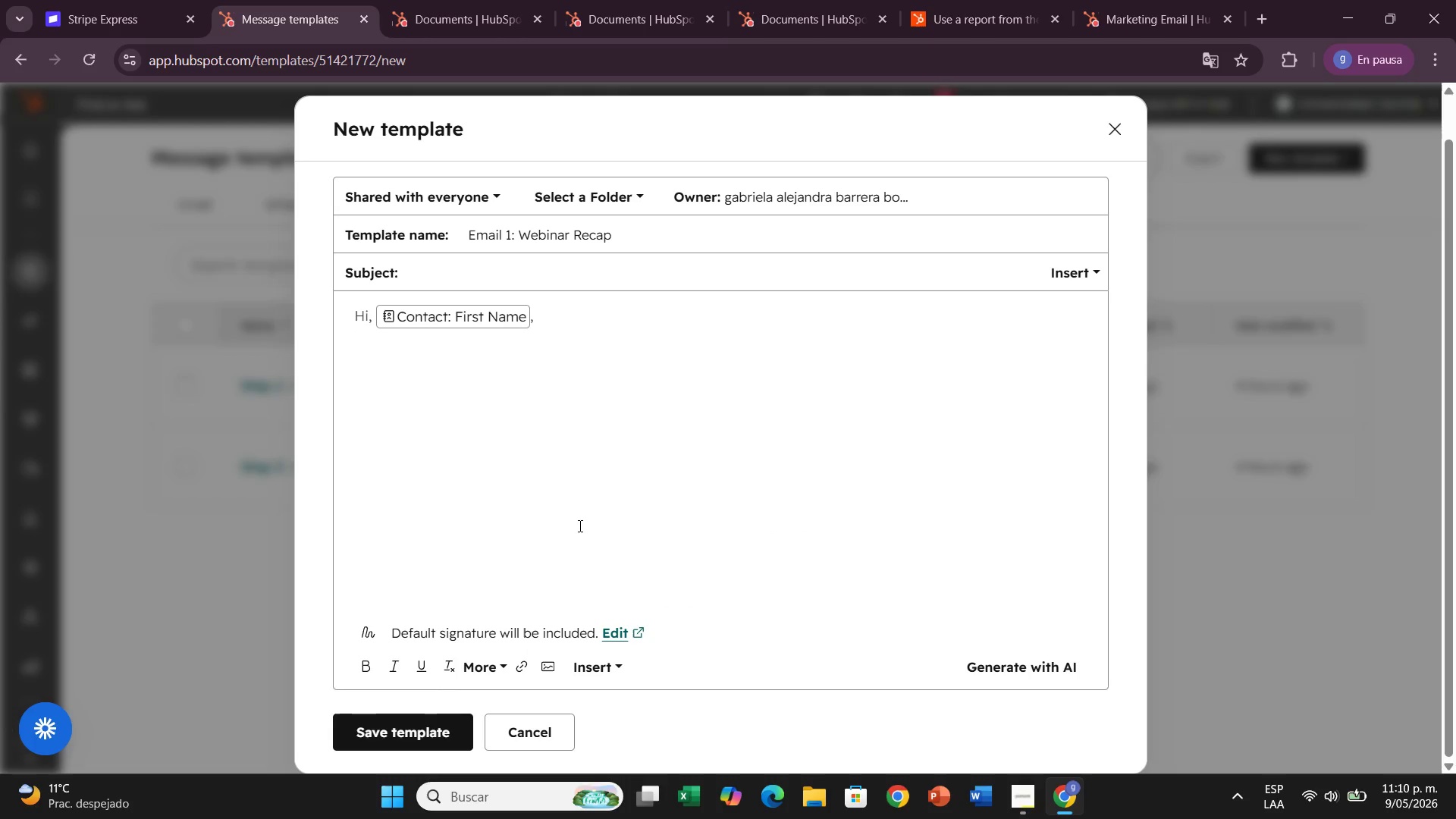 
key(Enter)
 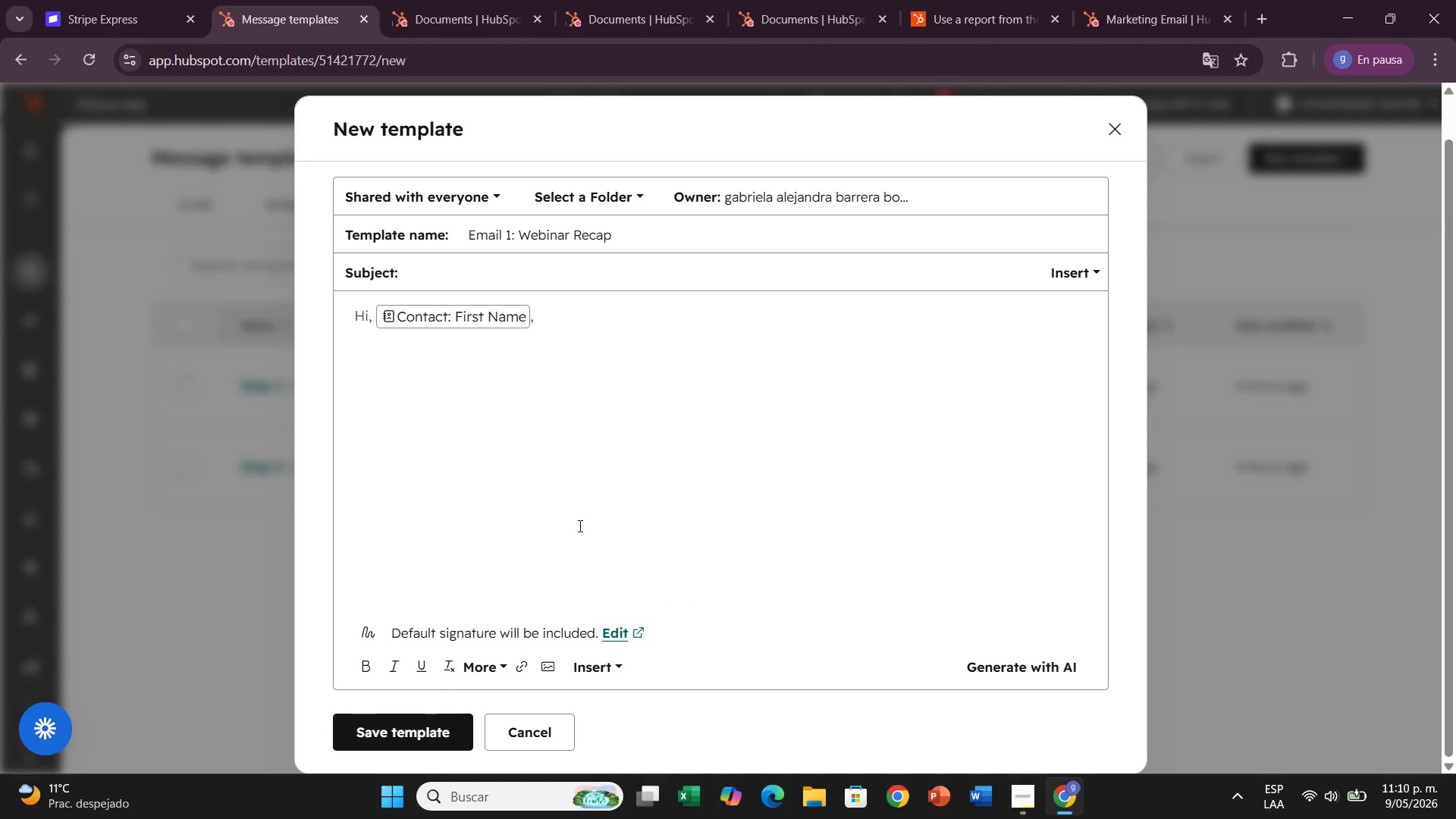 
type(Thank you d)
key(Backspace)
type(for)
key(Backspace)
key(Backspace)
type(so much )
 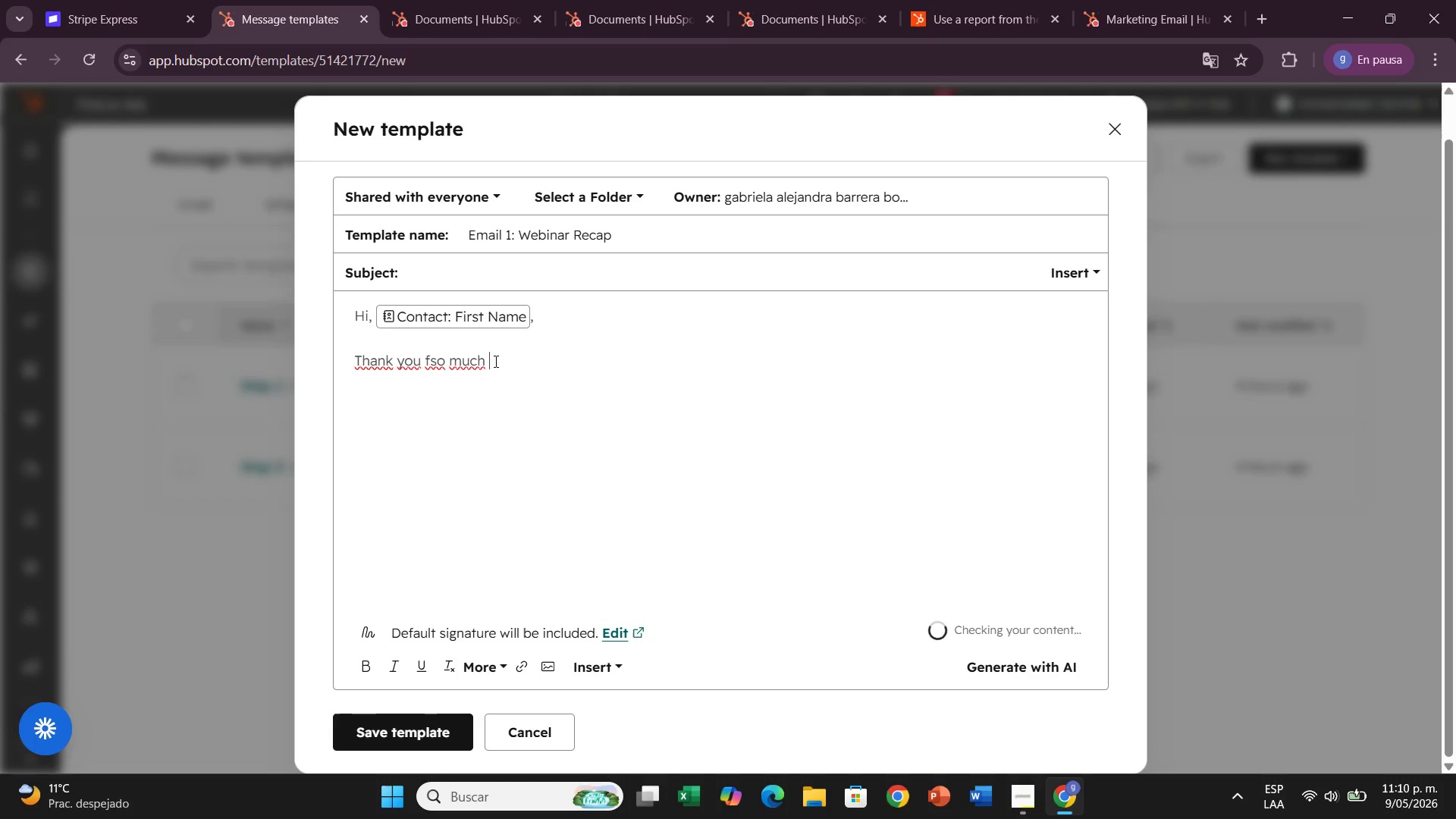 
left_click([433, 357])
 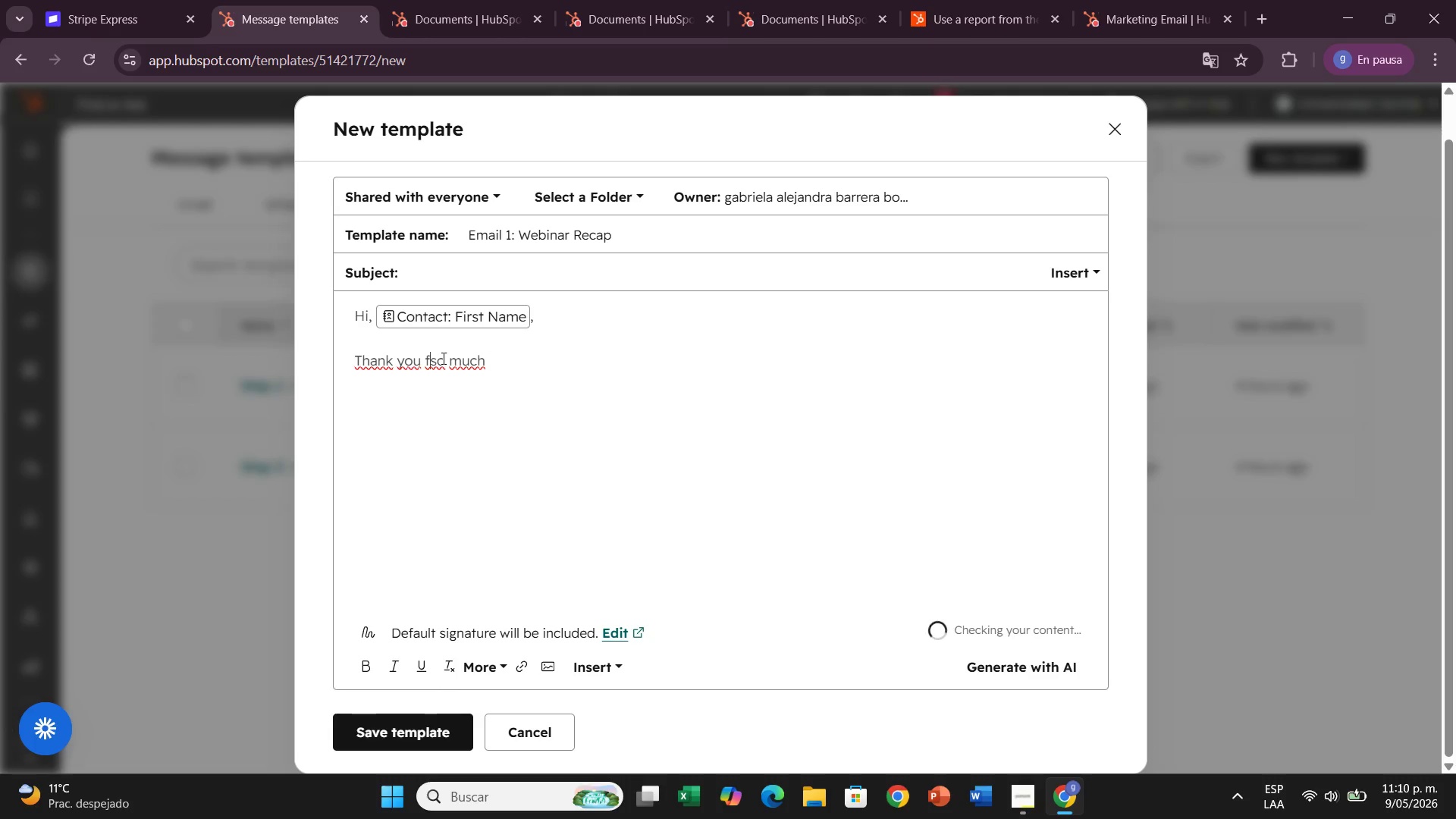 
key(Backspace)
 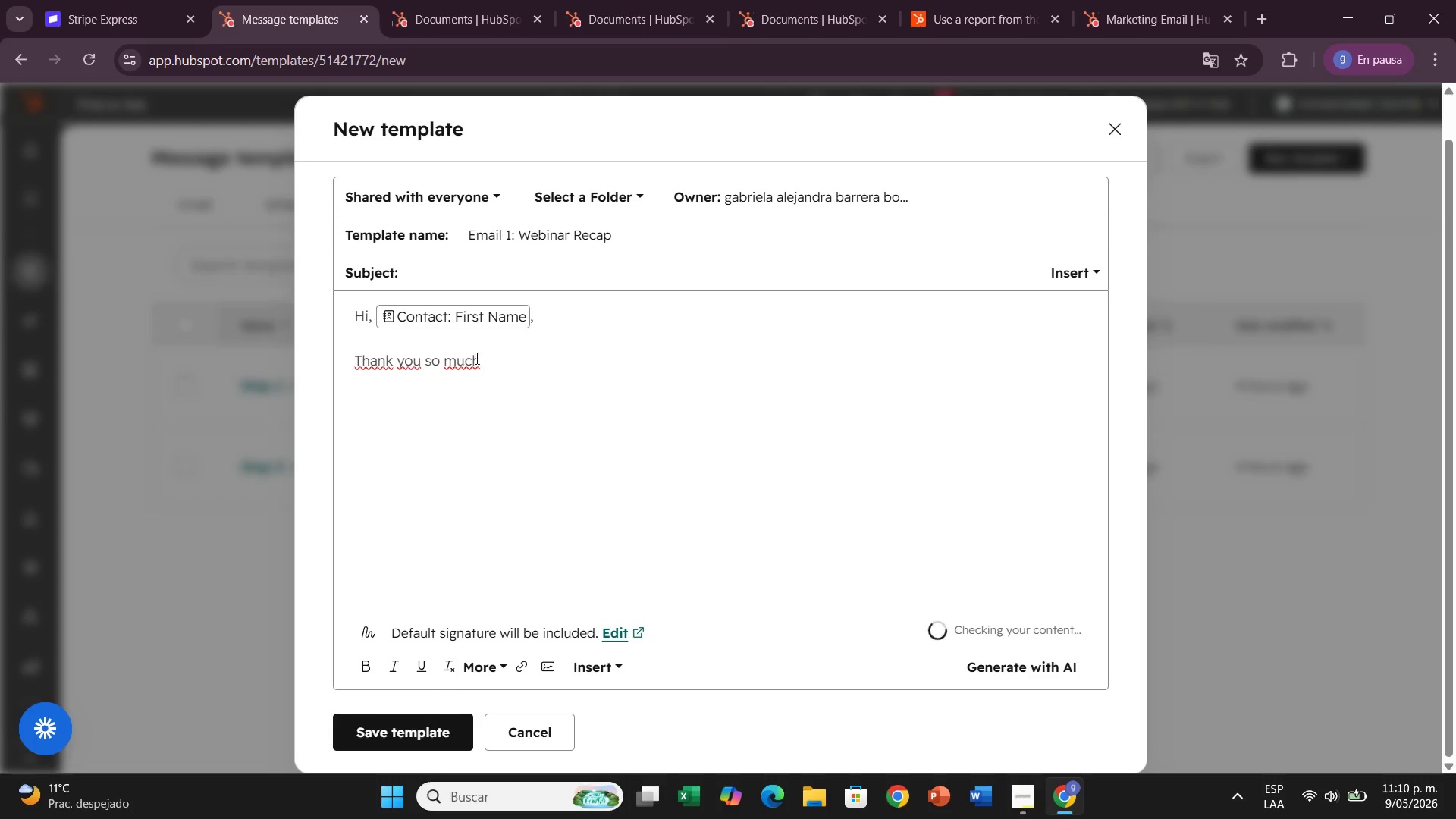 
left_click([504, 353])
 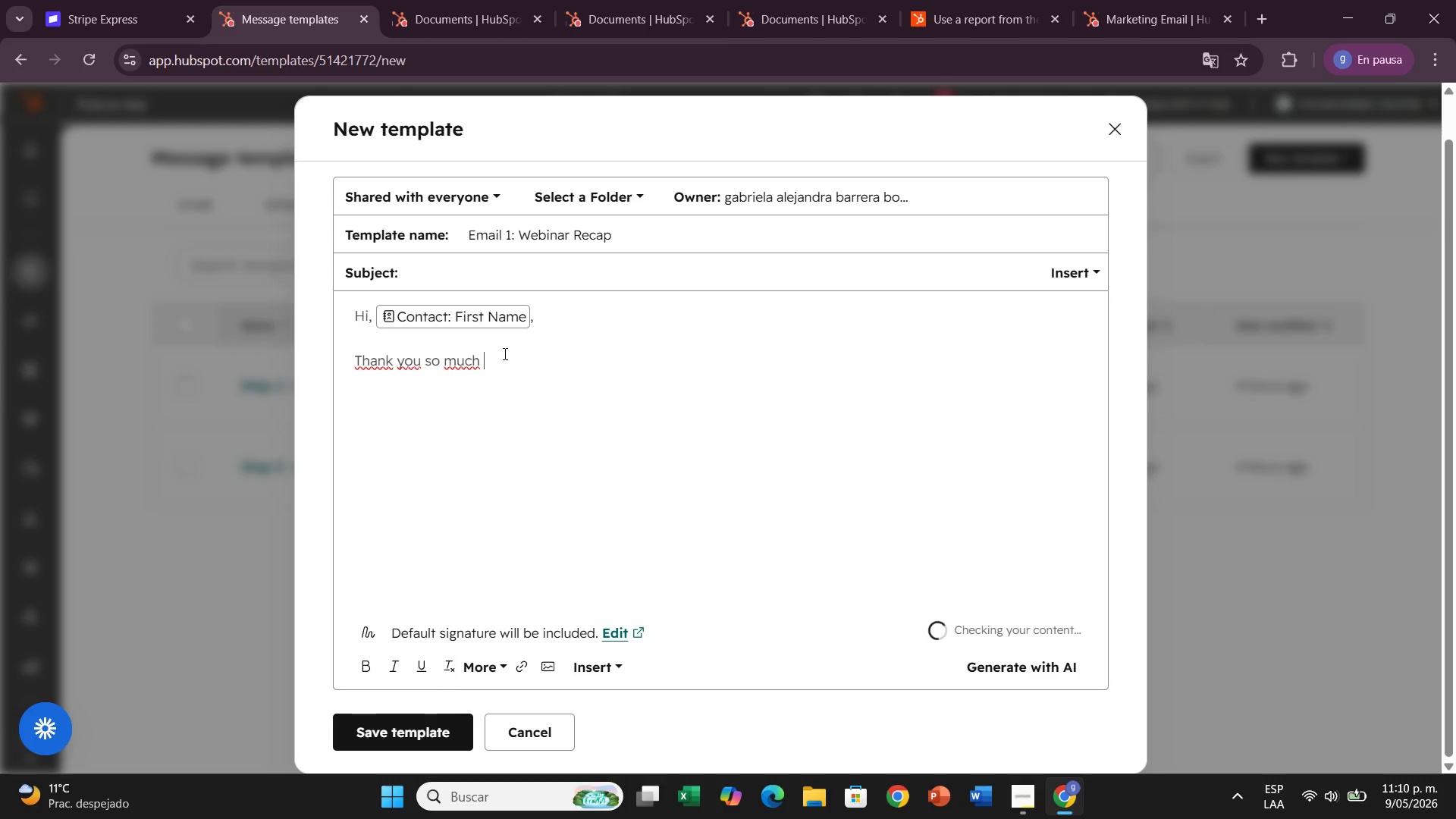 
type( )
key(Backspace)
type(for joiningour Home )
 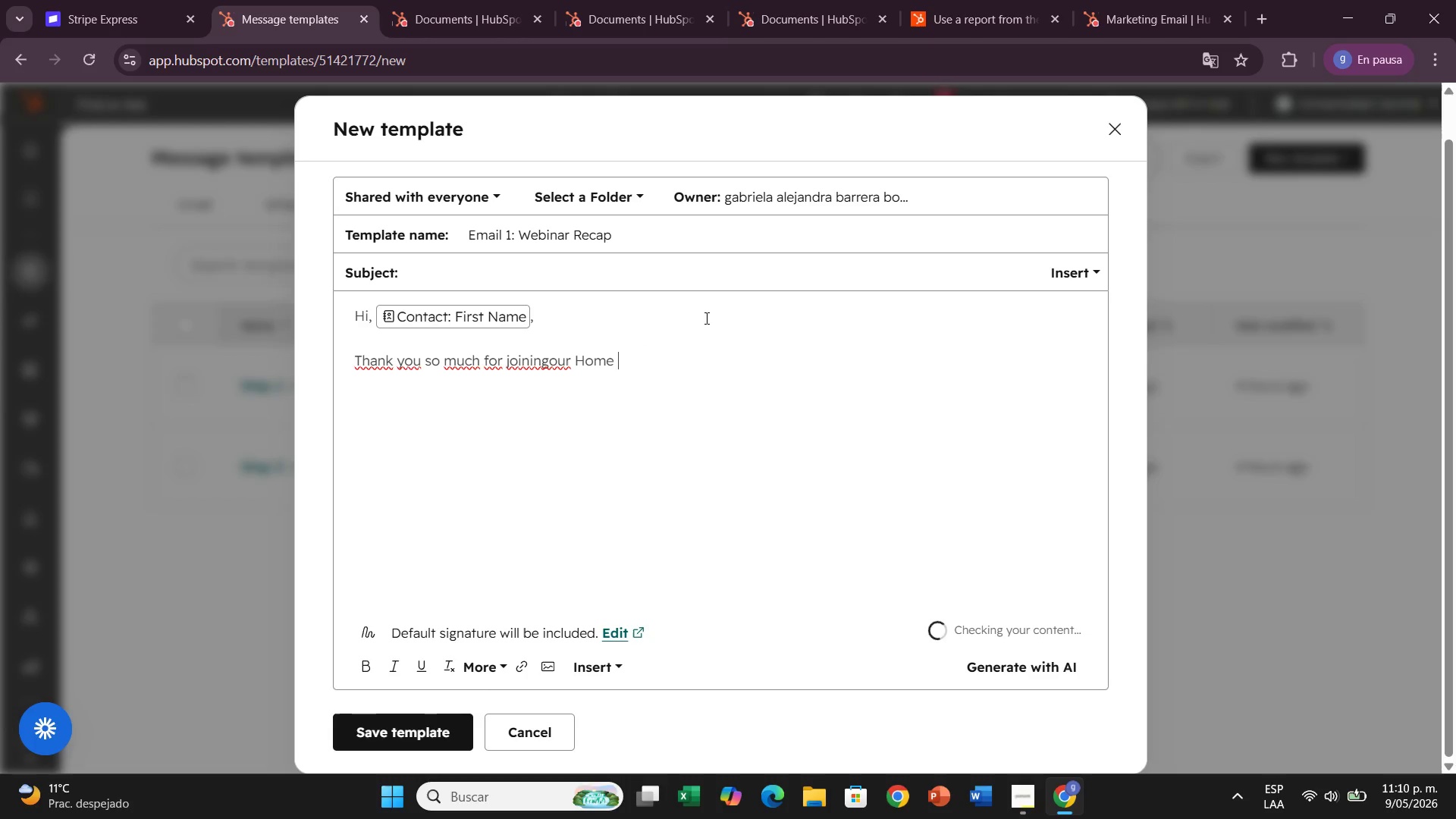 
left_click([716, 325])
 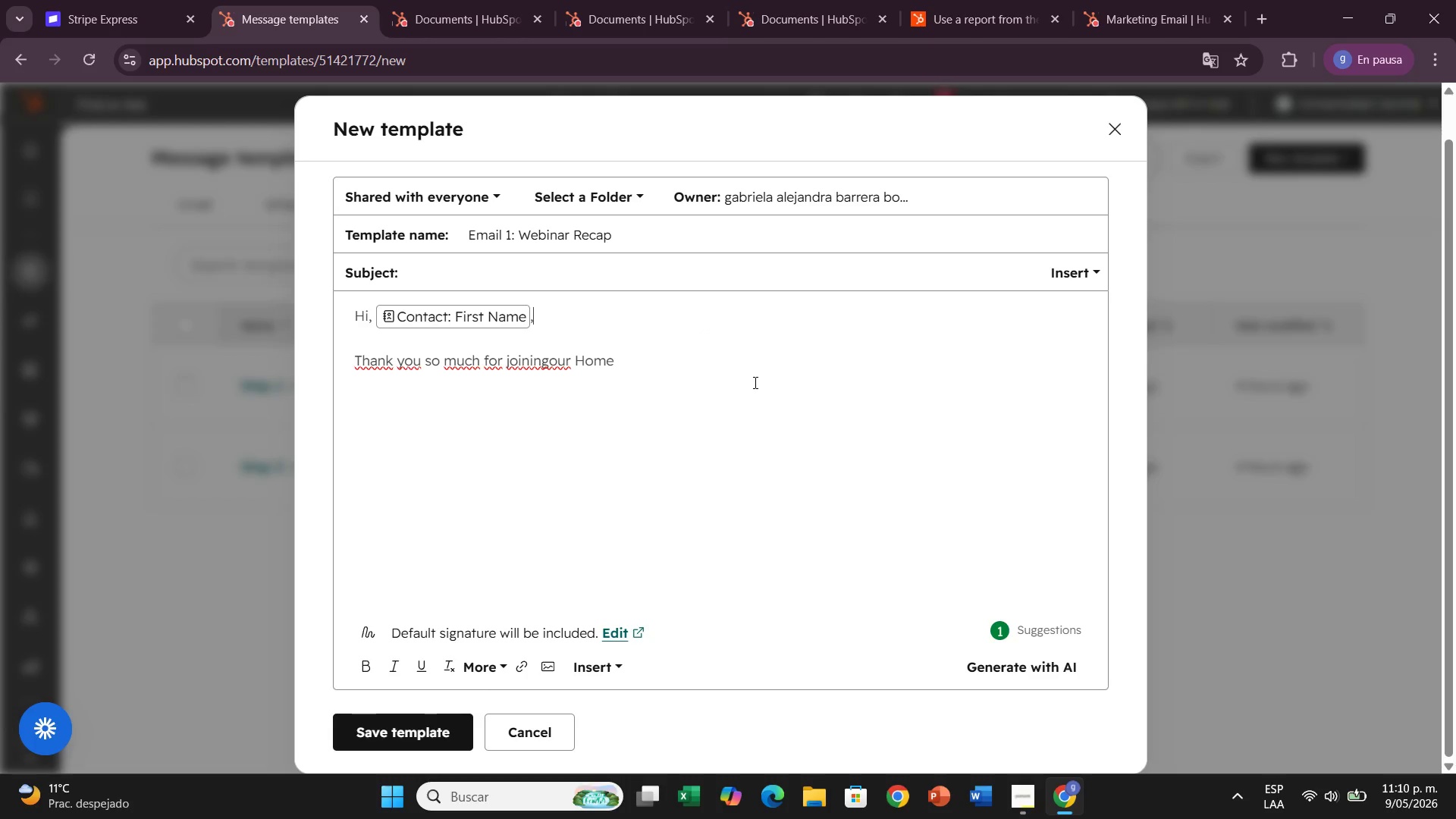 
key(ArrowDown)
 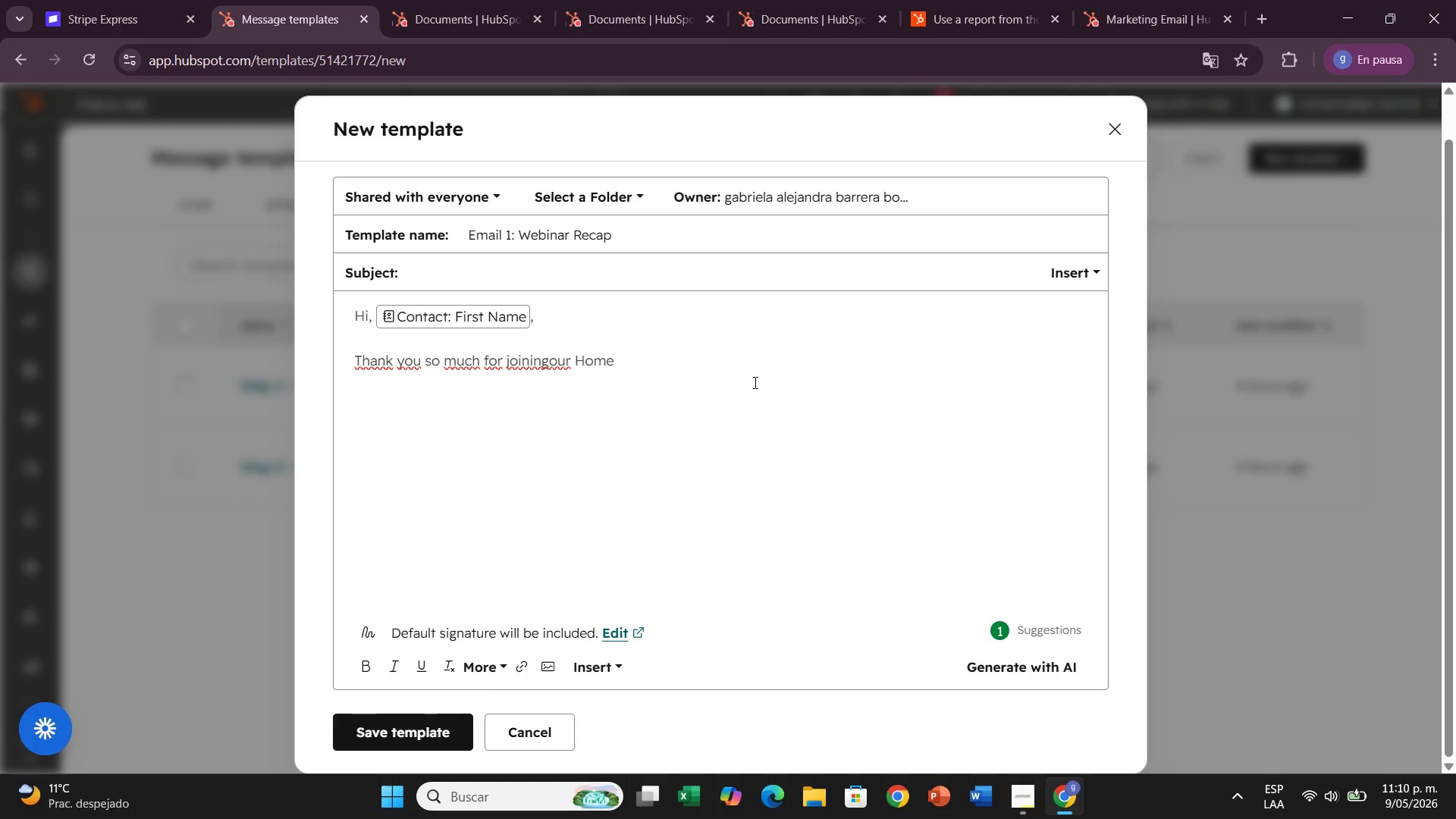 
key(ArrowDown)
 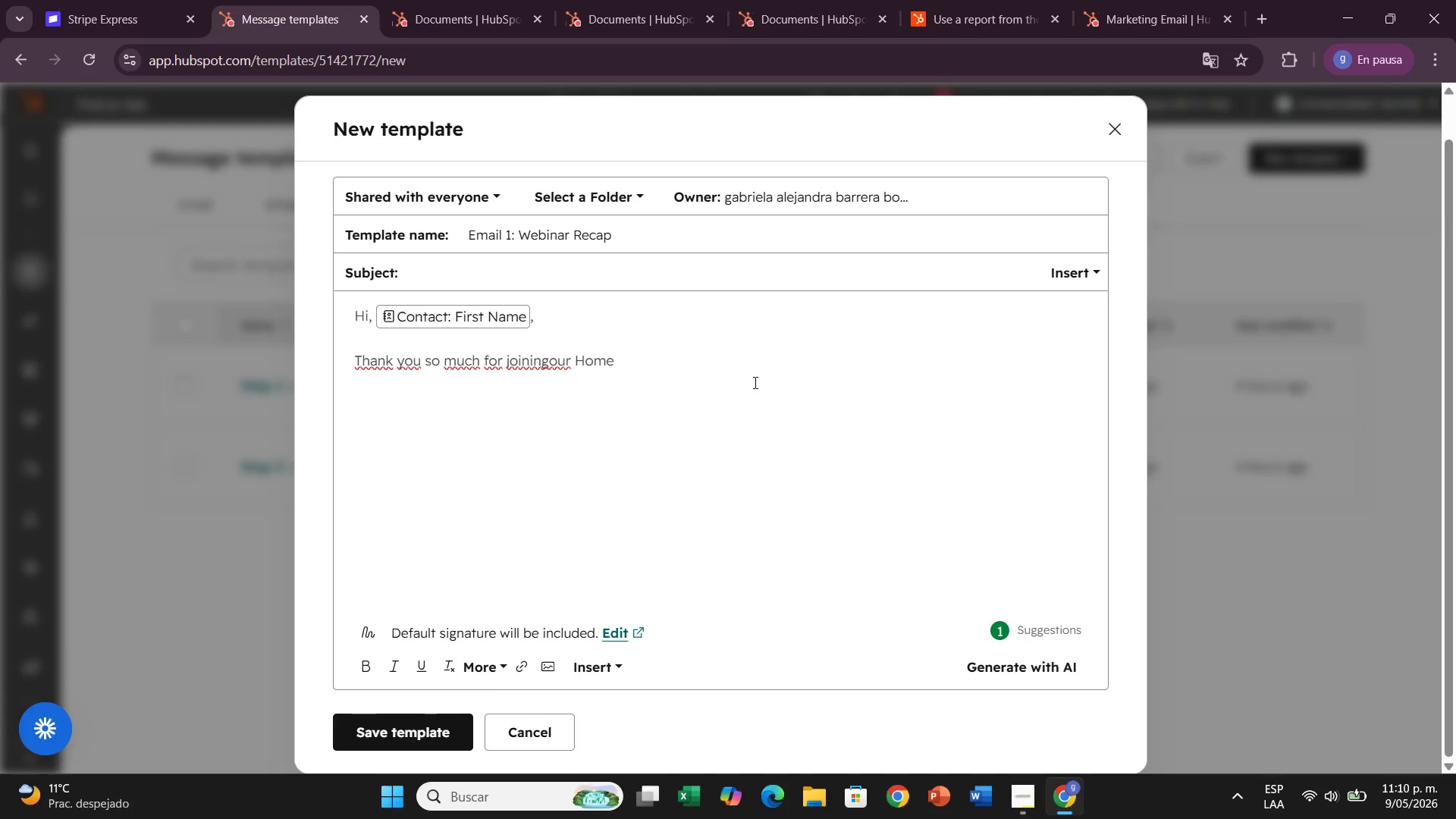 
key(ArrowRight)
 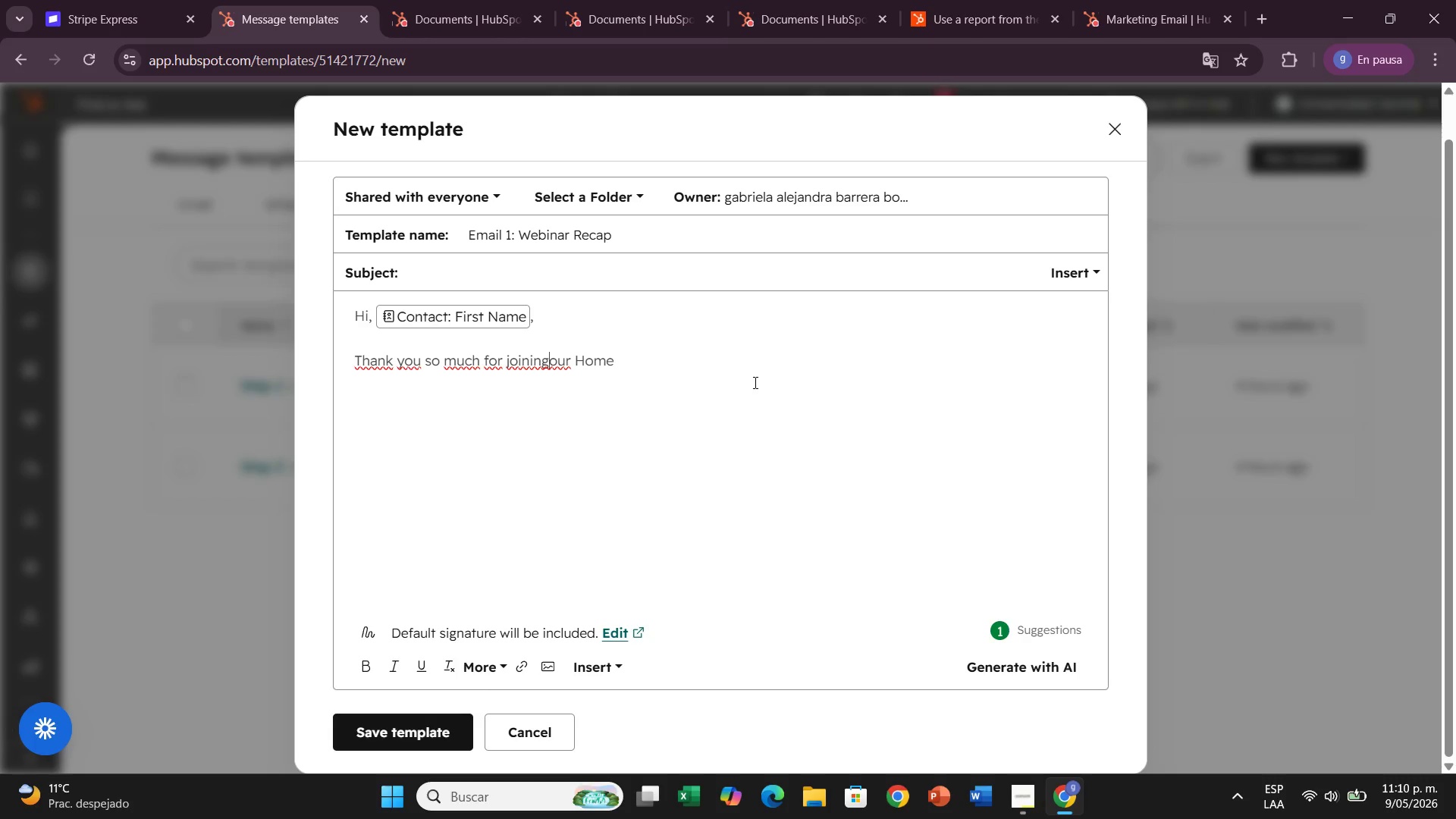 
key(ArrowRight)
 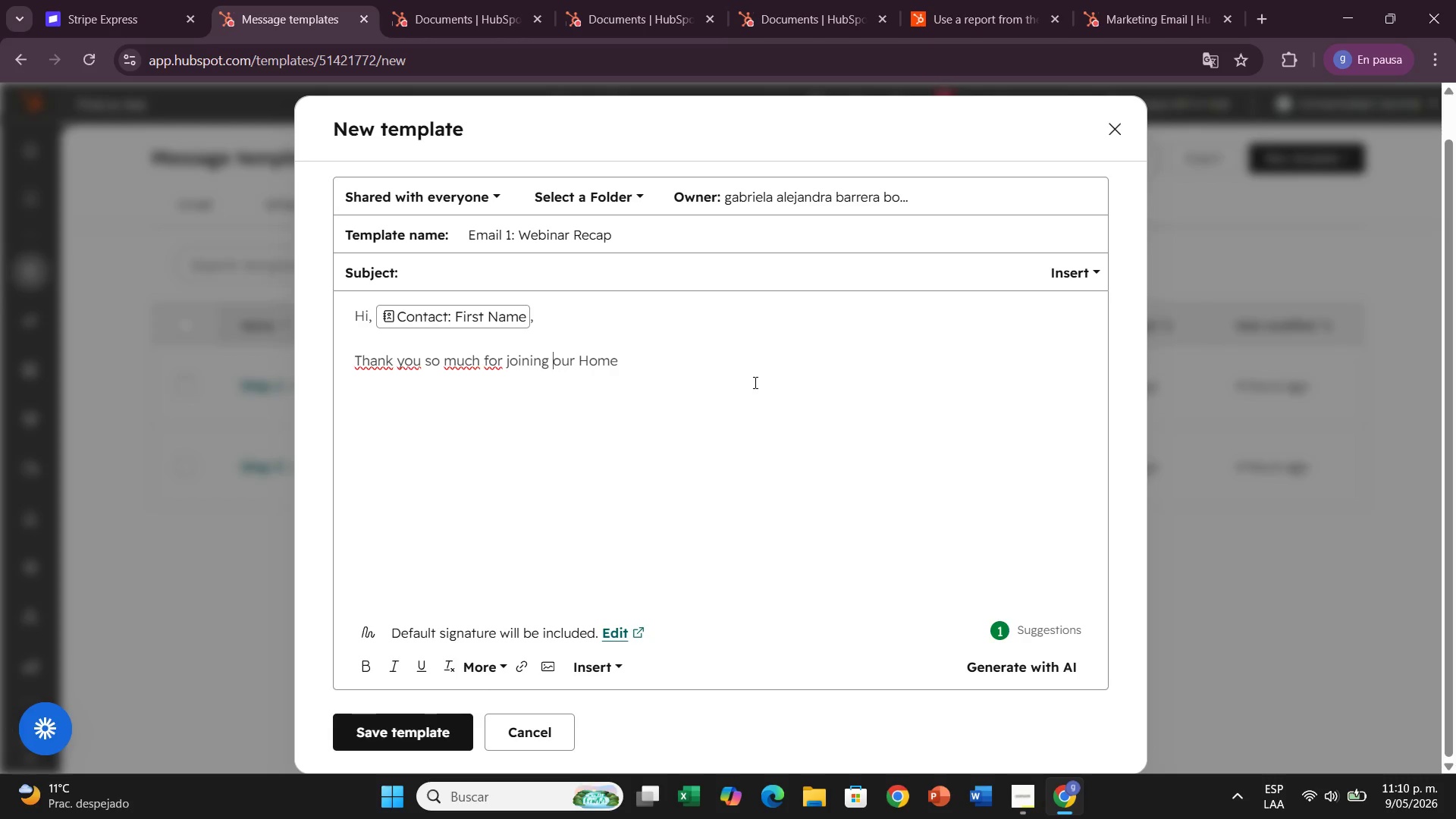 
key(Space)
 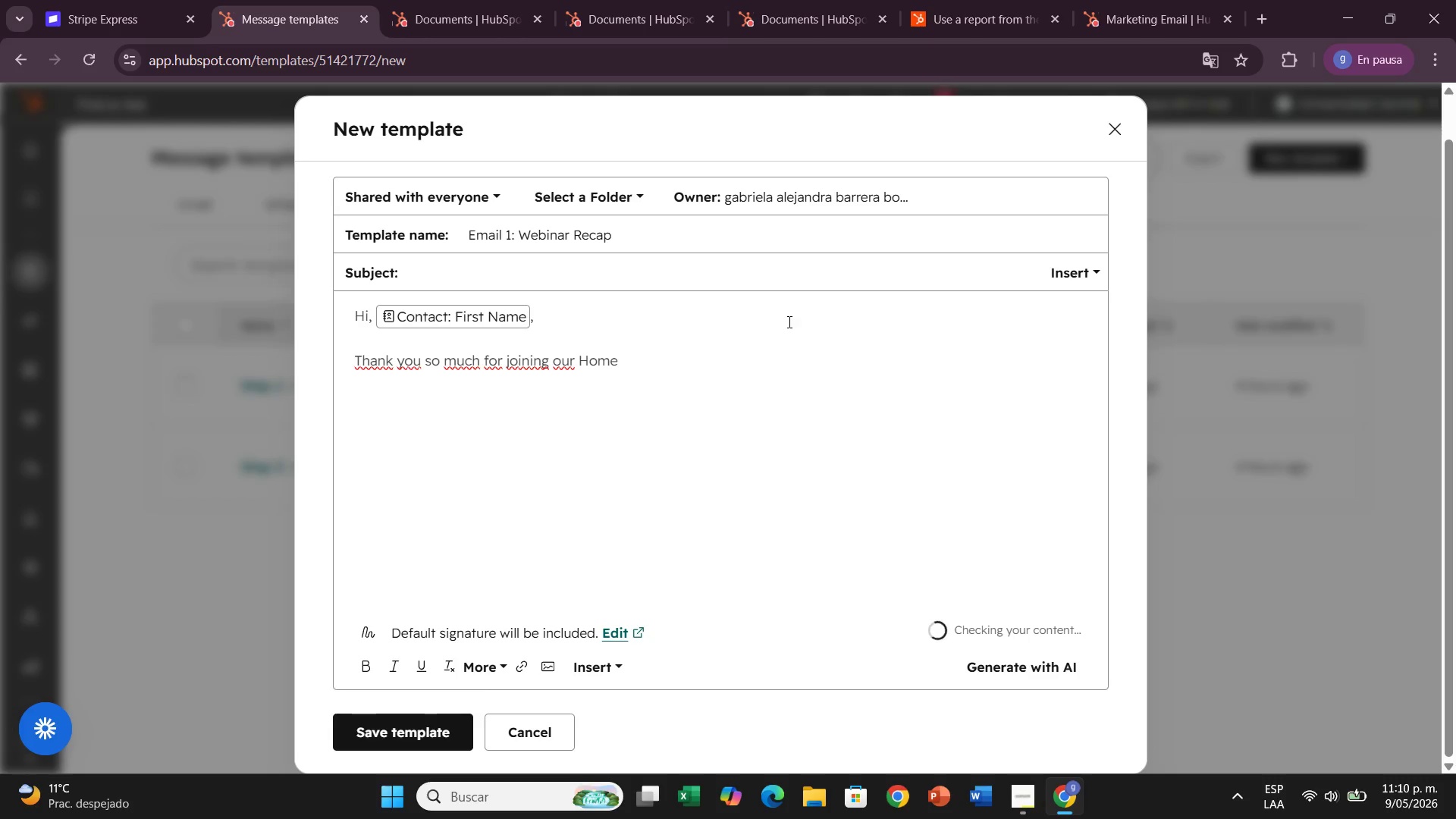 
left_click([787, 328])
 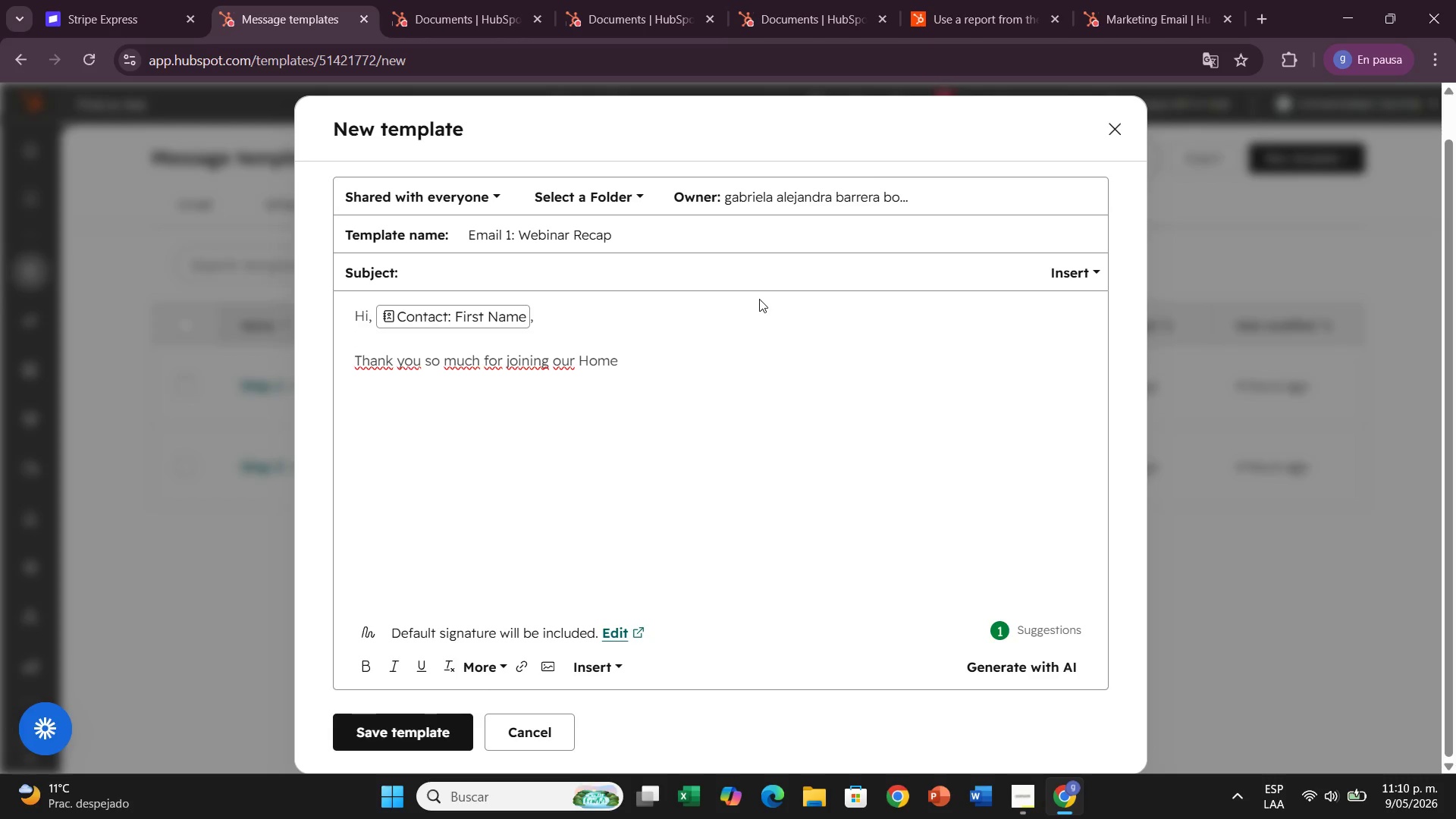 
double_click([713, 318])
 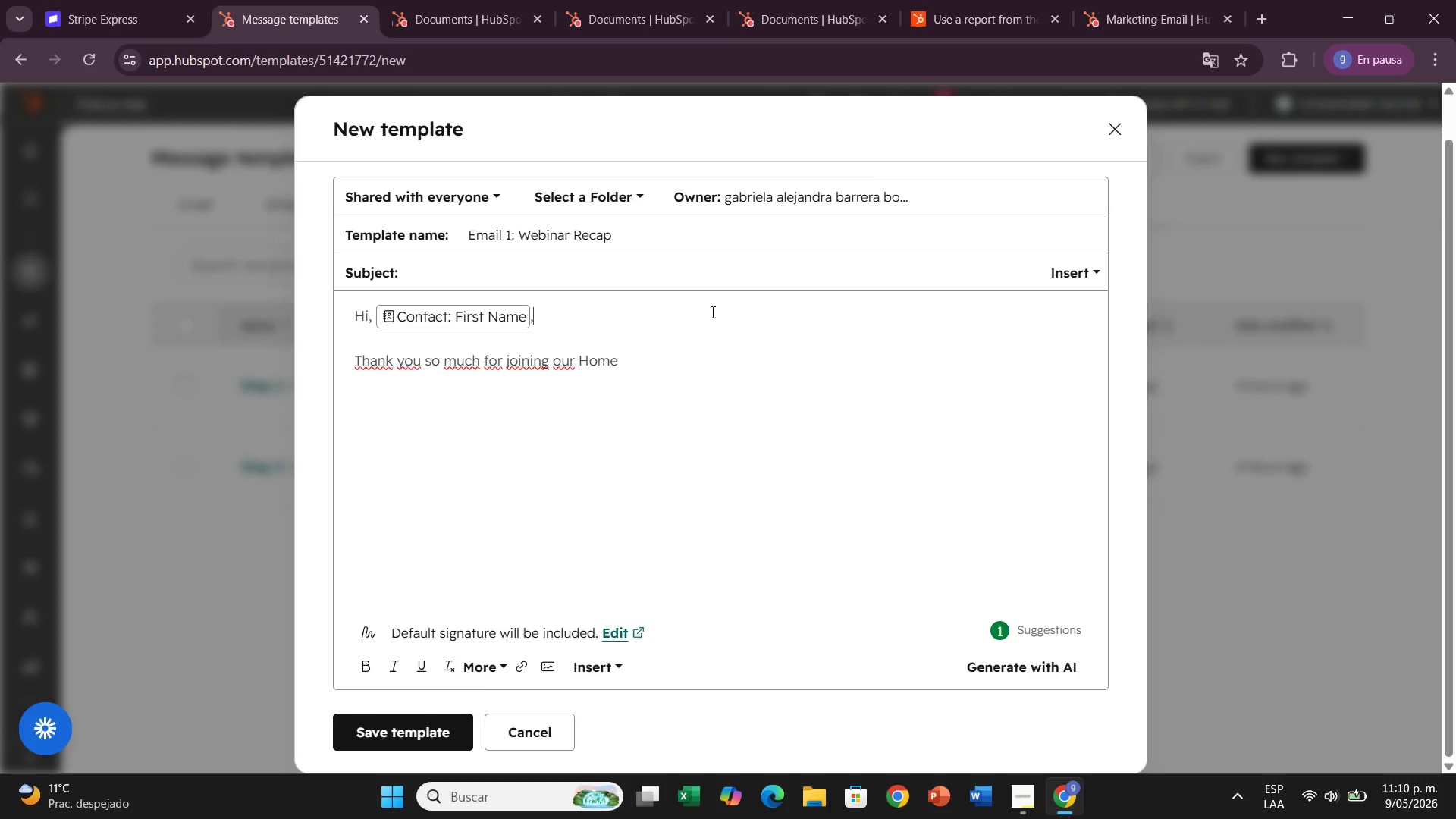 
triple_click([711, 312])
 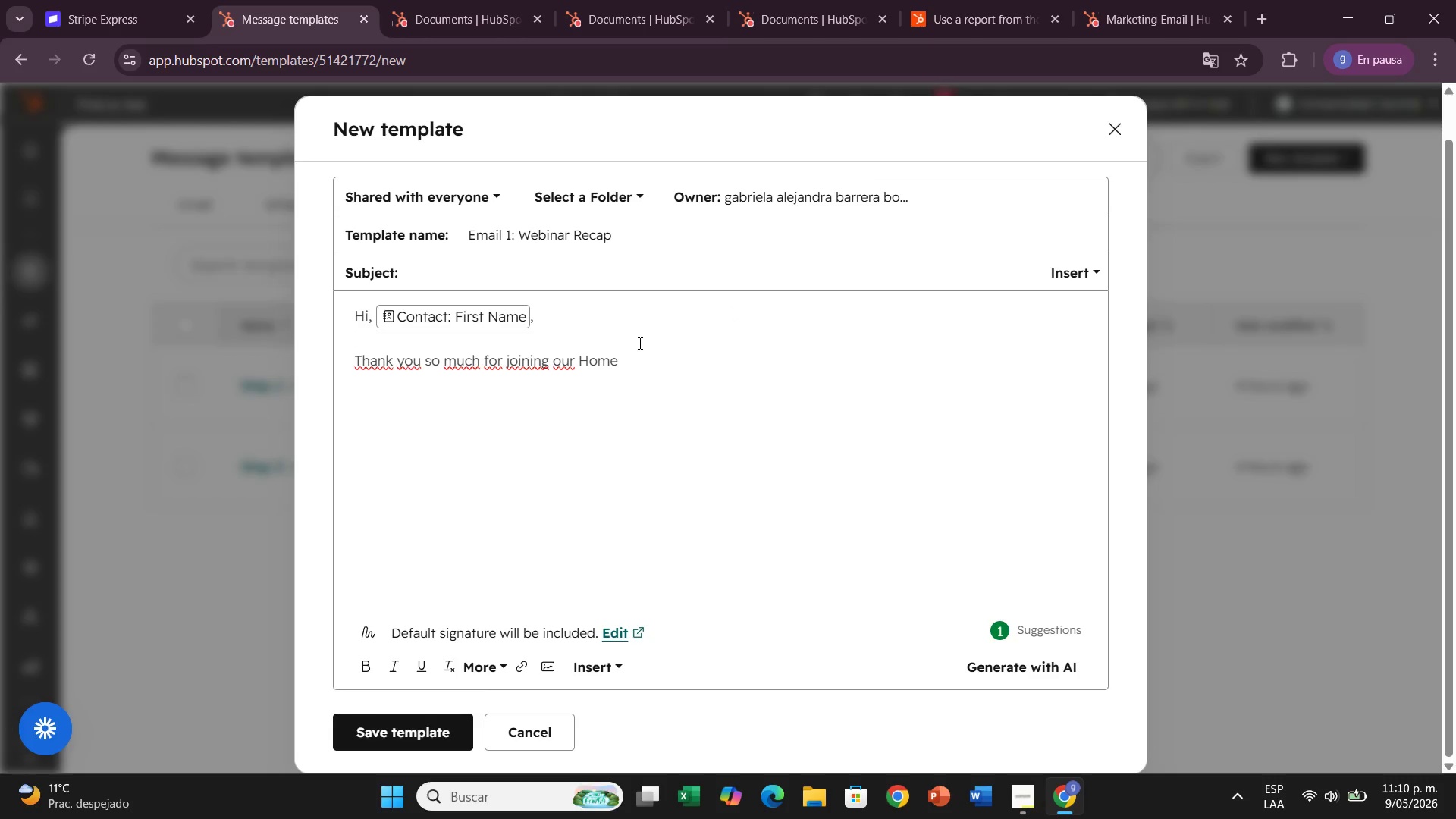 
left_click([637, 355])
 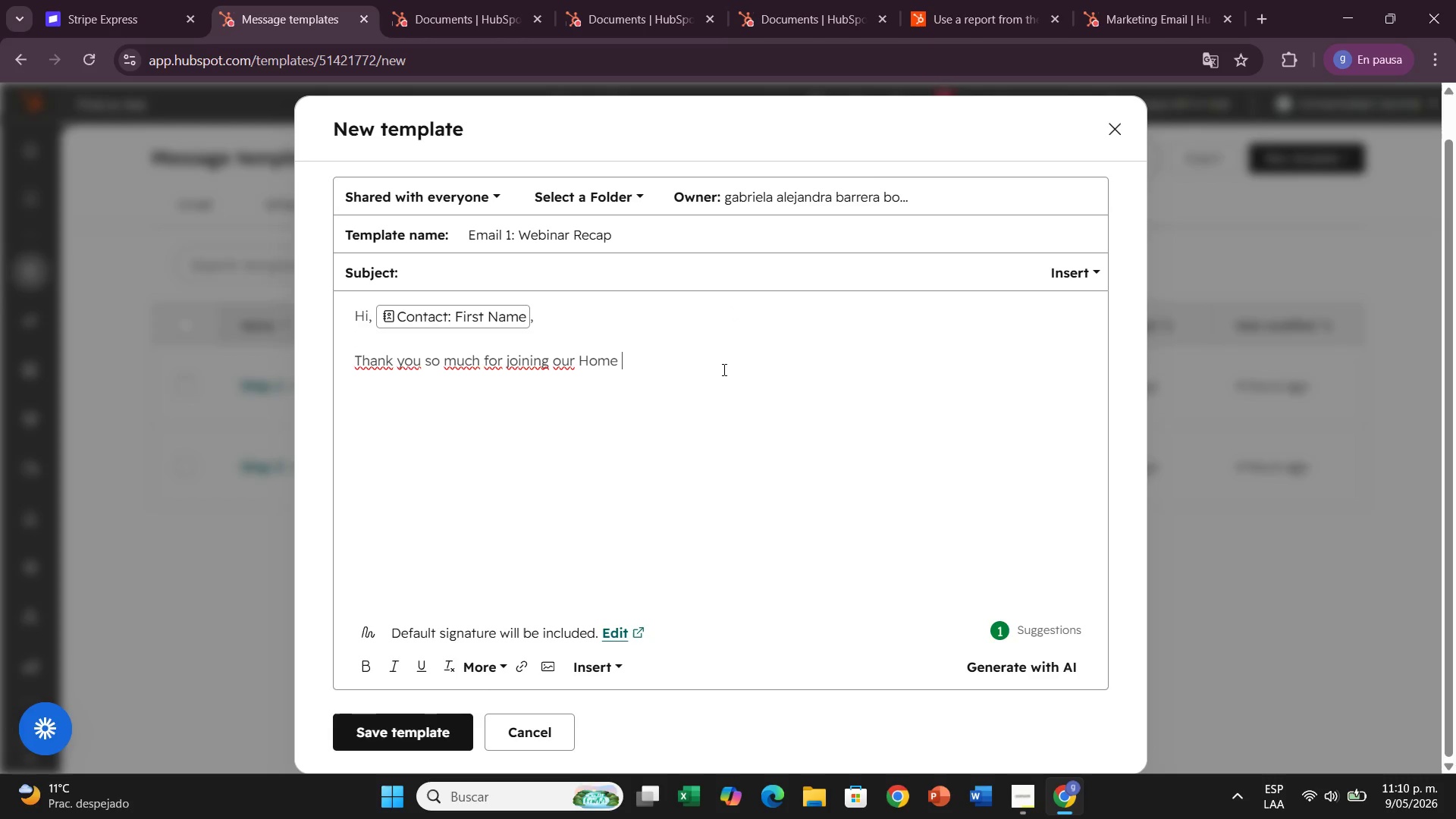 
type(Buying 101 webinar on )
 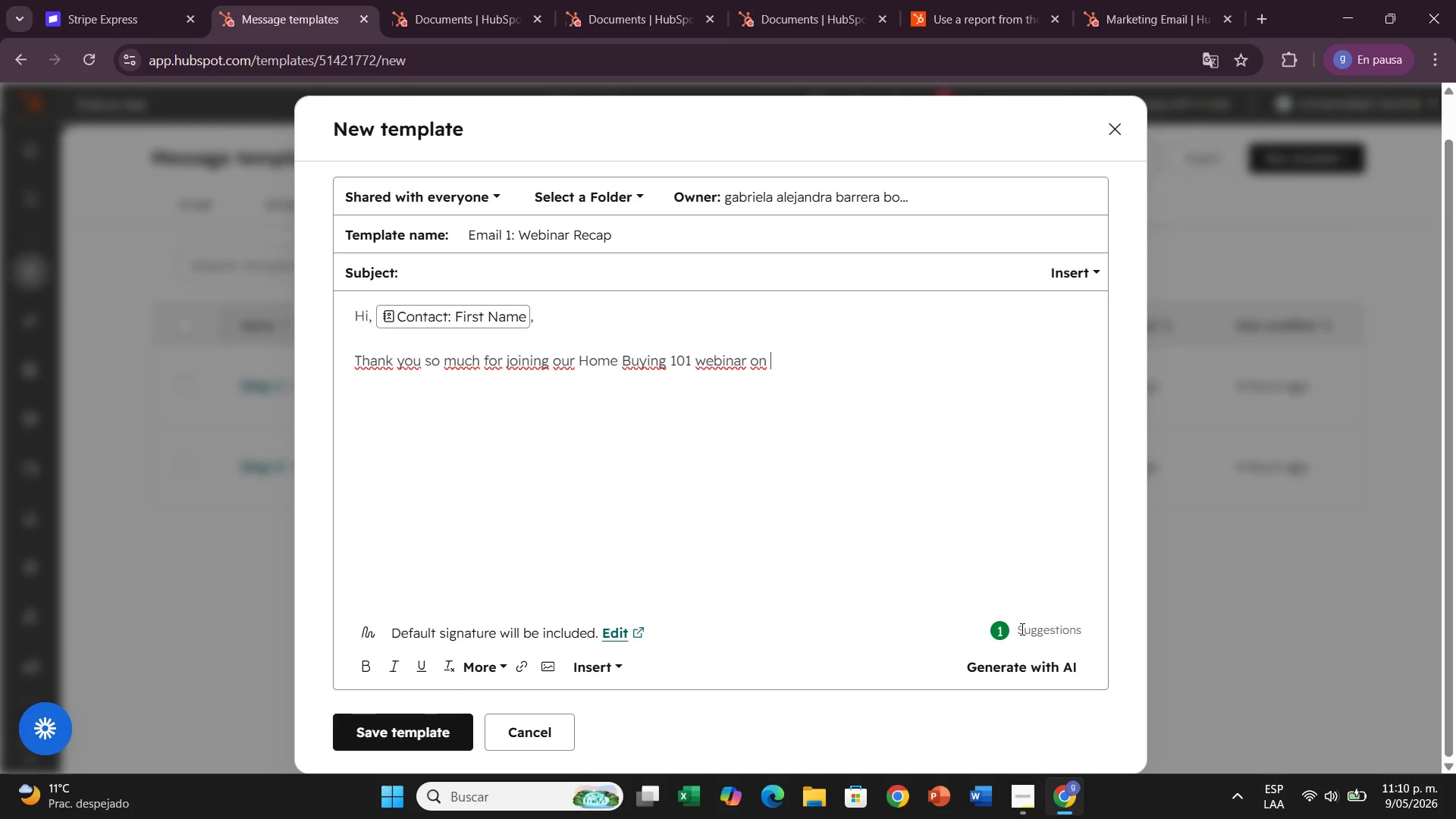 
left_click([617, 674])
 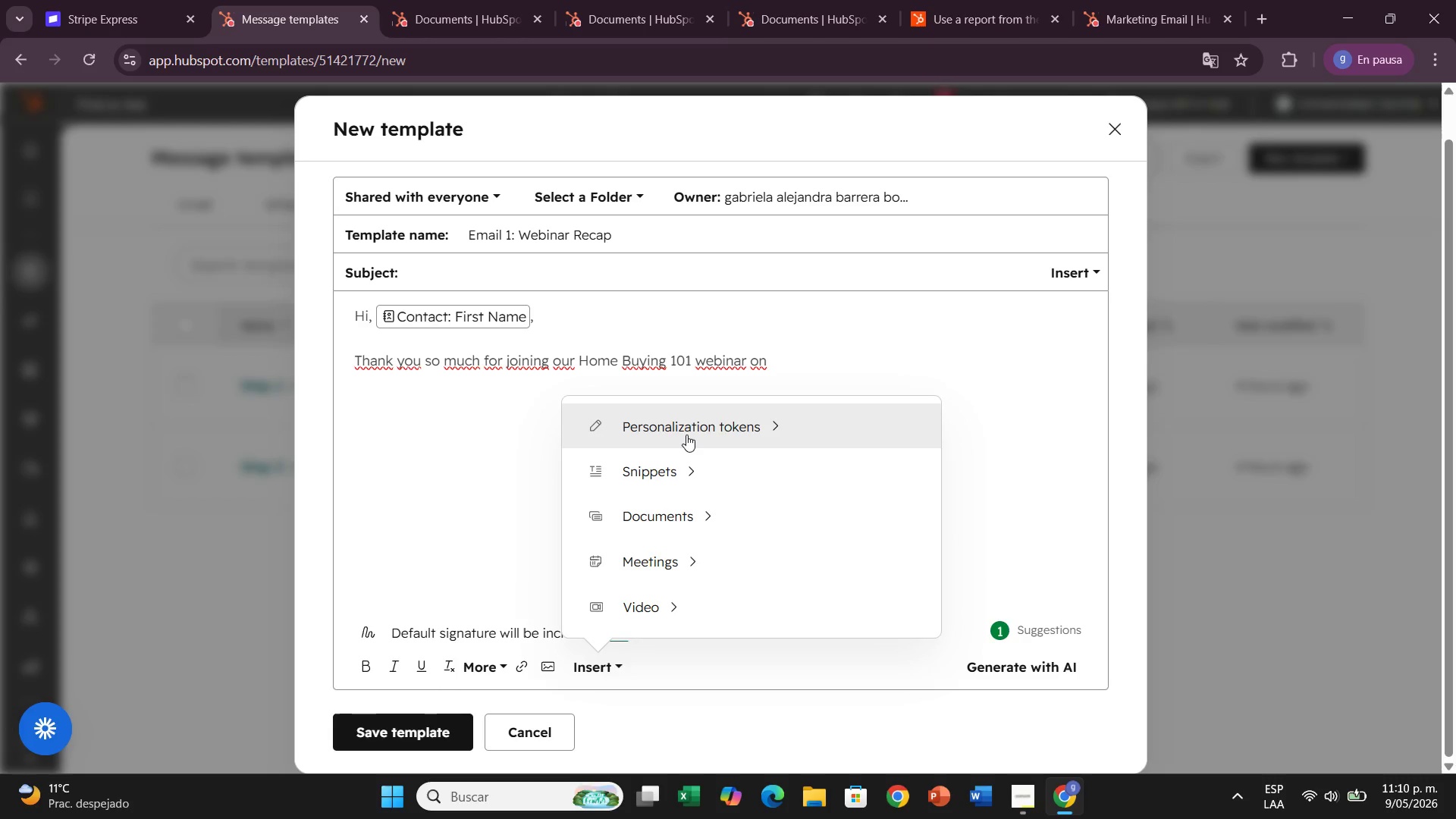 
left_click([686, 435])
 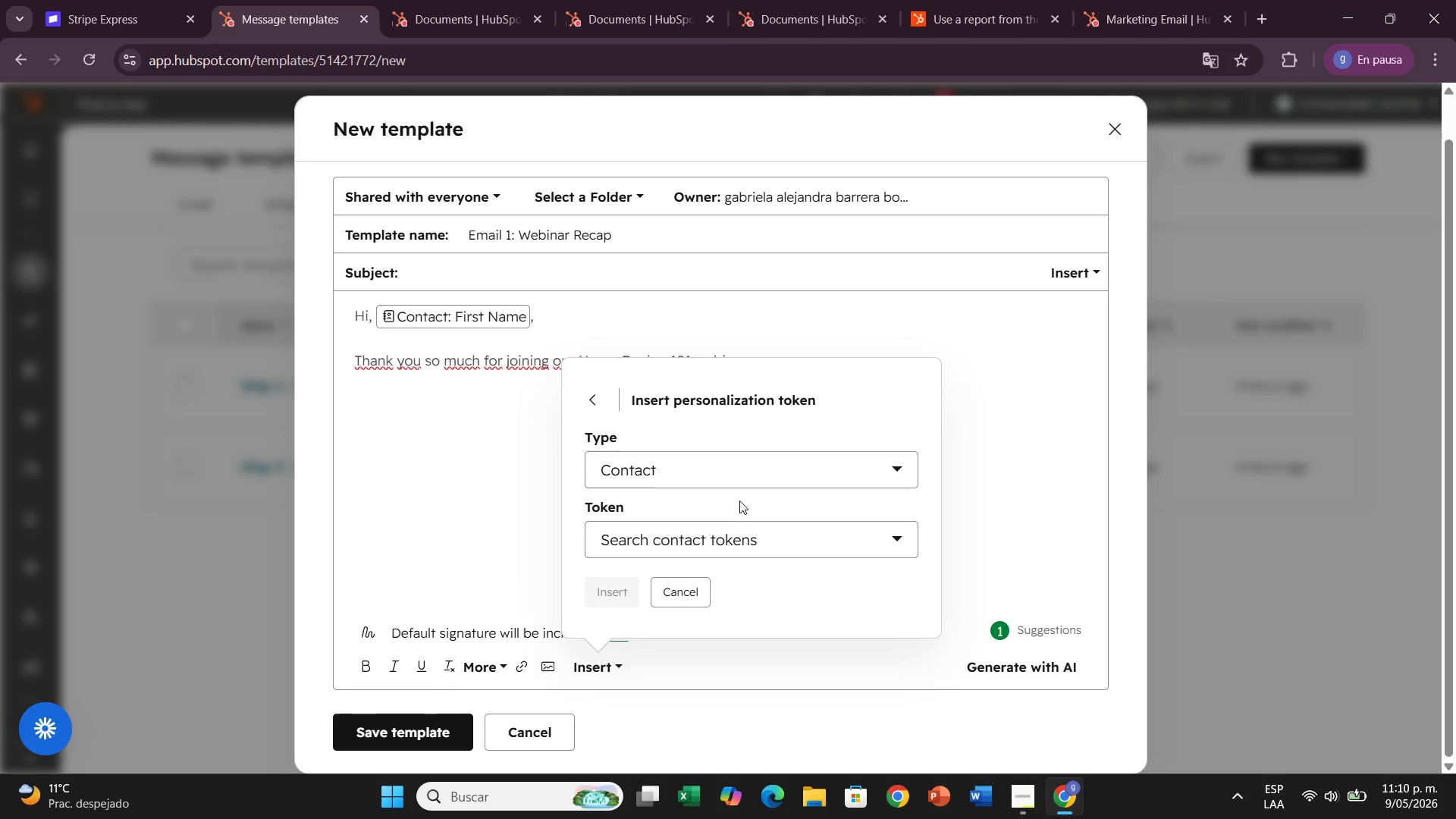 
left_click([746, 531])
 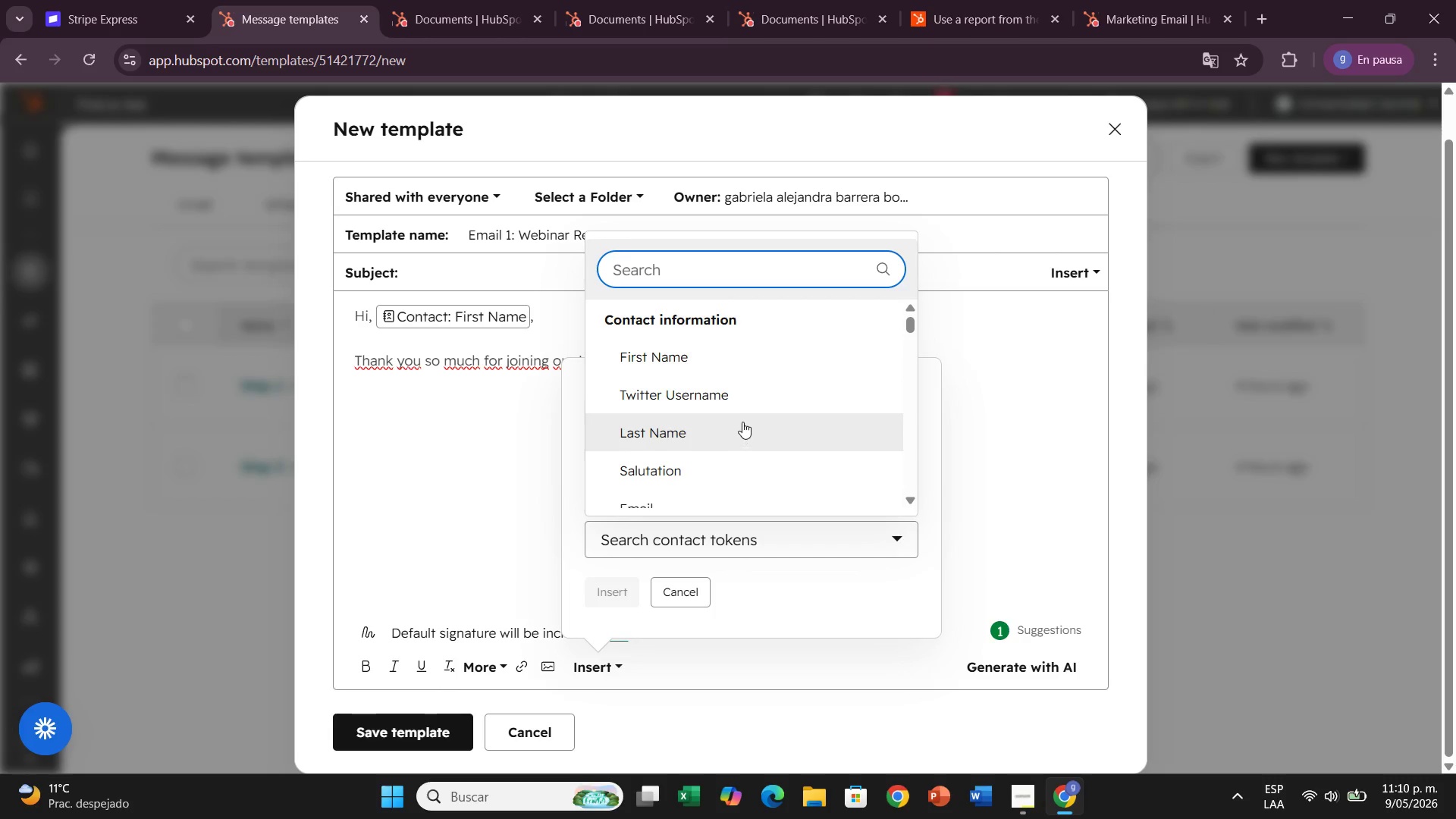 
mouse_move([739, 383])
 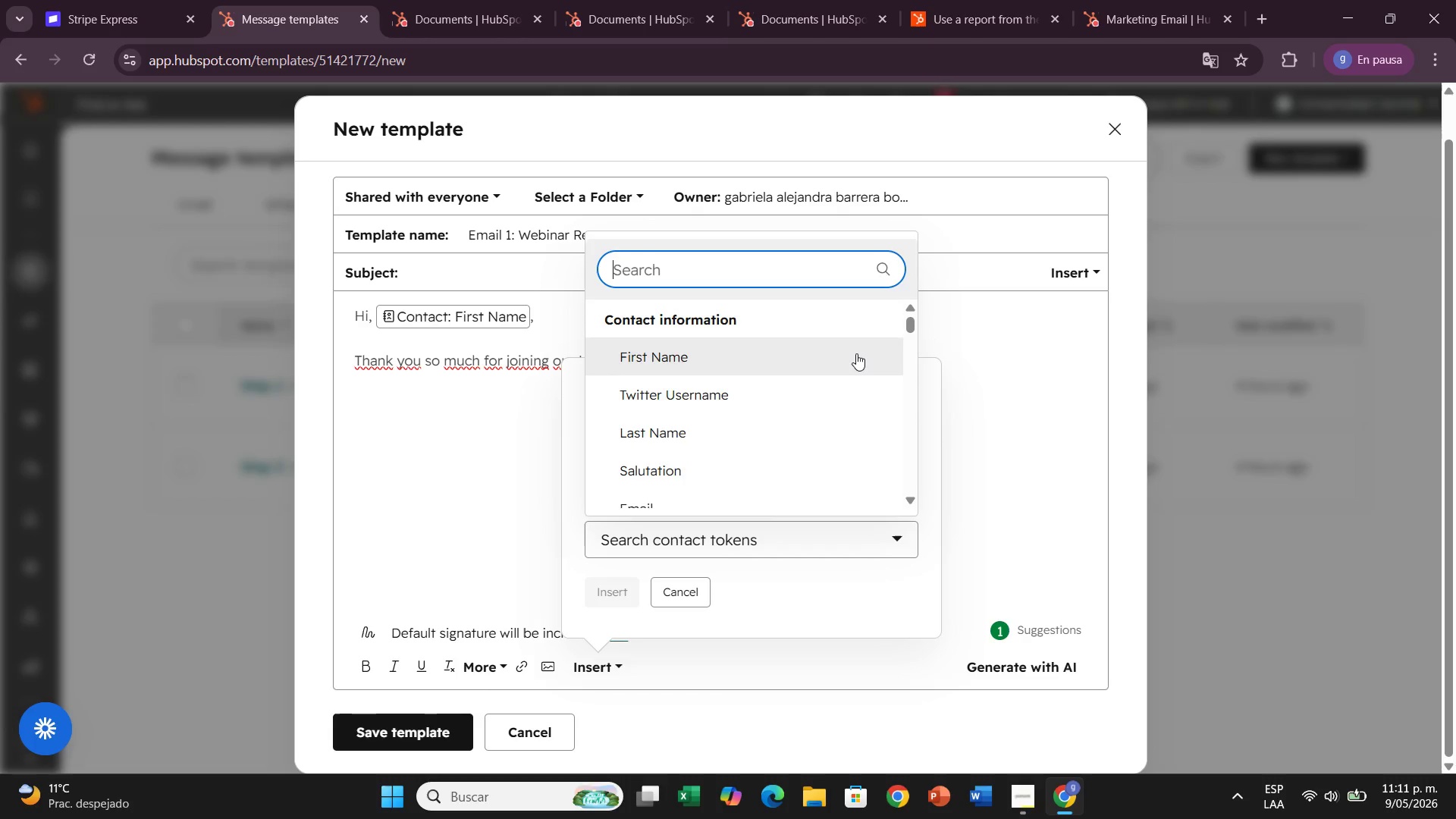 
type(webina)
 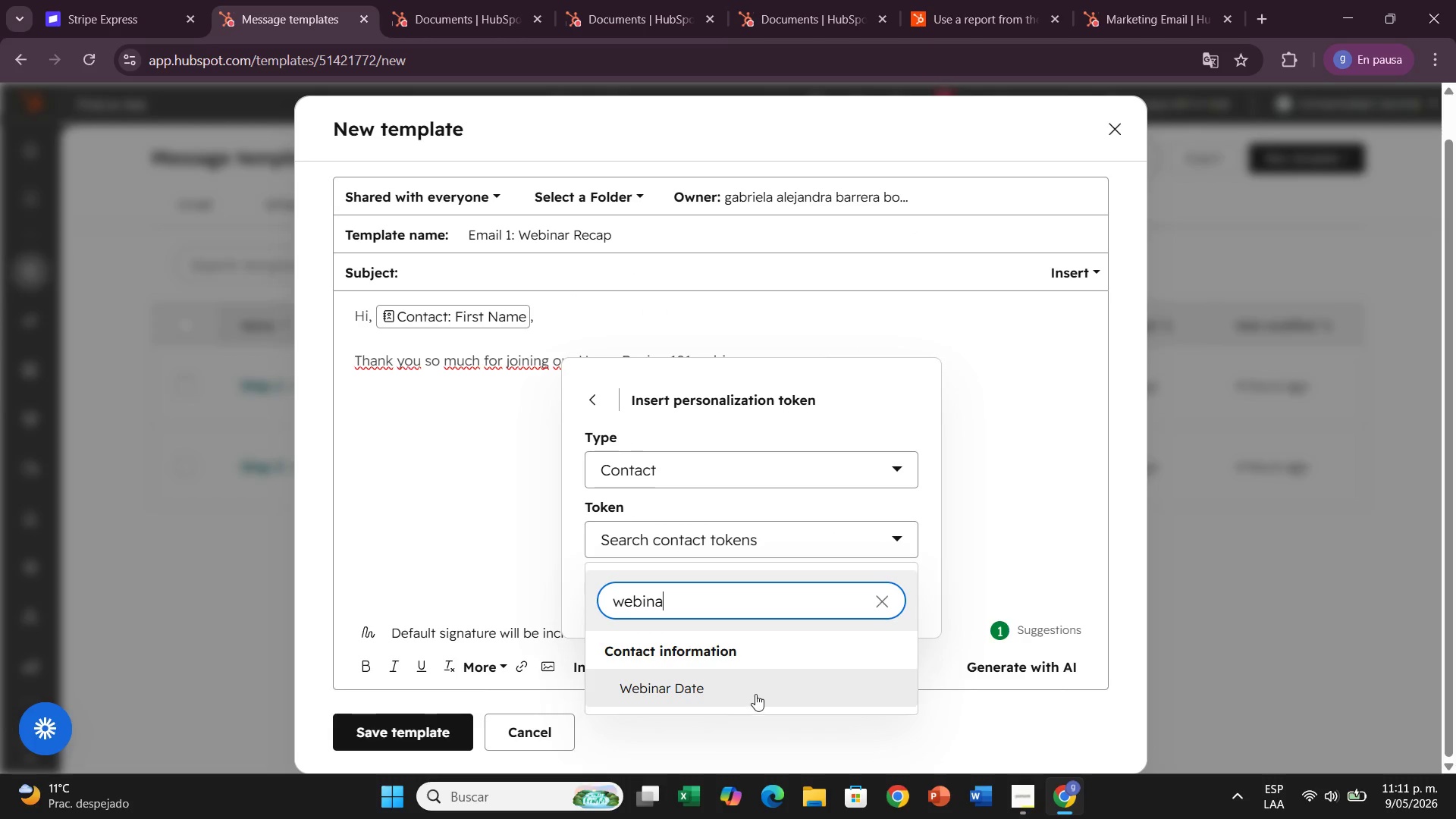 
double_click([755, 694])
 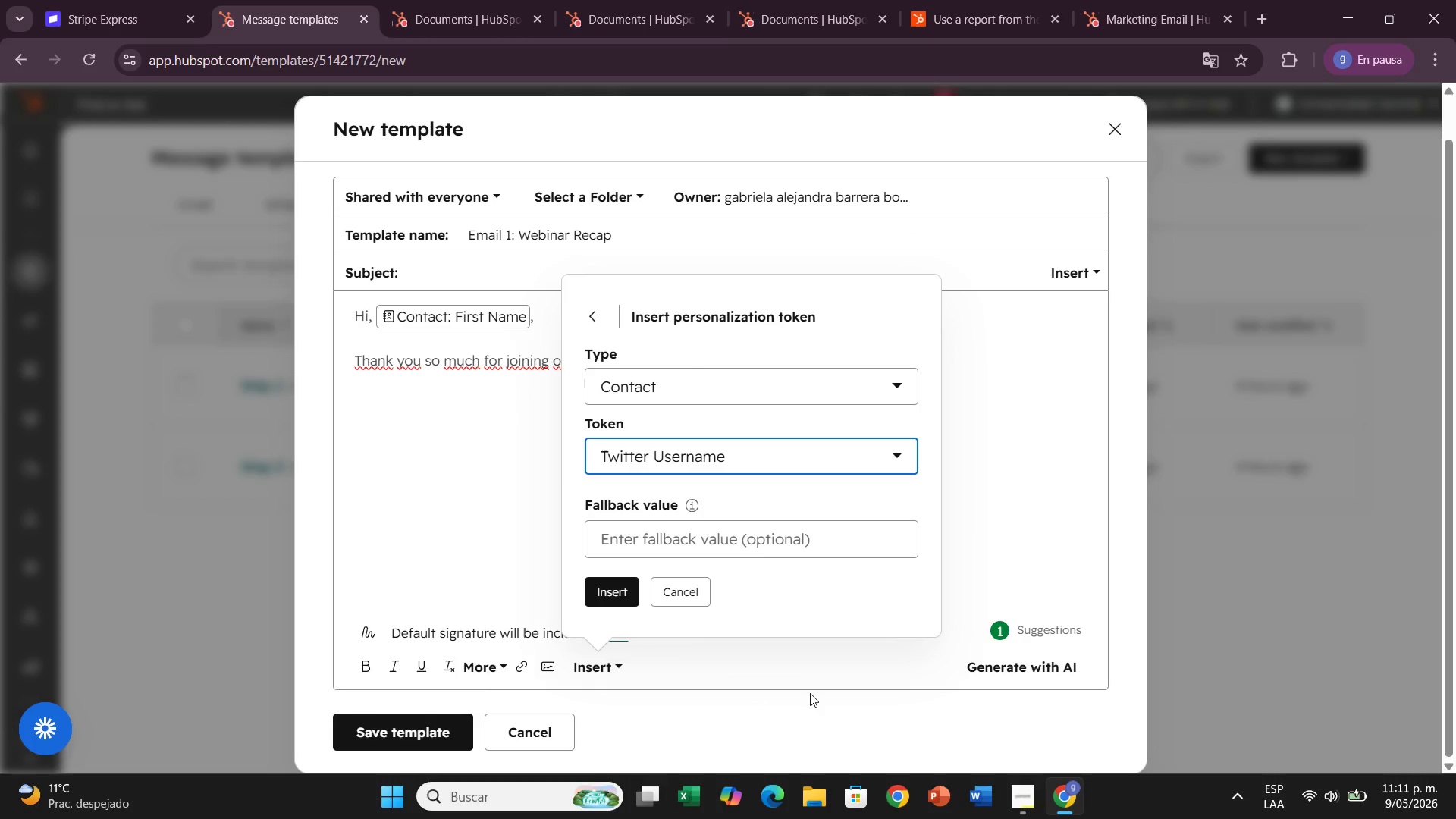 
key(Shift+1)
 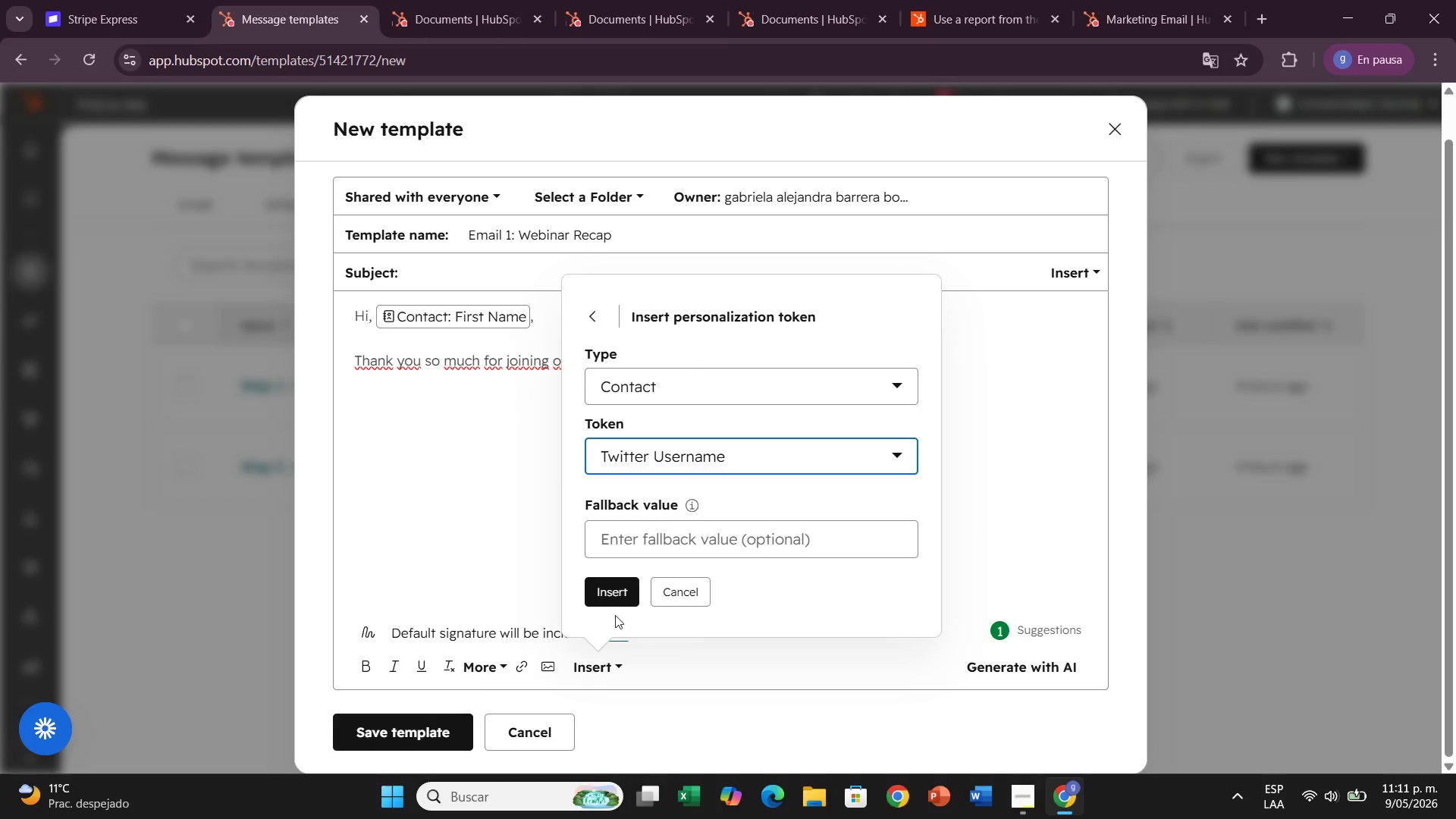 
left_click([617, 588])
 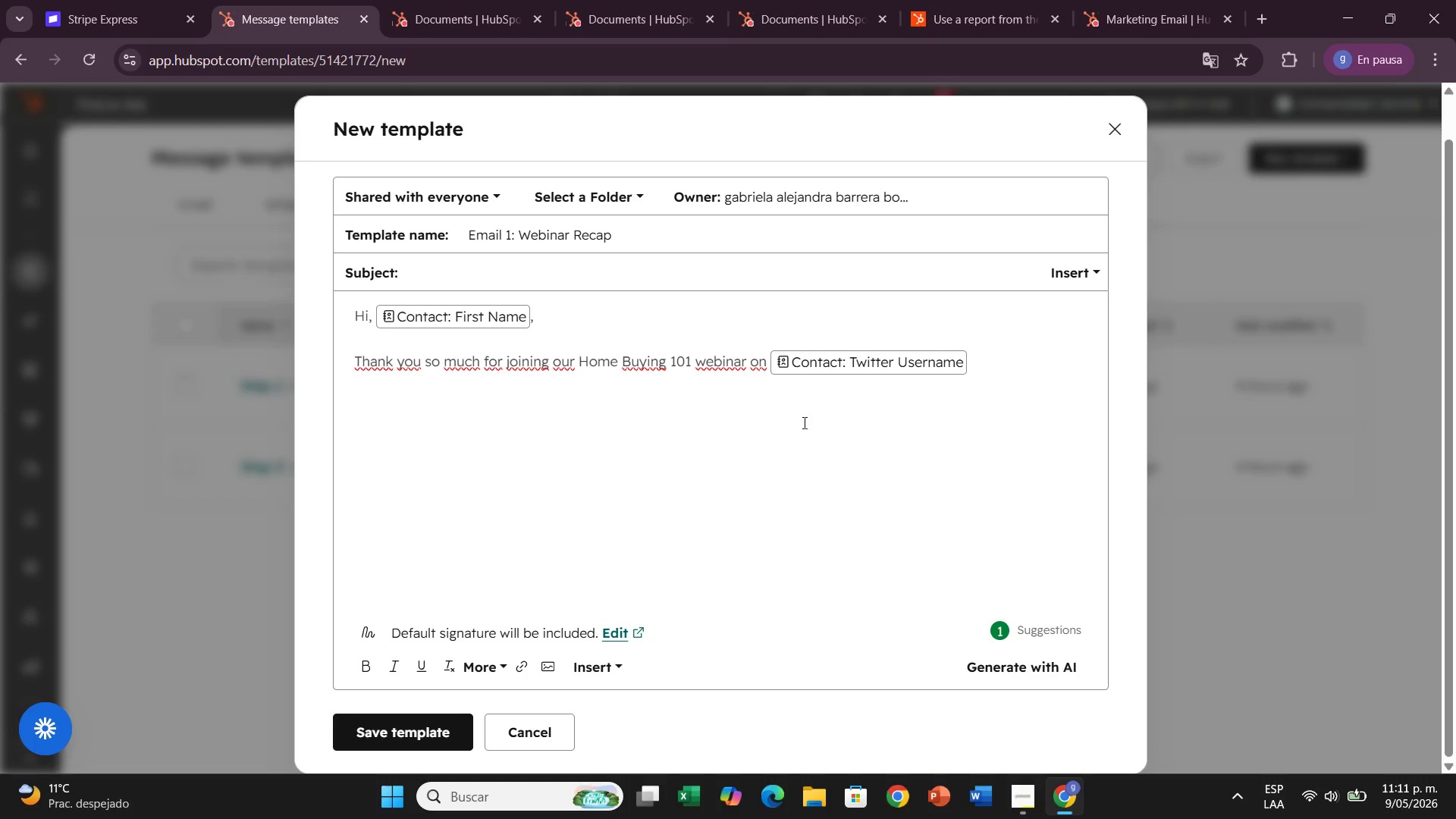 
left_click([821, 363])
 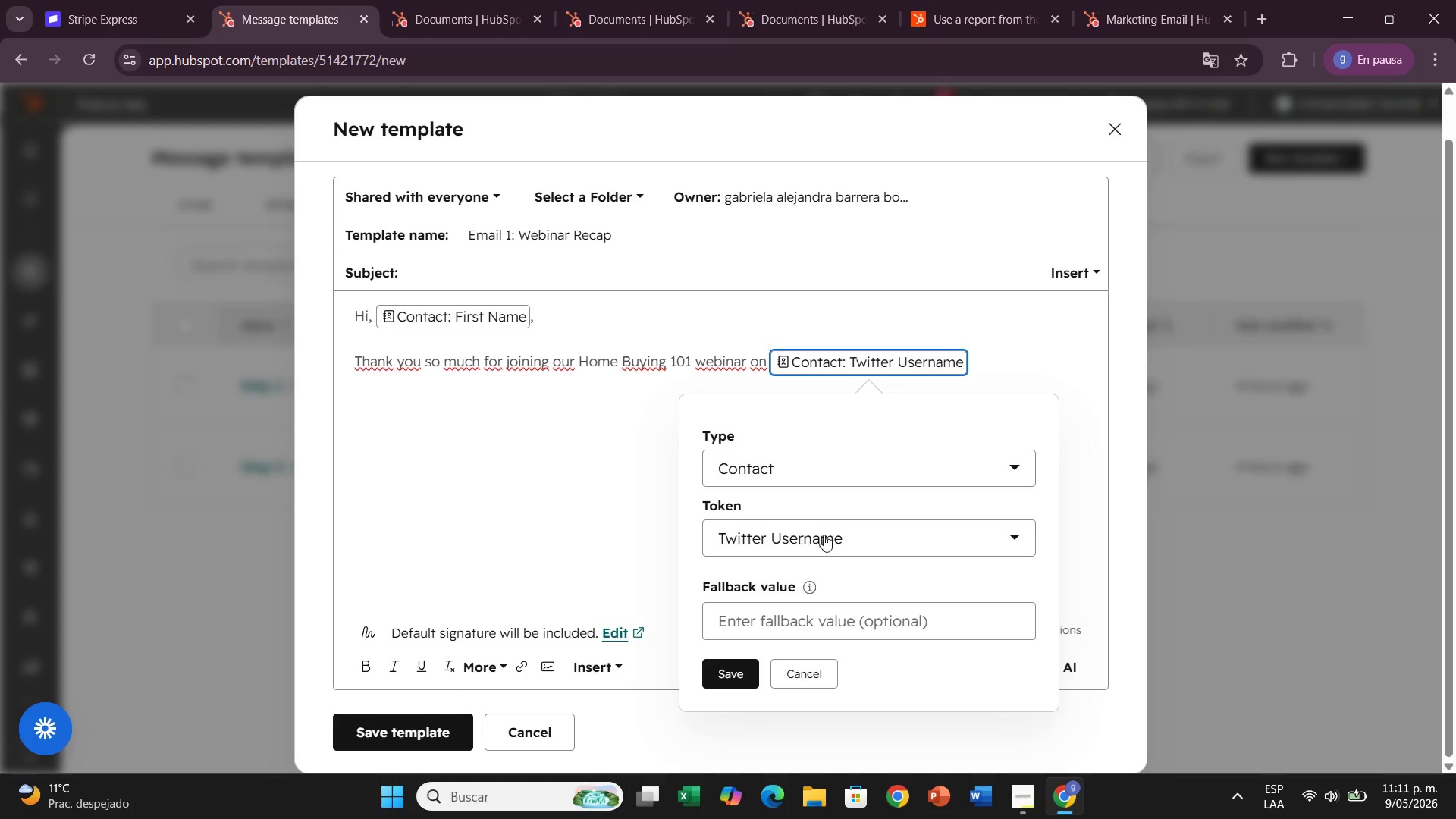 
left_click([877, 519])
 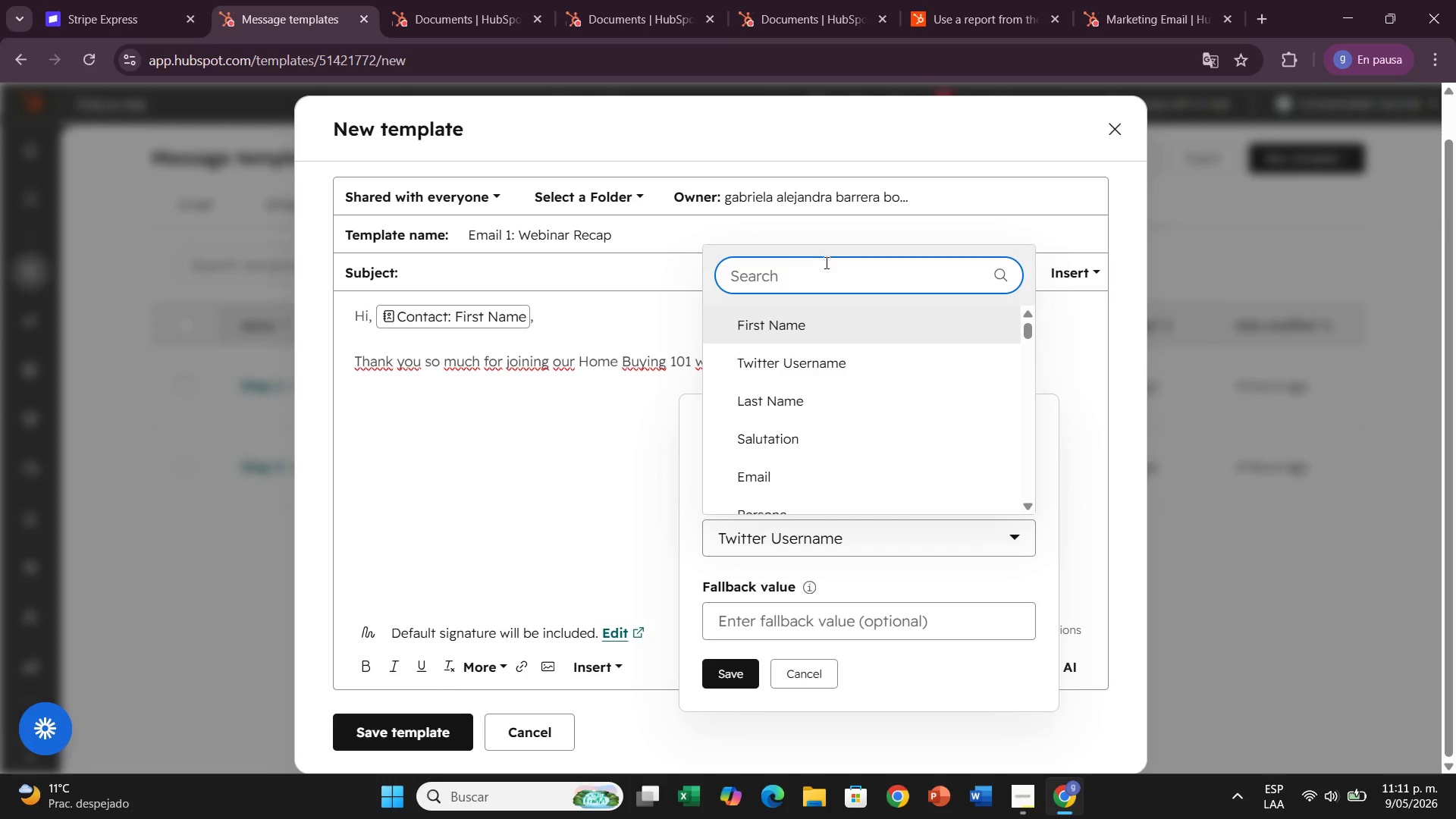 
type(webi)
 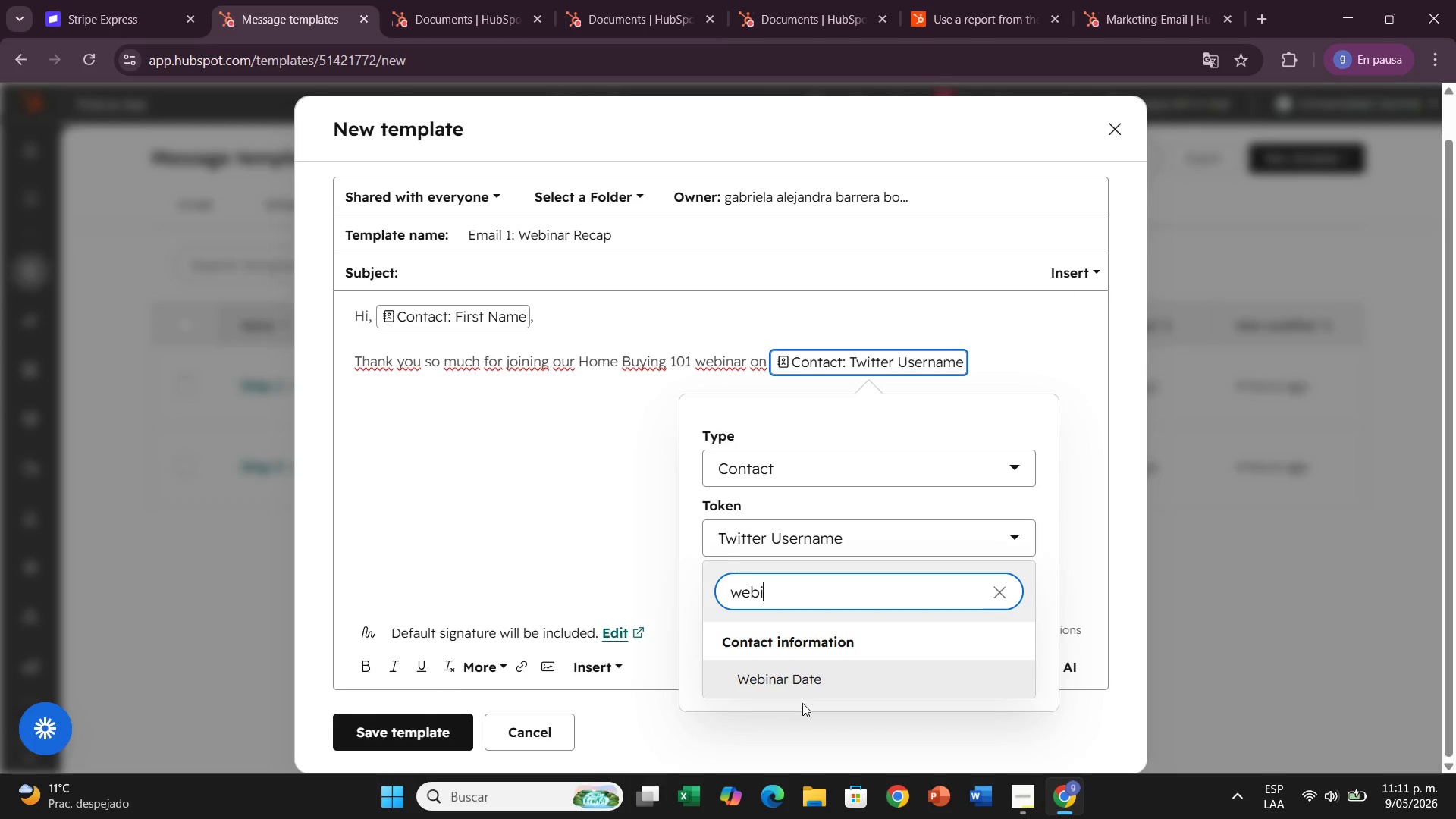 
left_click([803, 682])
 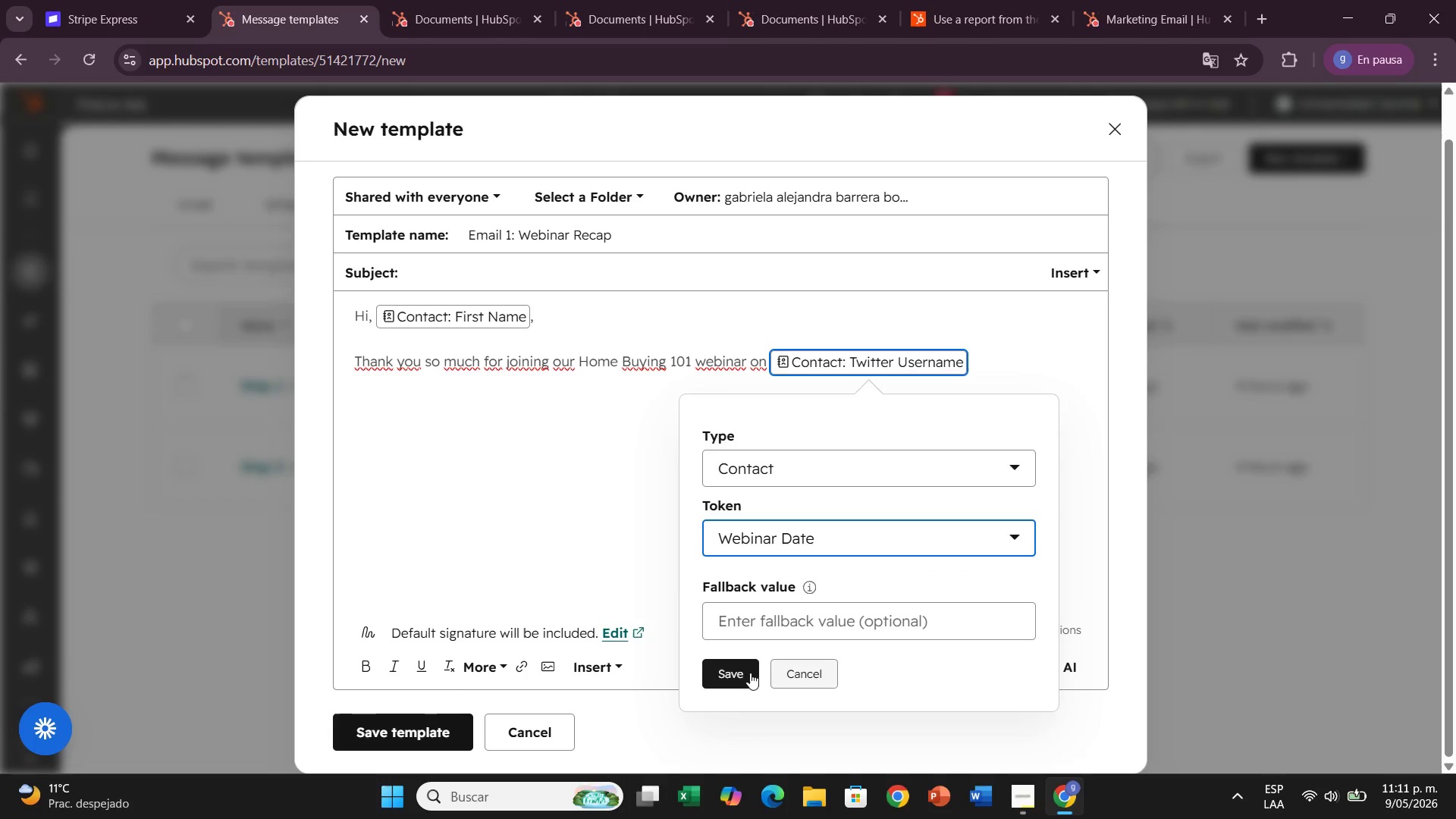 
left_click([750, 666])
 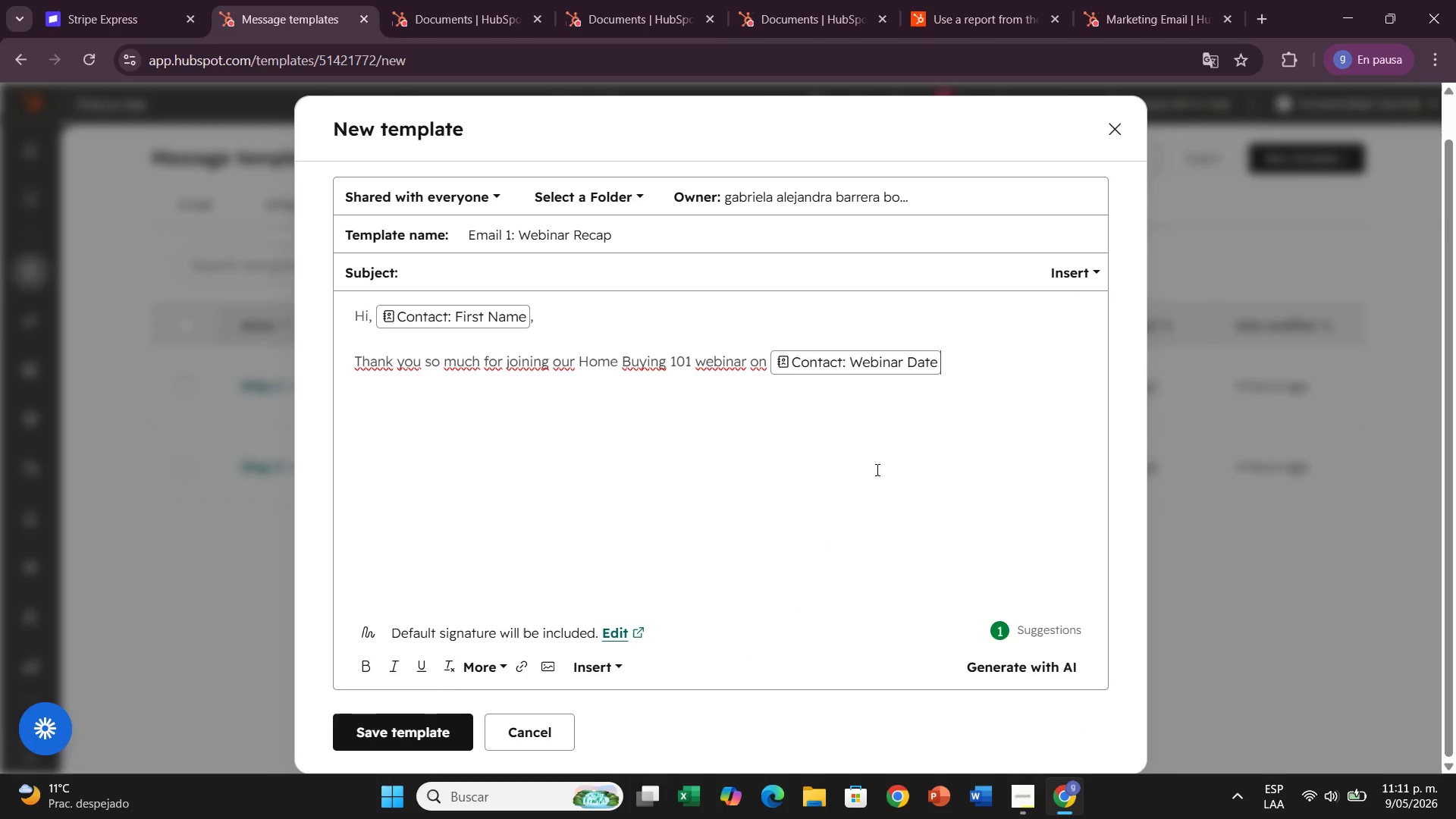 
type(! We loved having you with us, and we hope )
 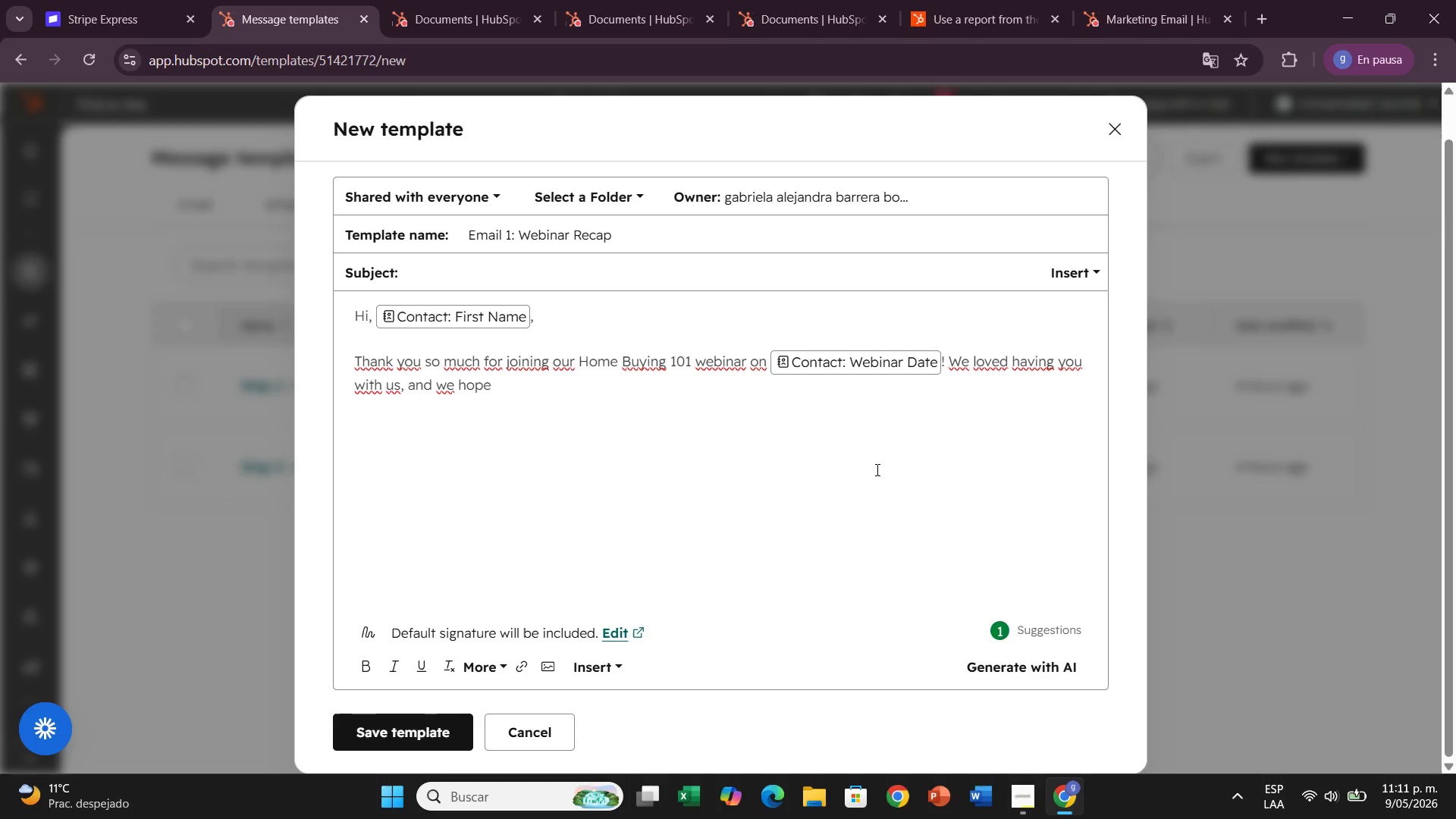 
type(it gave you an)
 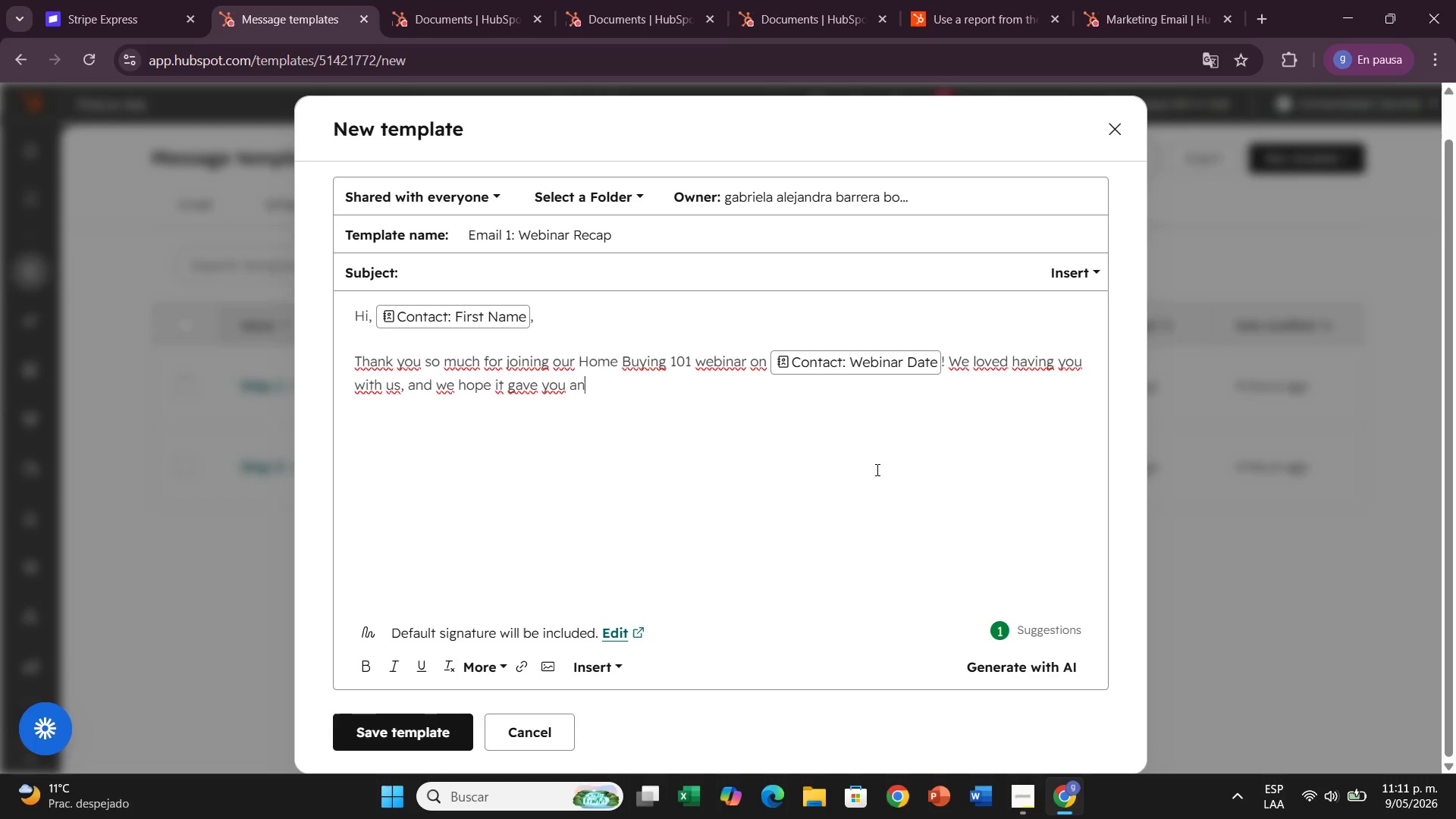 
wait(5.86)
 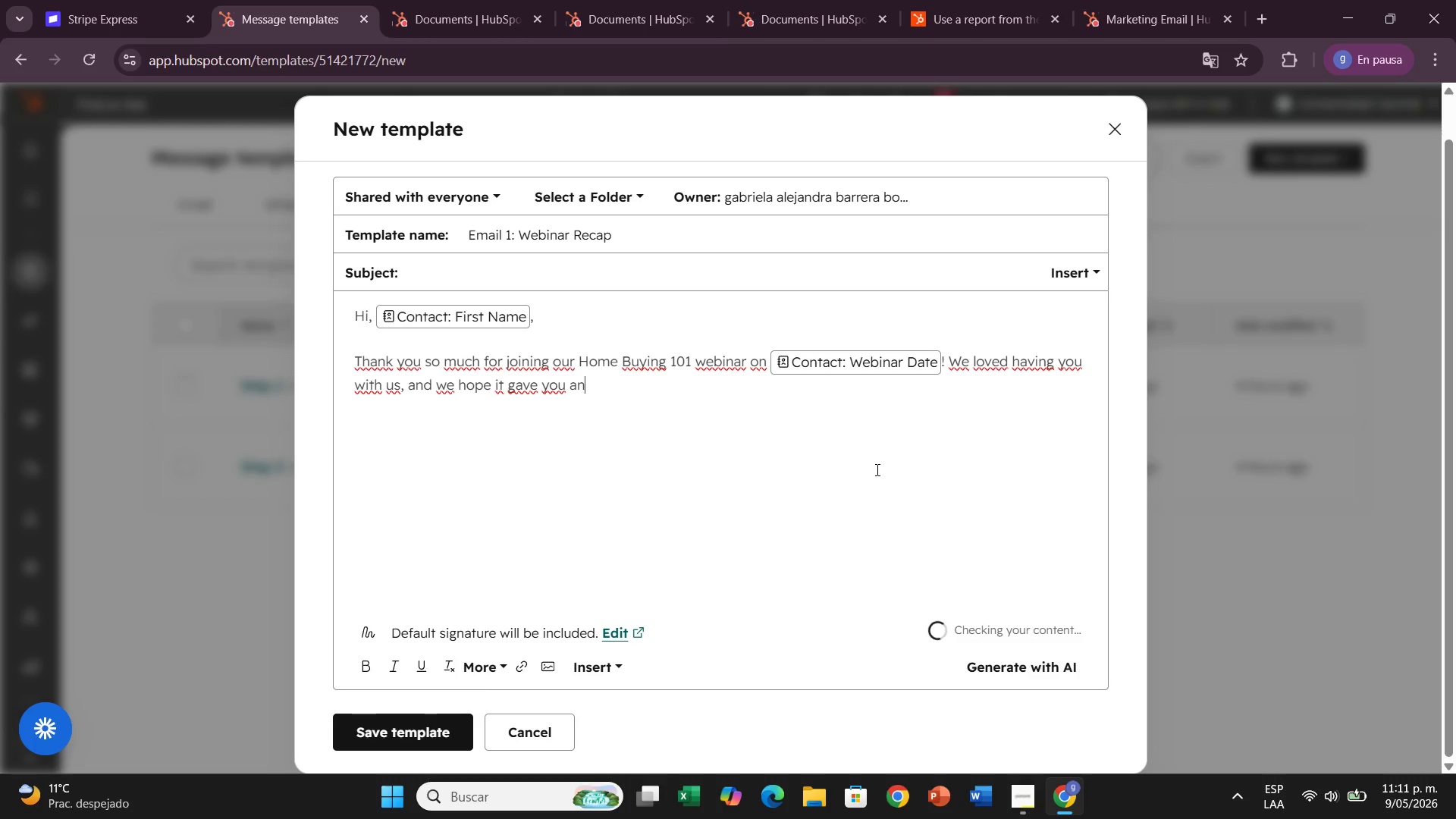 
key(Backspace)
type( clearer picture of what the journey to homeownership actually looks like.)
 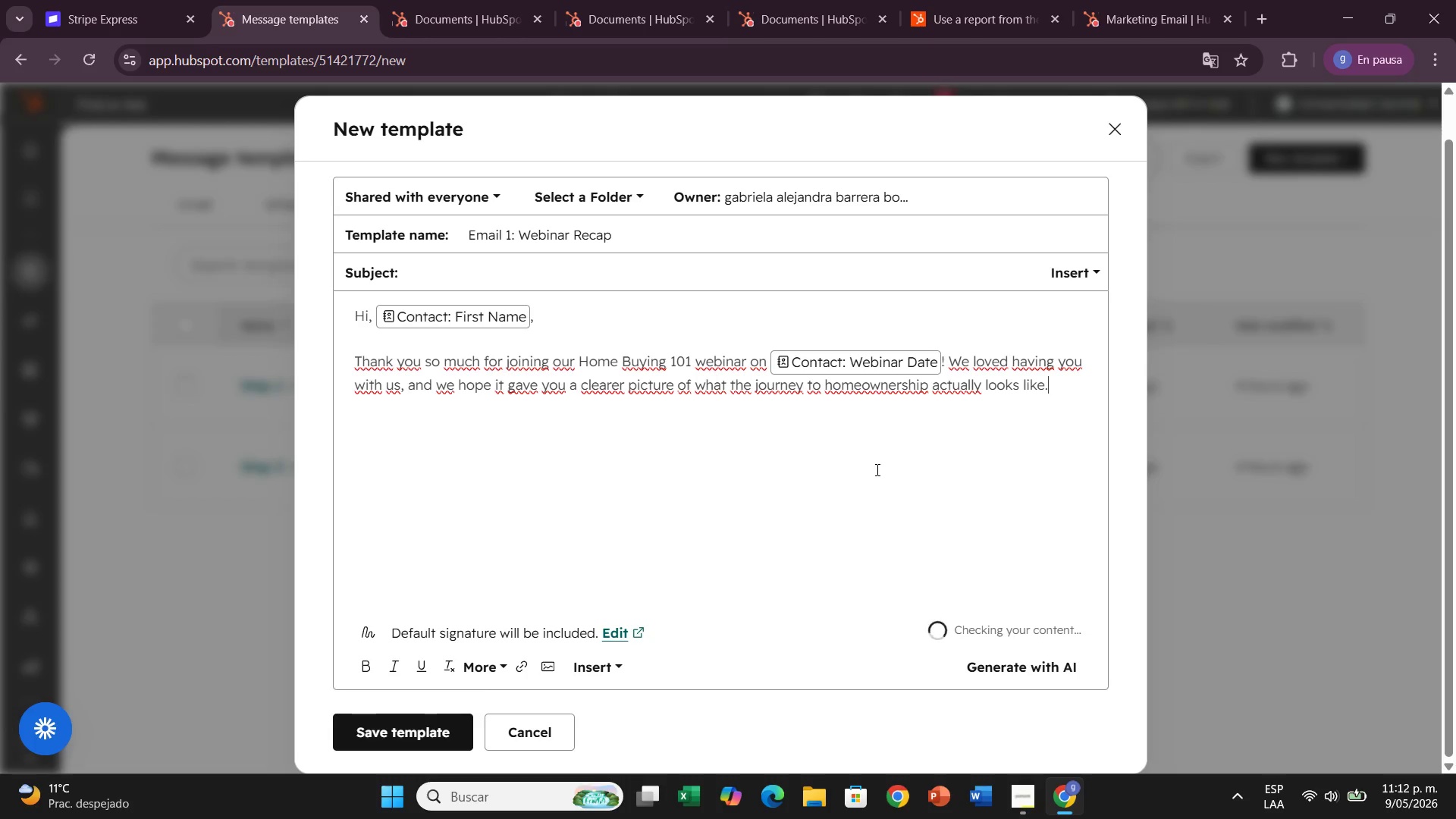 
key(Enter)
 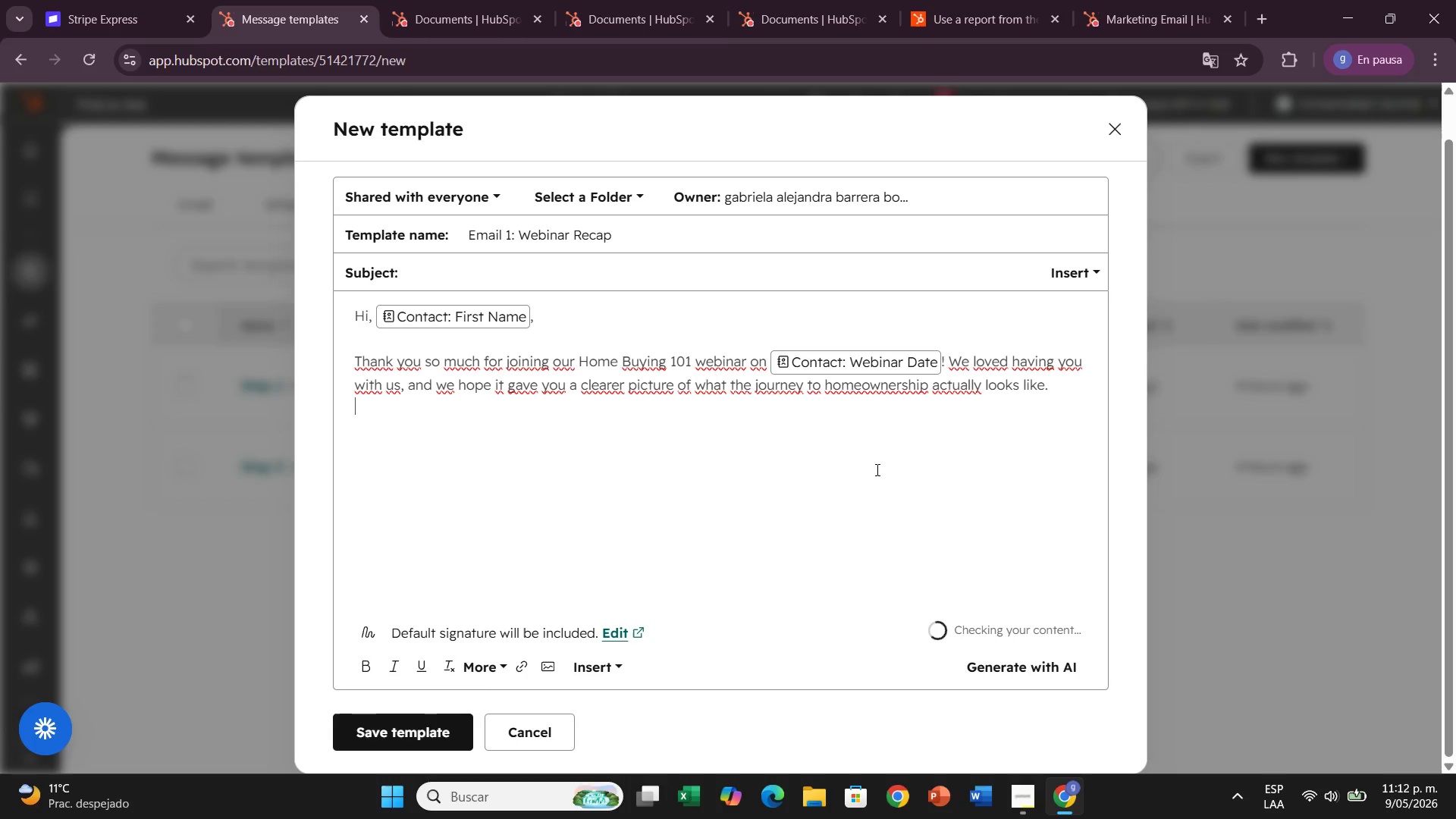 
key(Enter)
 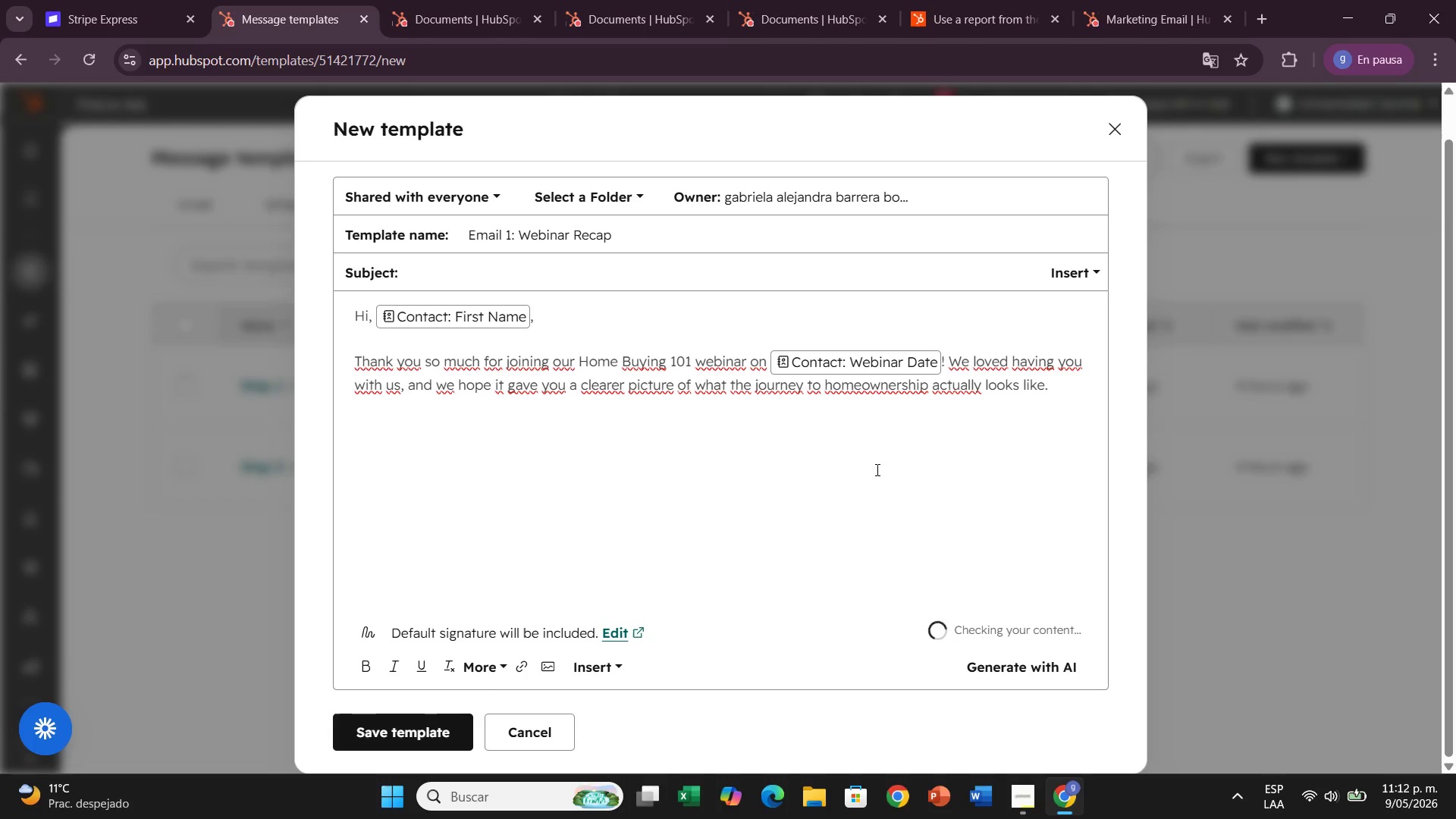 
type(We know that after a webinar, it[s easy to feel energized  a)
key(Backspace)
key(Backspace)
key(Backspace)
type(, and we hope it )
 